 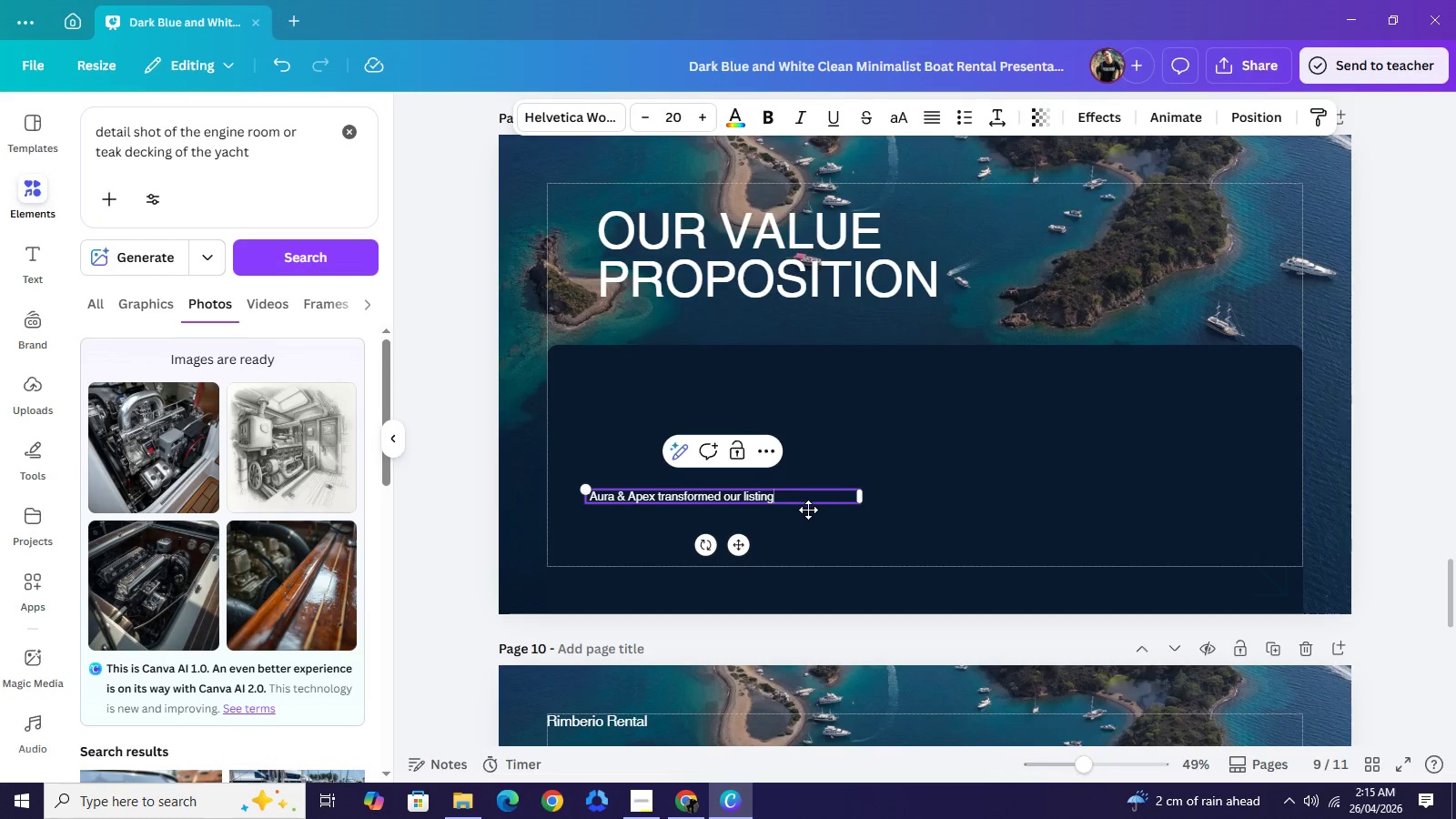 
type(. With)
 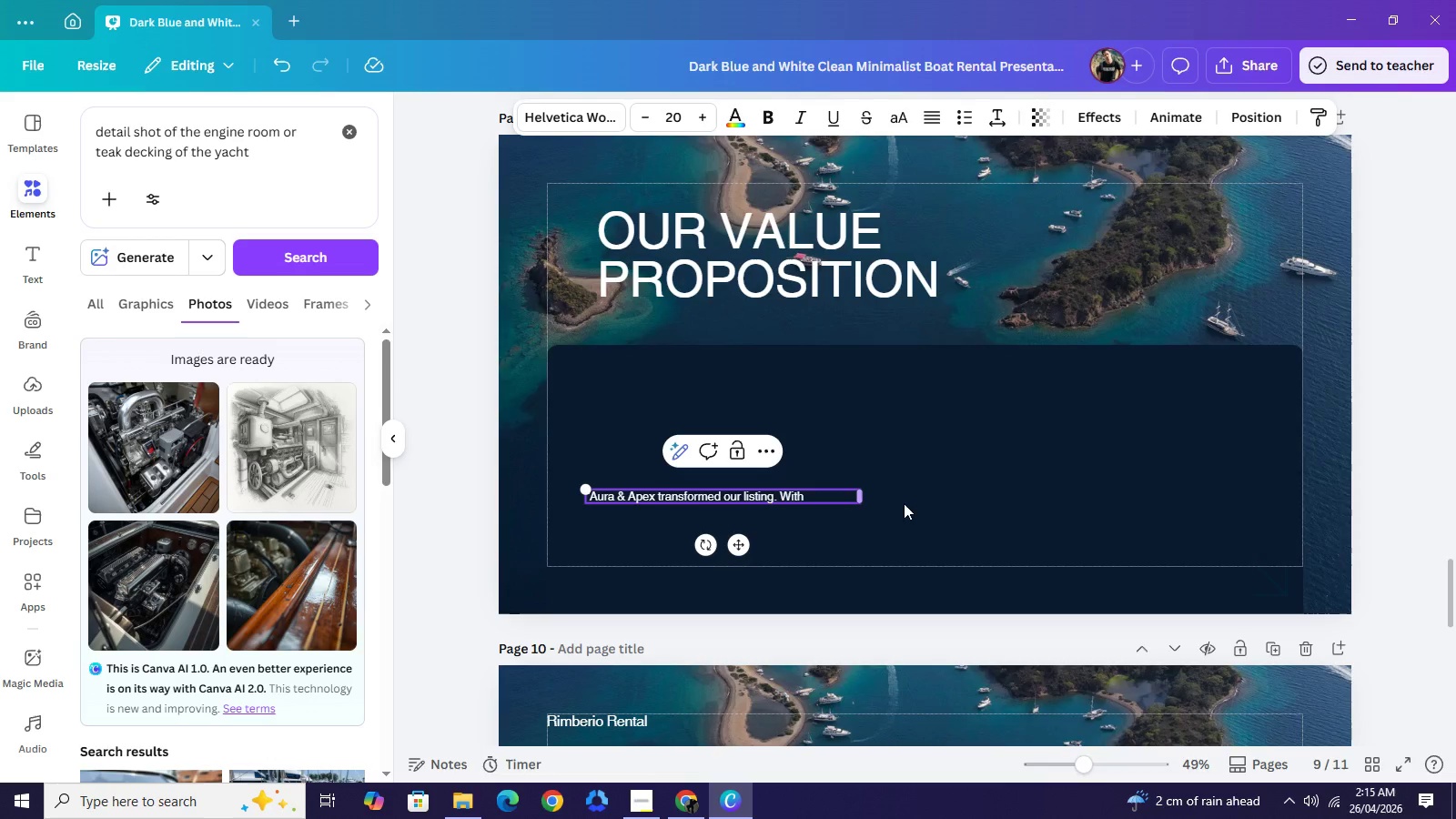 
type(in 48 hours of the video launch, we had three international )
 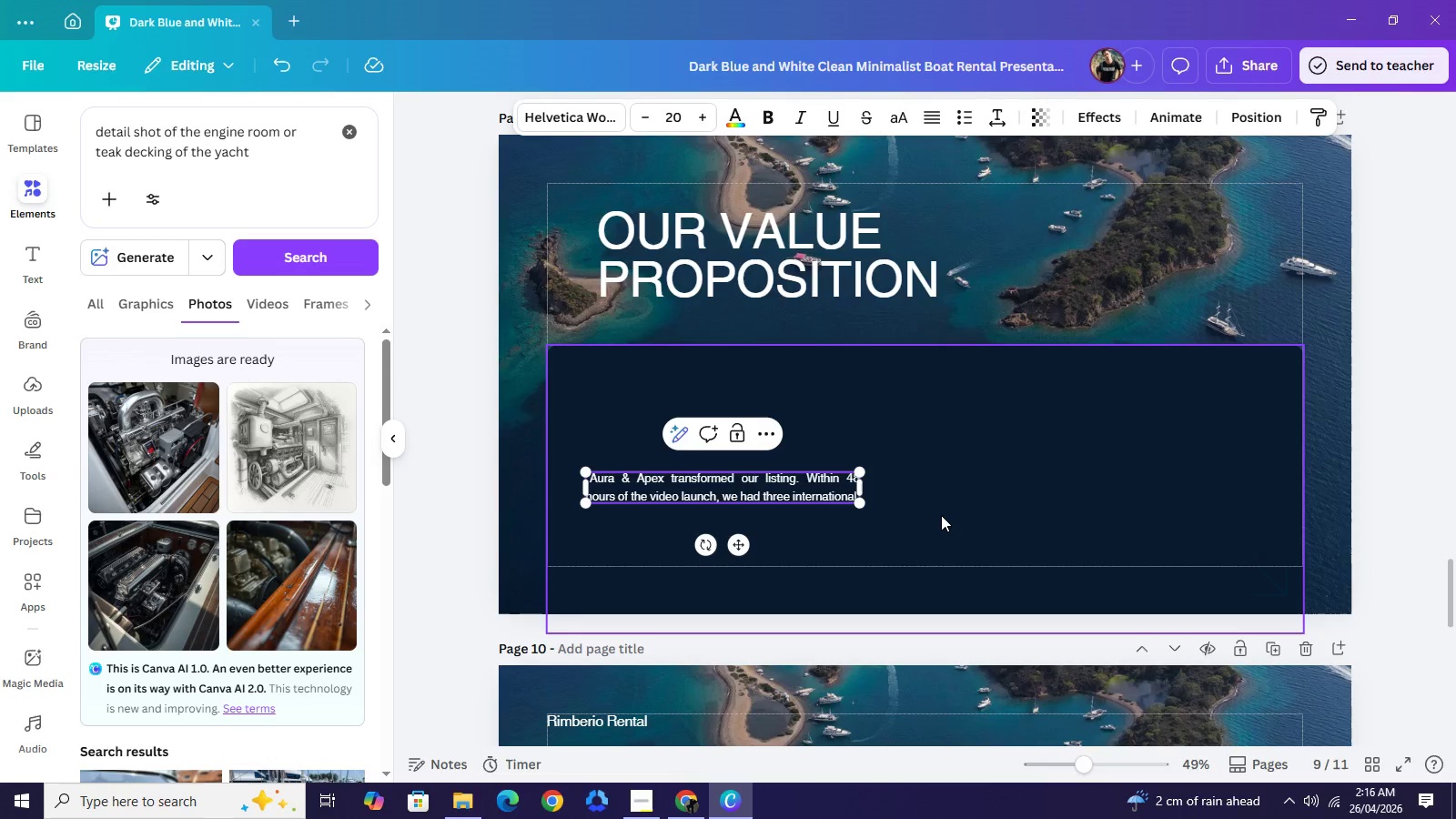 
type(inquiru)
key(Backspace)
type(ies." - Leading Brokerage Firm)
 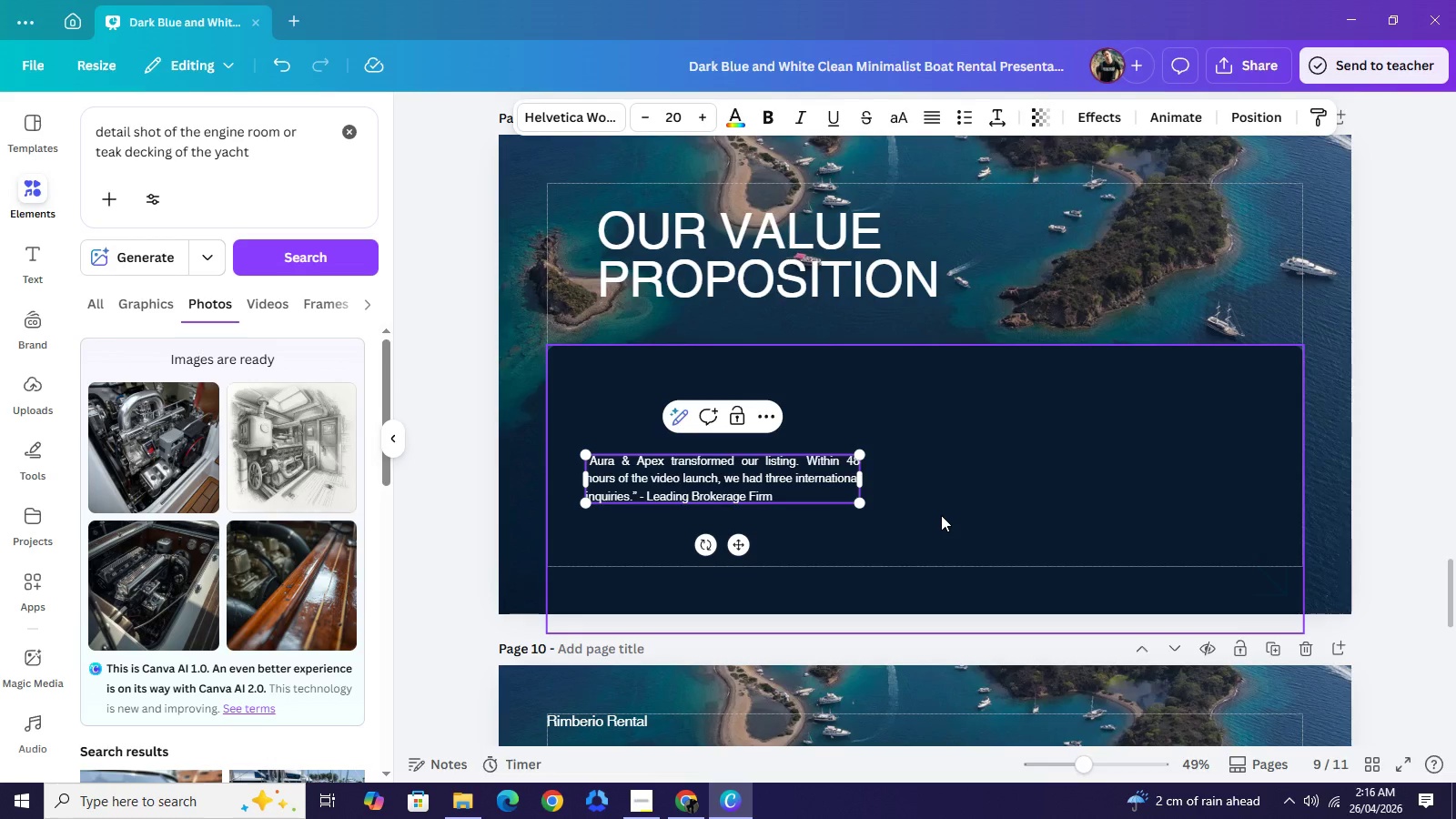 
left_click([943, 515])
 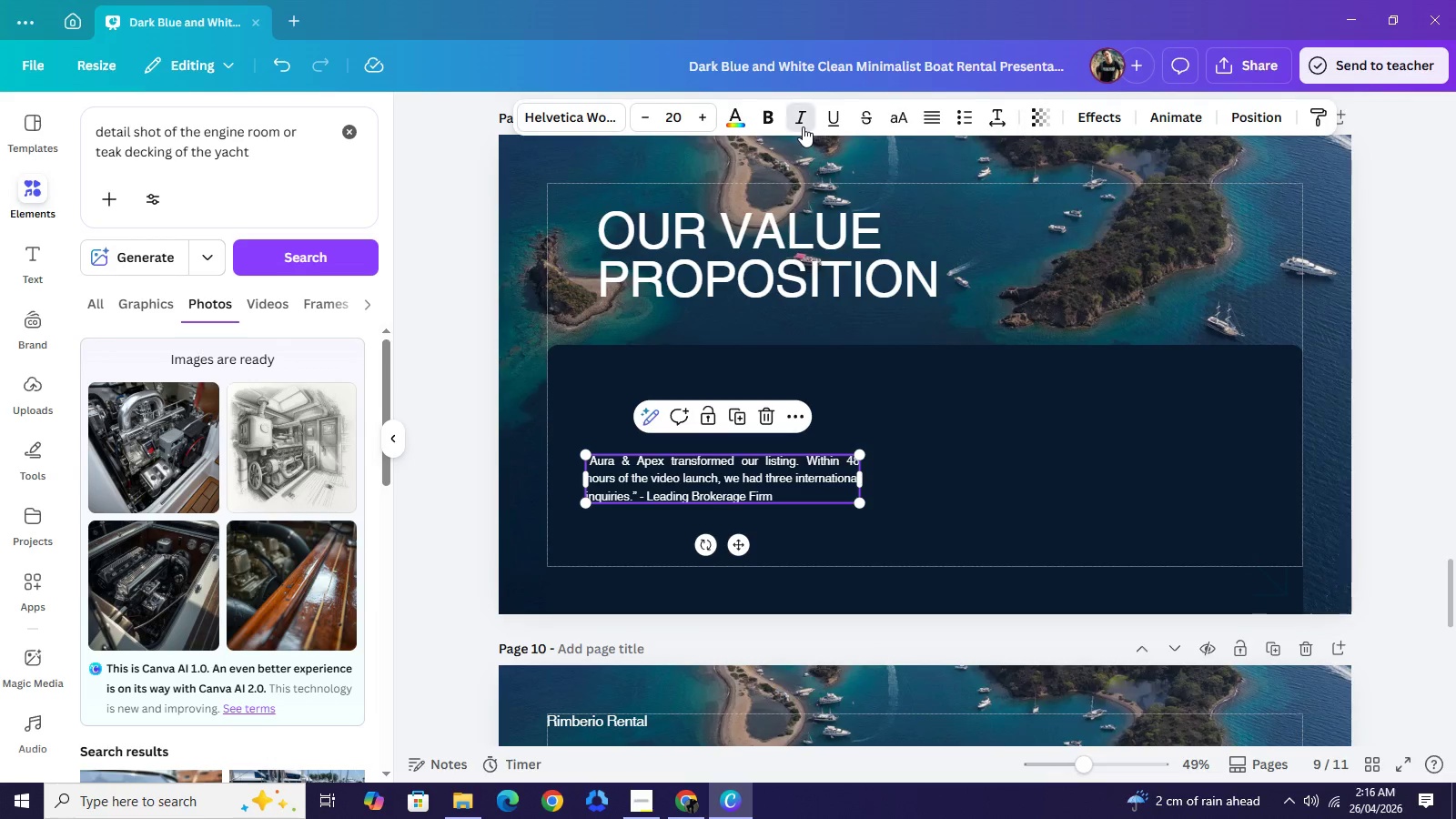 
wait(5.72)
 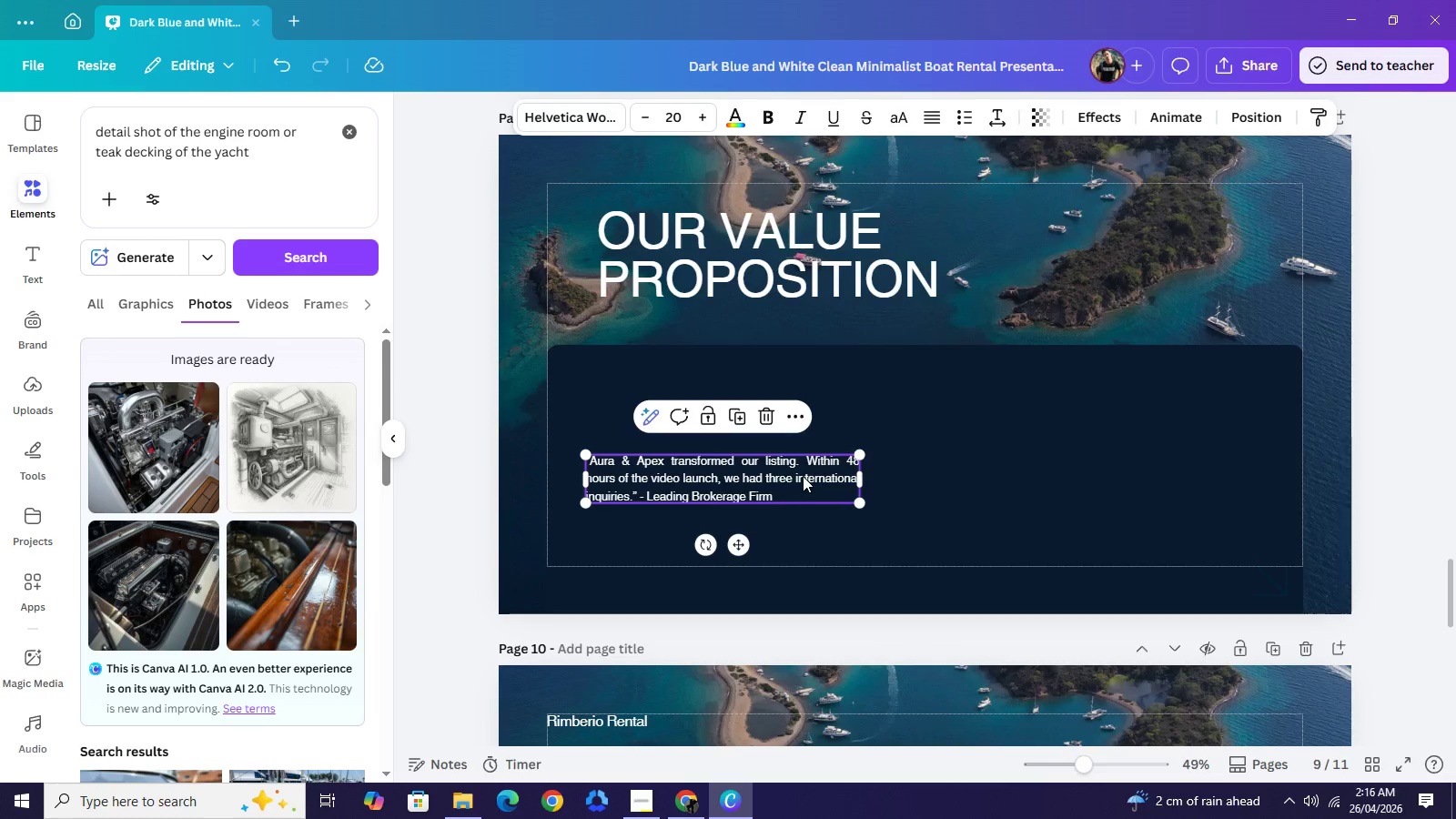 
left_click([771, 116])
 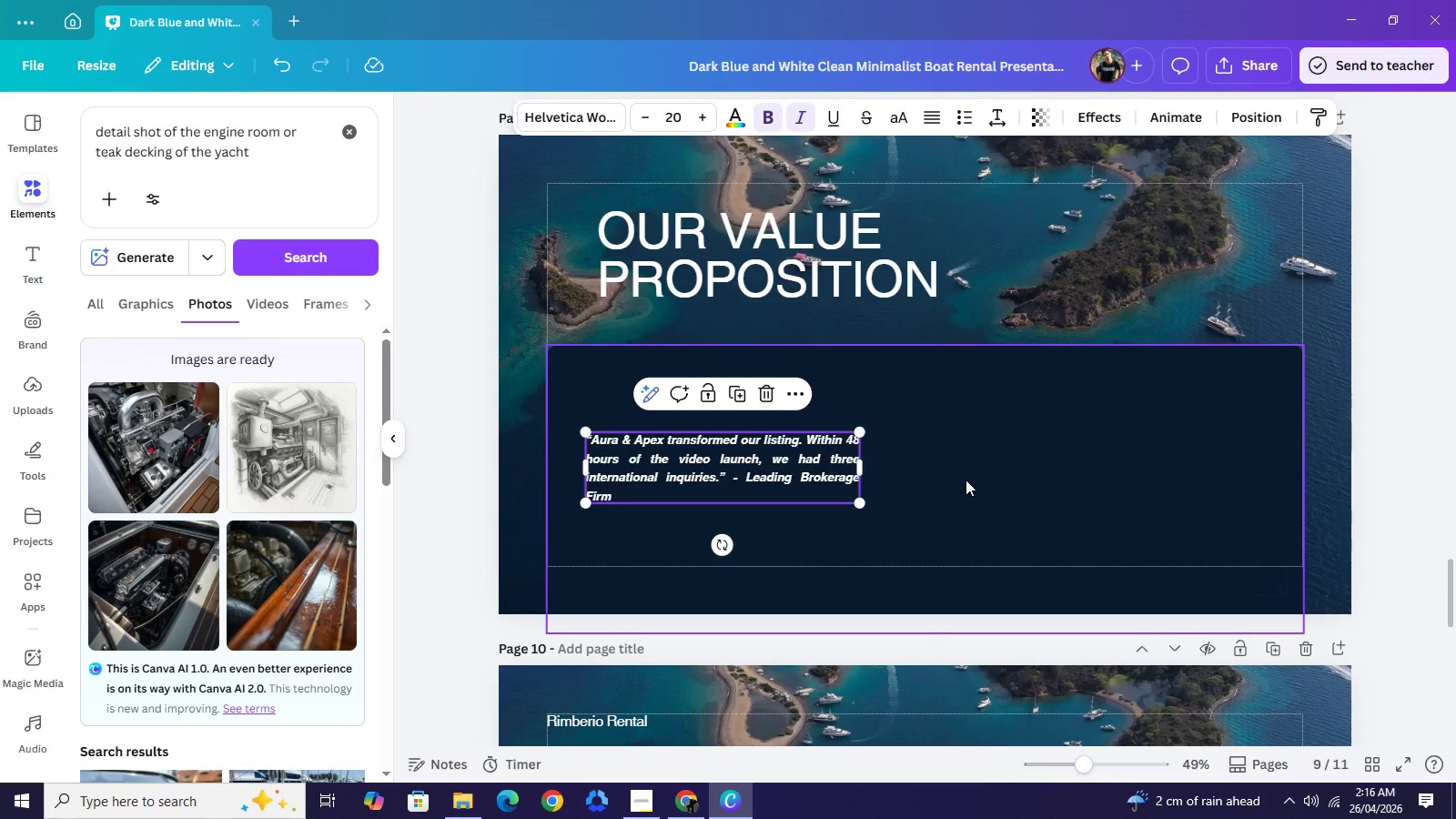 
left_click([966, 480])
 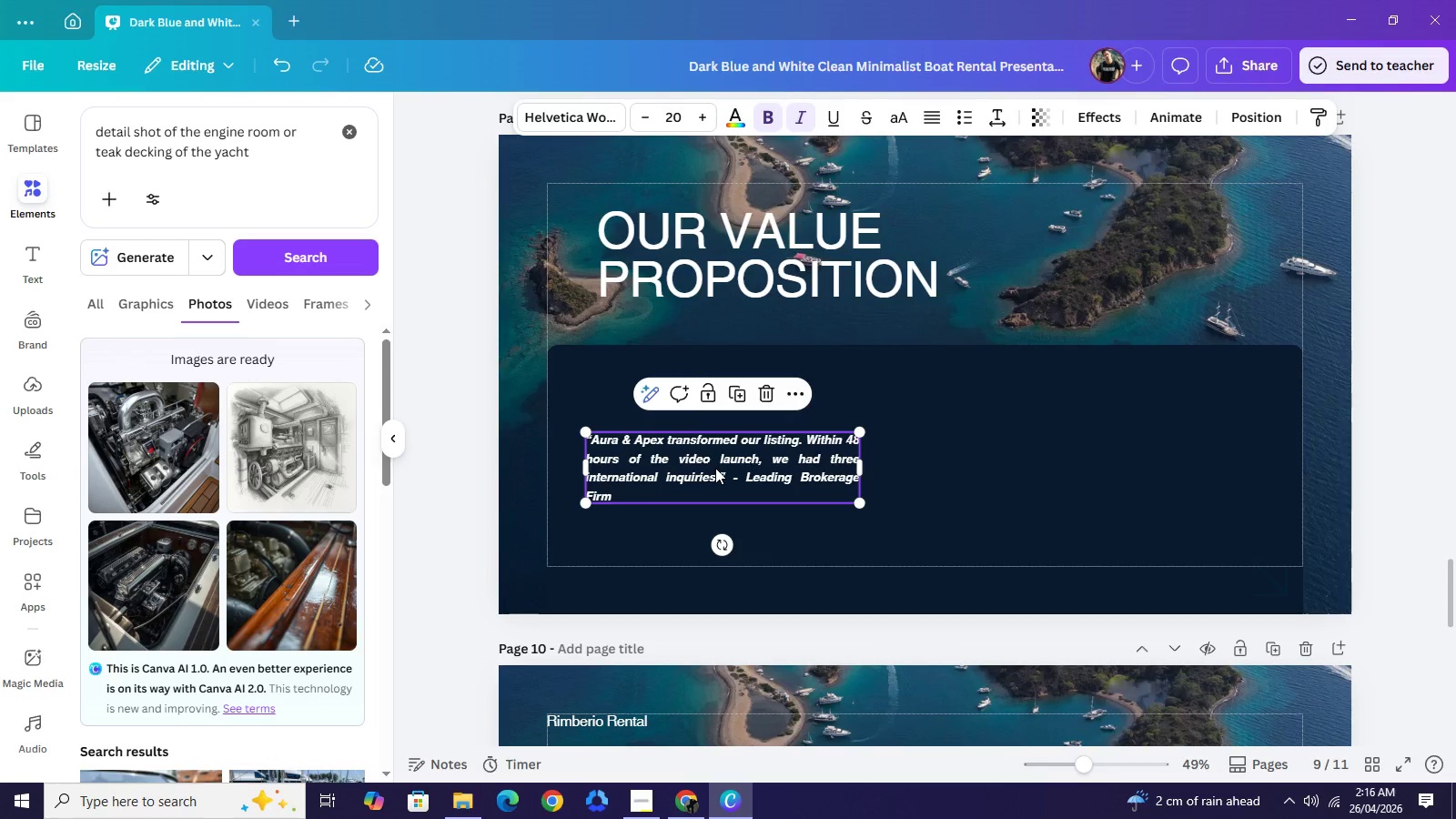 
left_click_drag(start_coordinate=[715, 468], to_coordinate=[730, 474])
 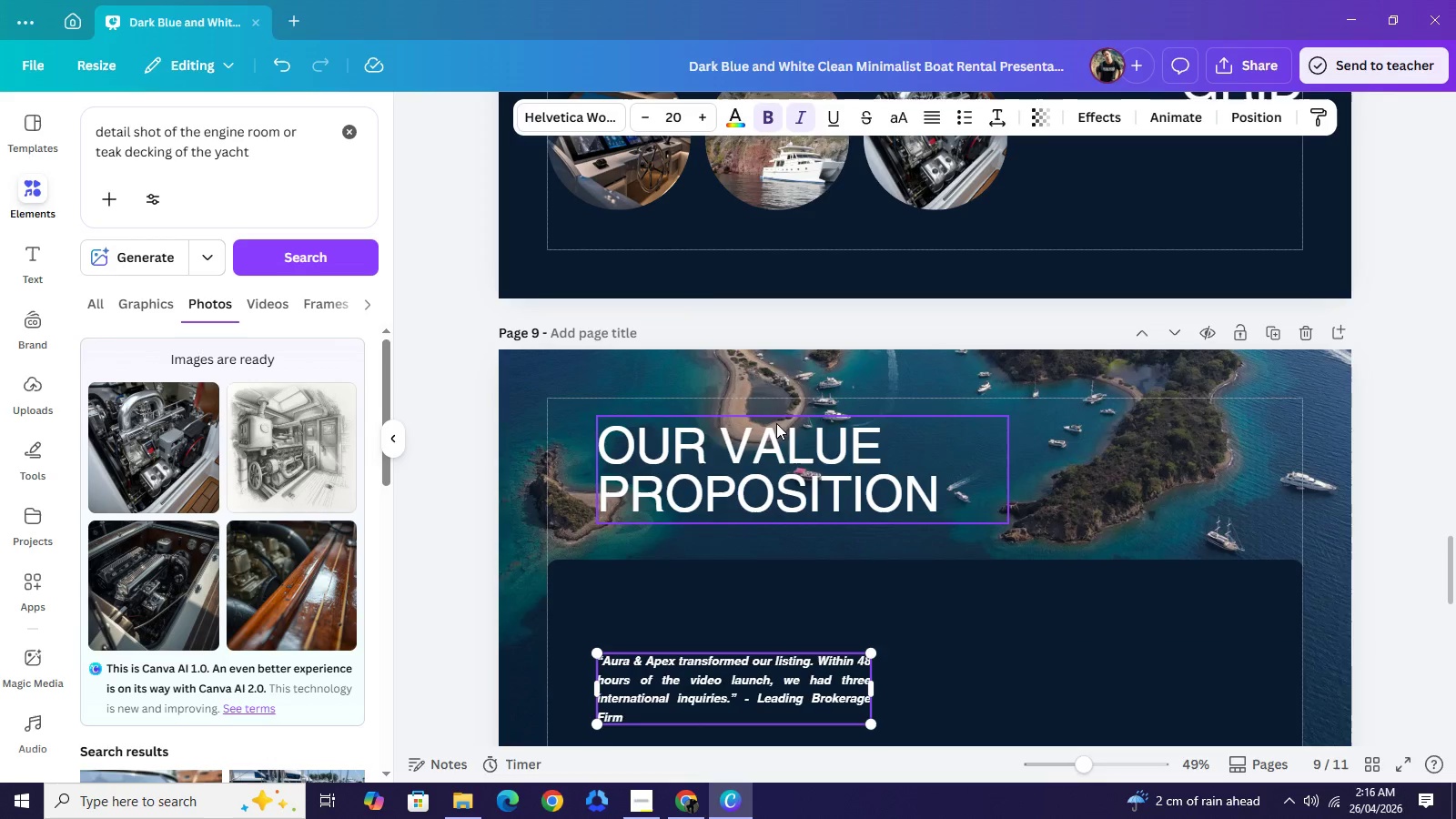 
scroll: coordinate [776, 423], scroll_direction: up, amount: 3.0
 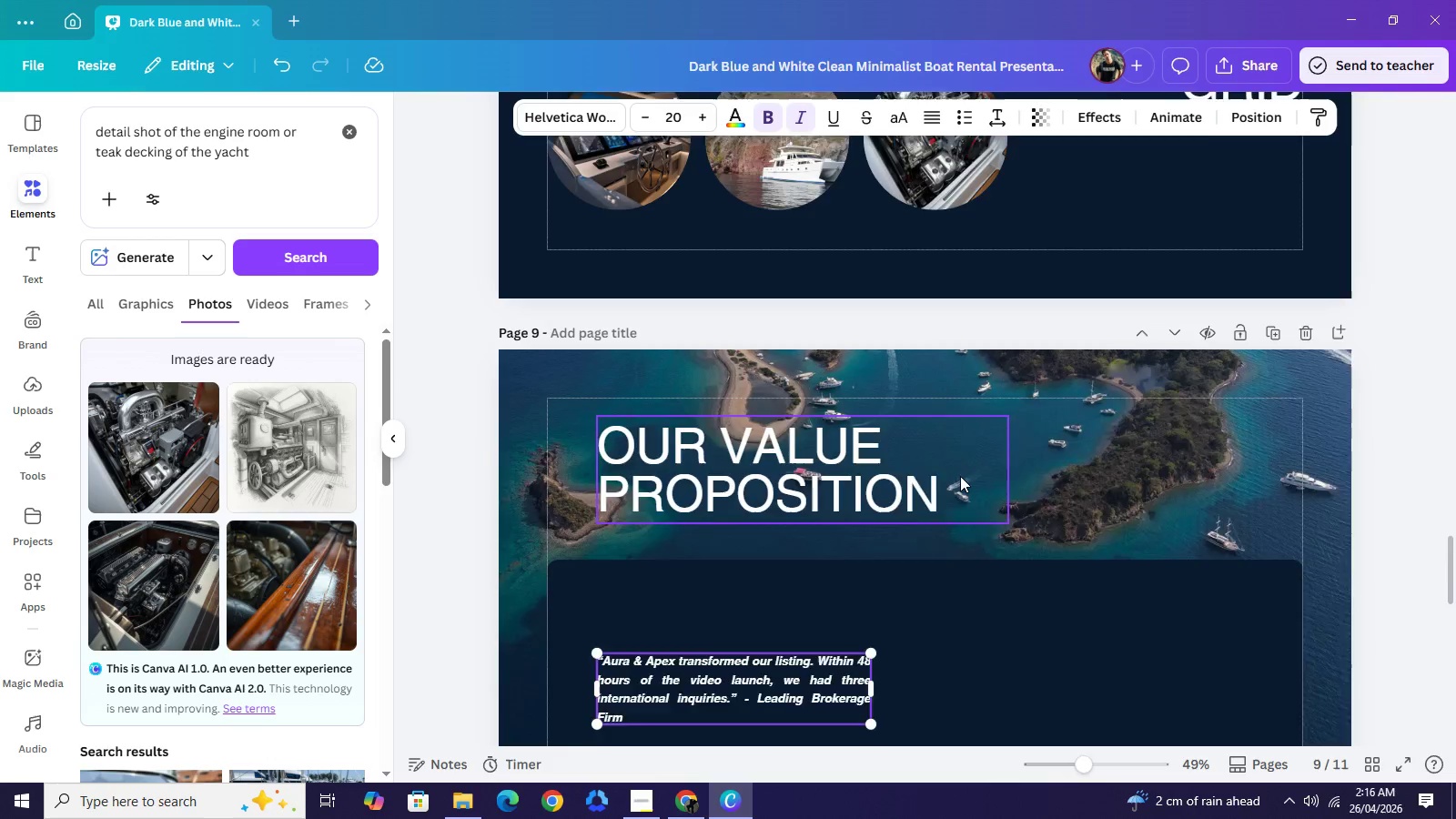 
scroll: coordinate [962, 472], scroll_direction: down, amount: 3.0
 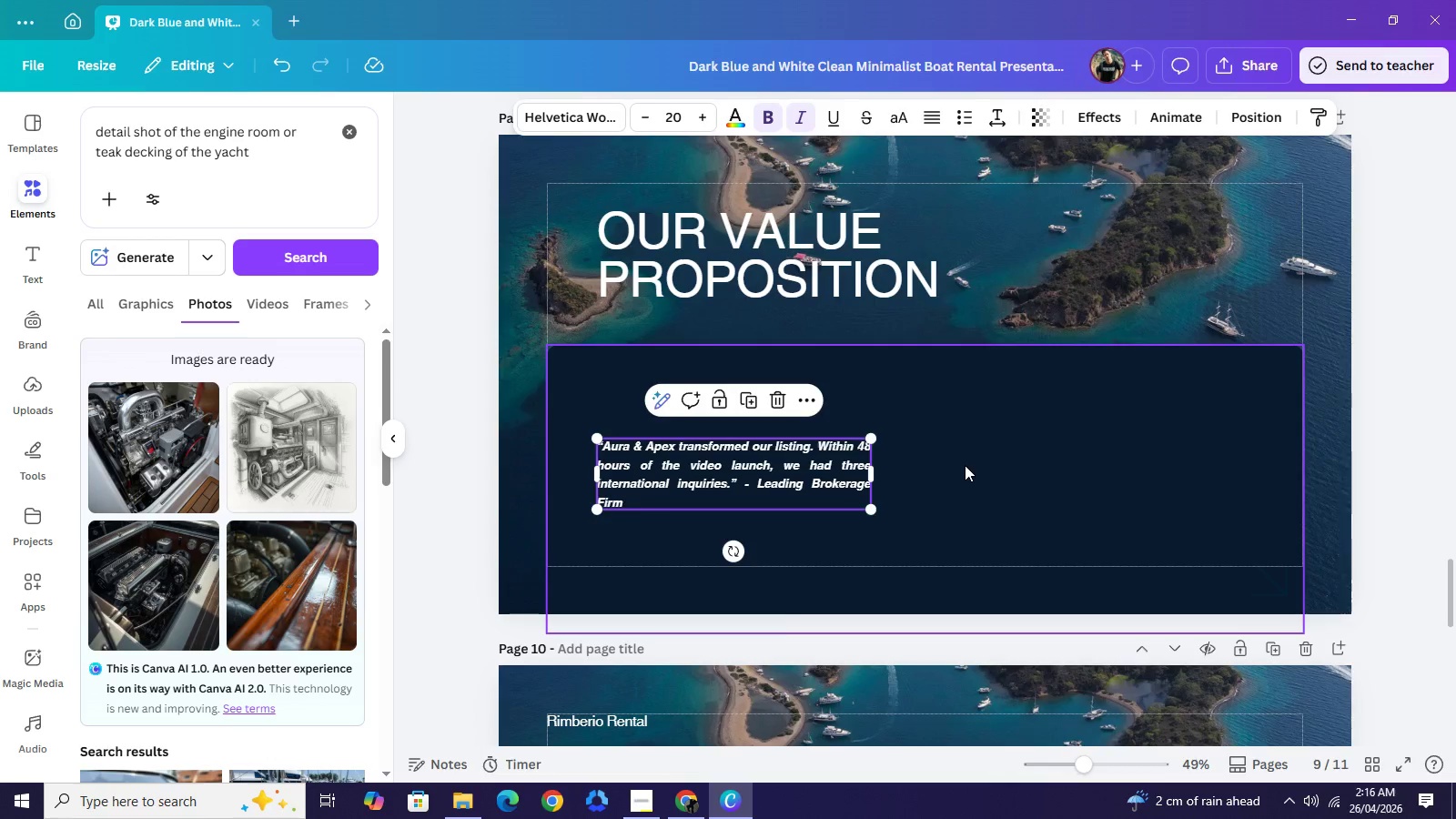 
key(Control+V)
 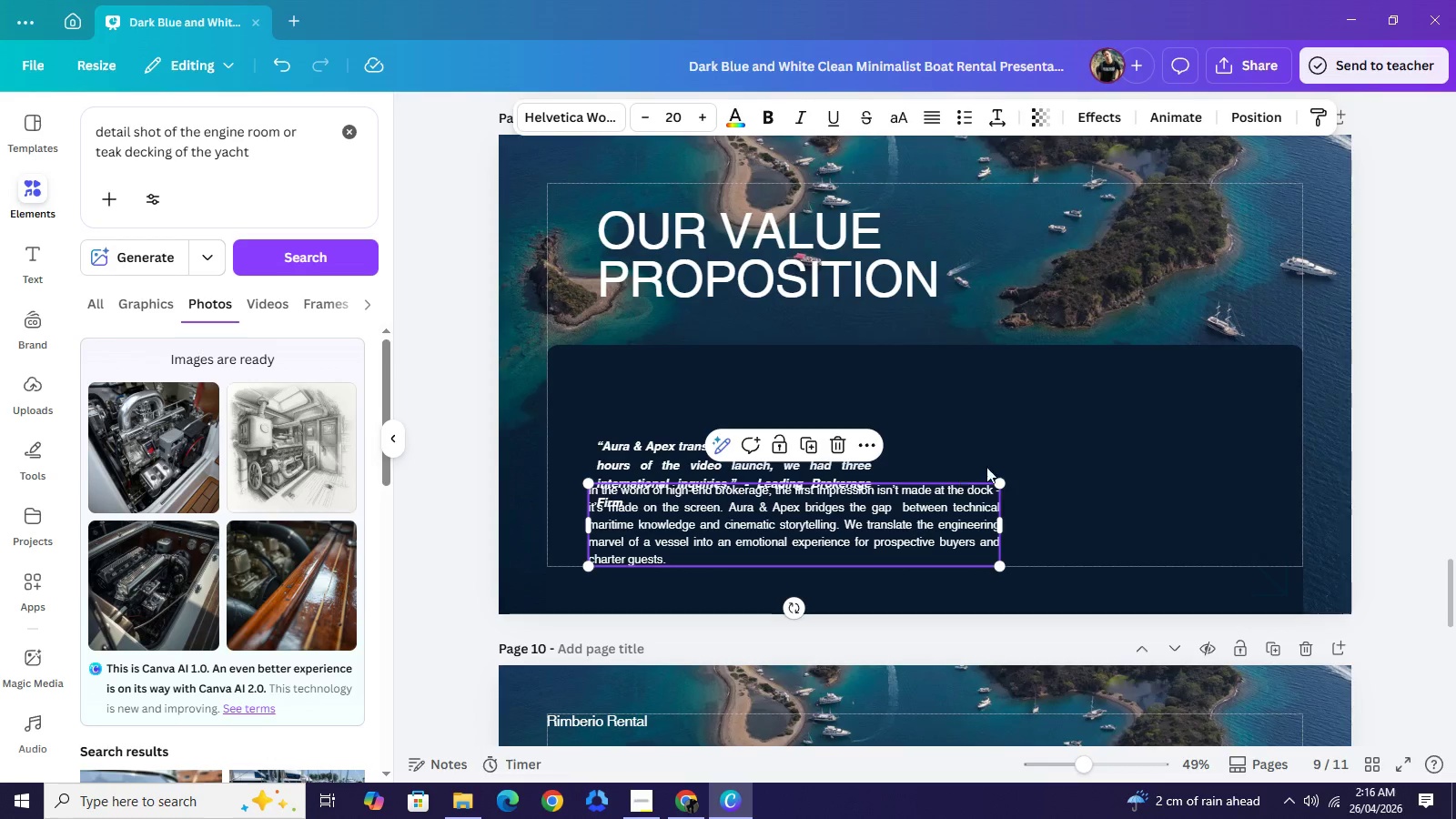 
left_click_drag(start_coordinate=[824, 522], to_coordinate=[1117, 431])
 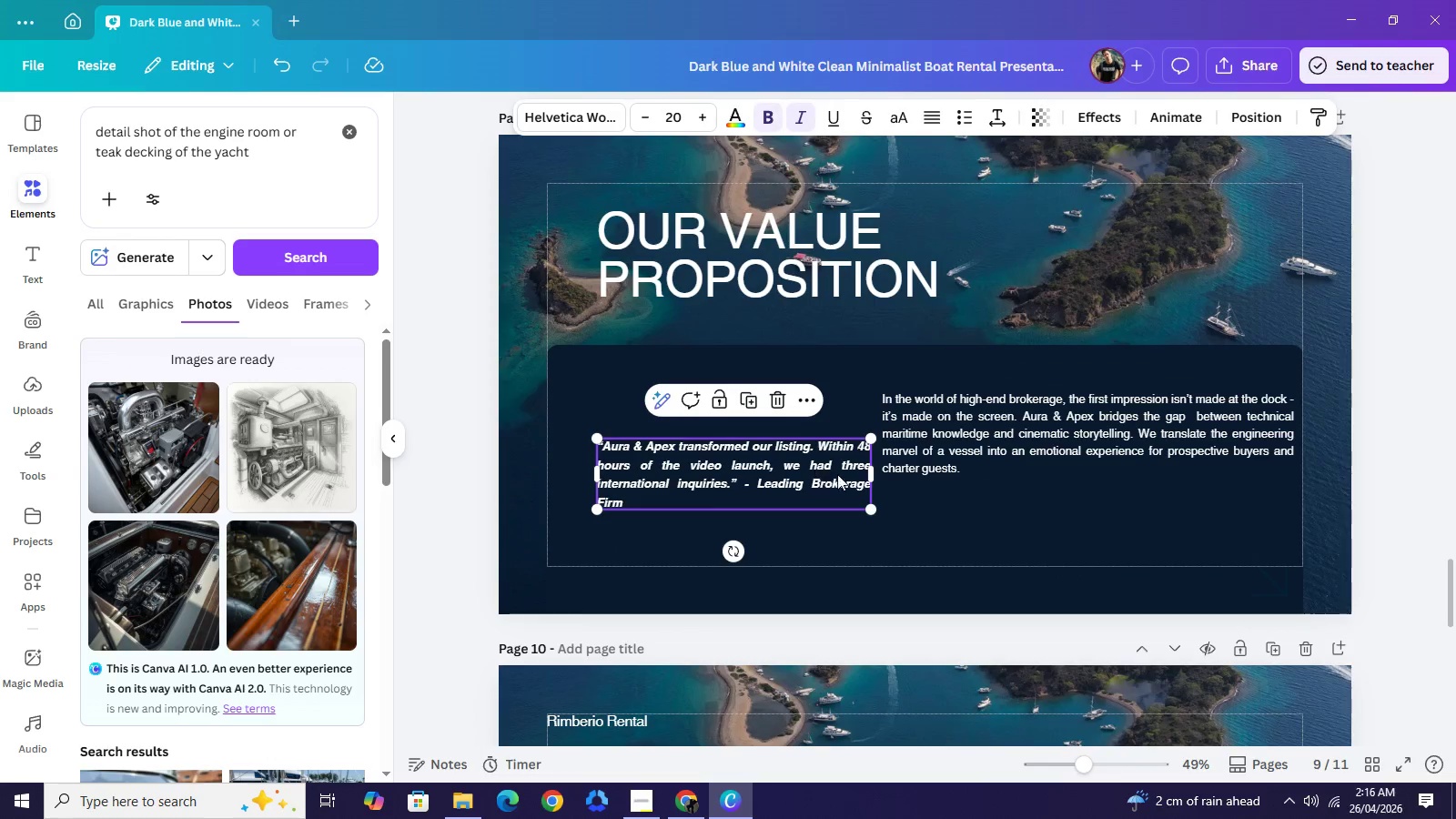 
left_click([790, 470])
 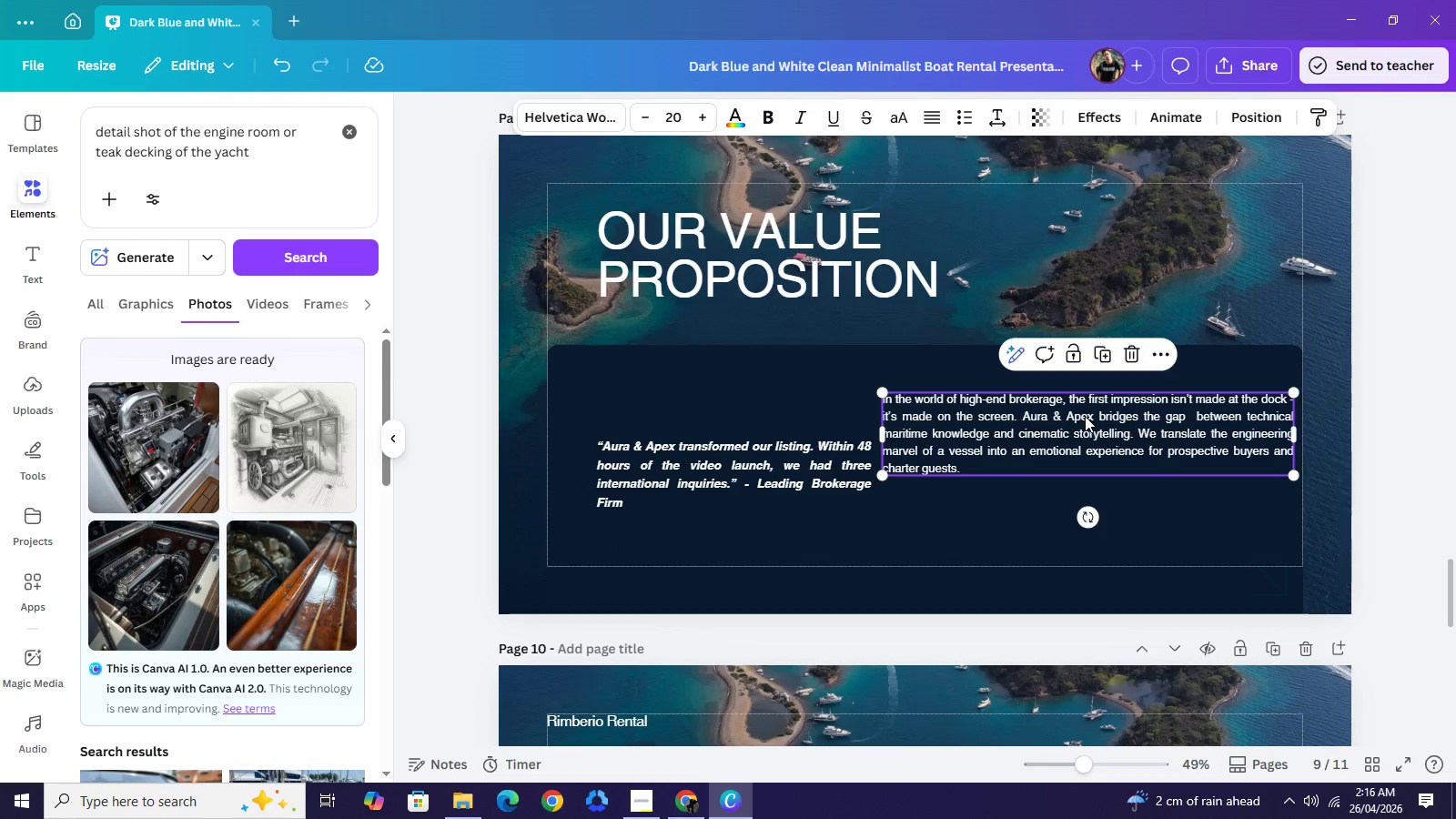 
double_click([1085, 416])
 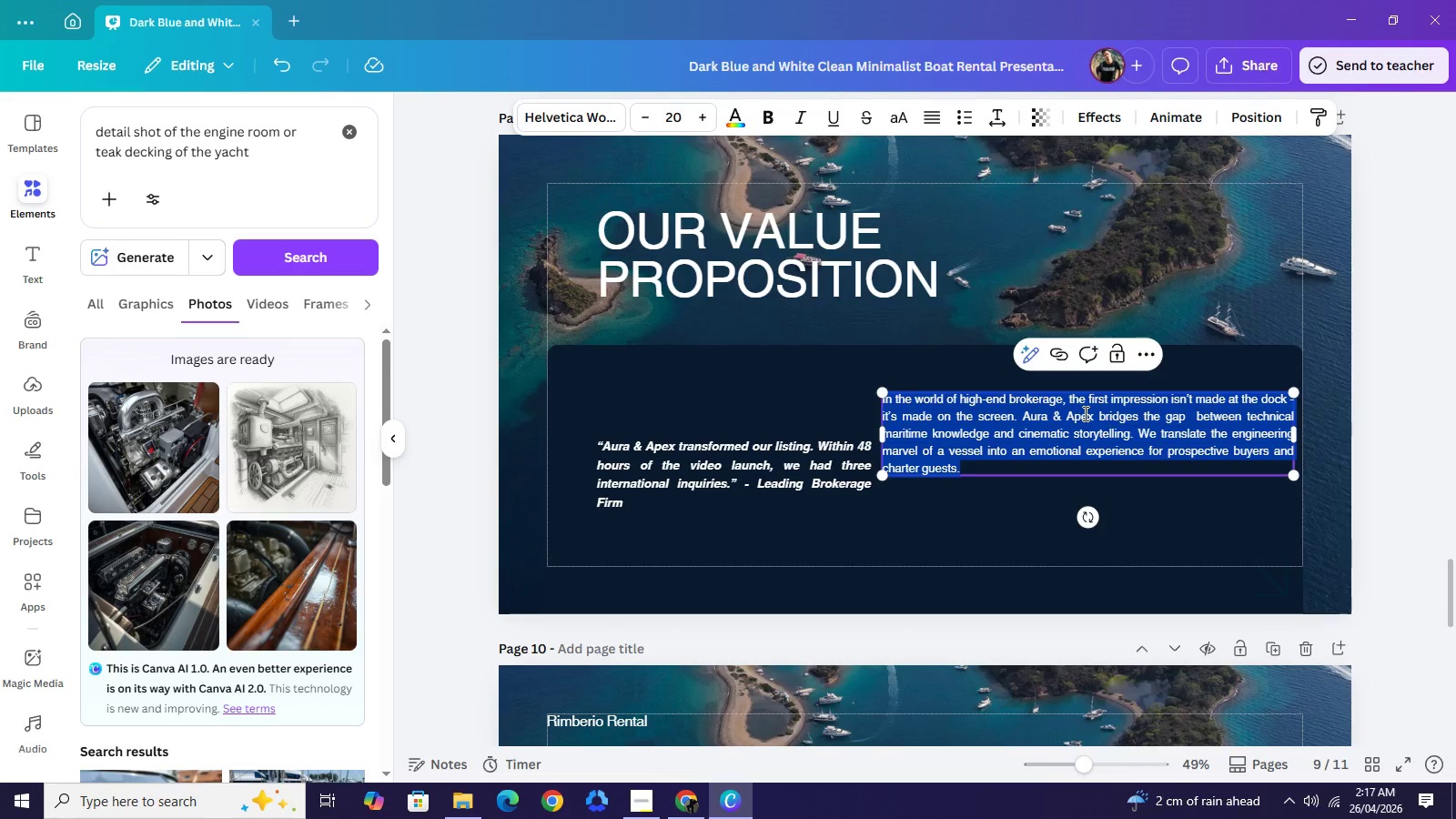 
type(WHY CH)
key(Backspace)
key(Backspace)
key(Backspace)
key(Backspace)
key(Backspace)
key(Backspace)
 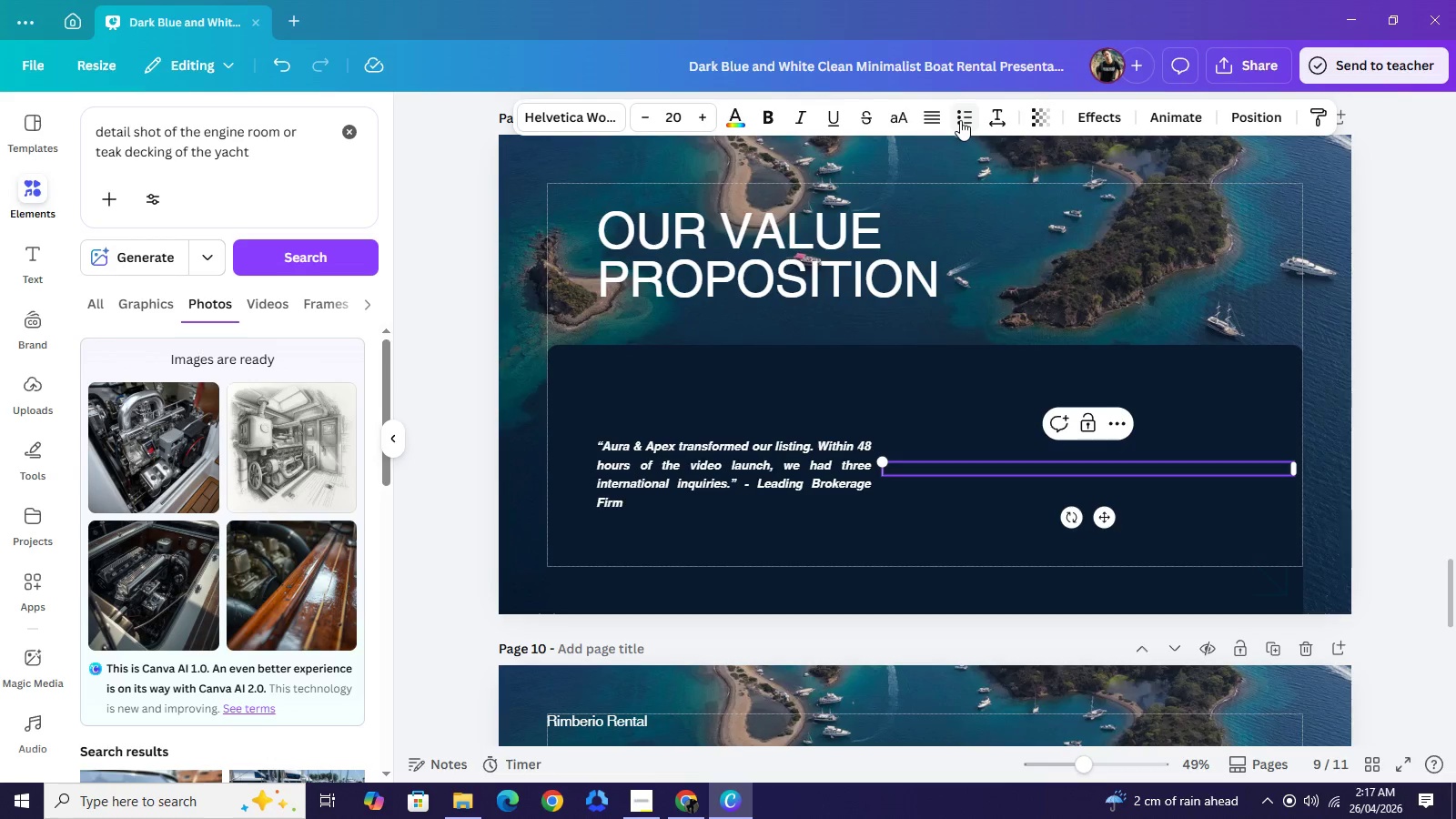 
left_click([960, 120])
 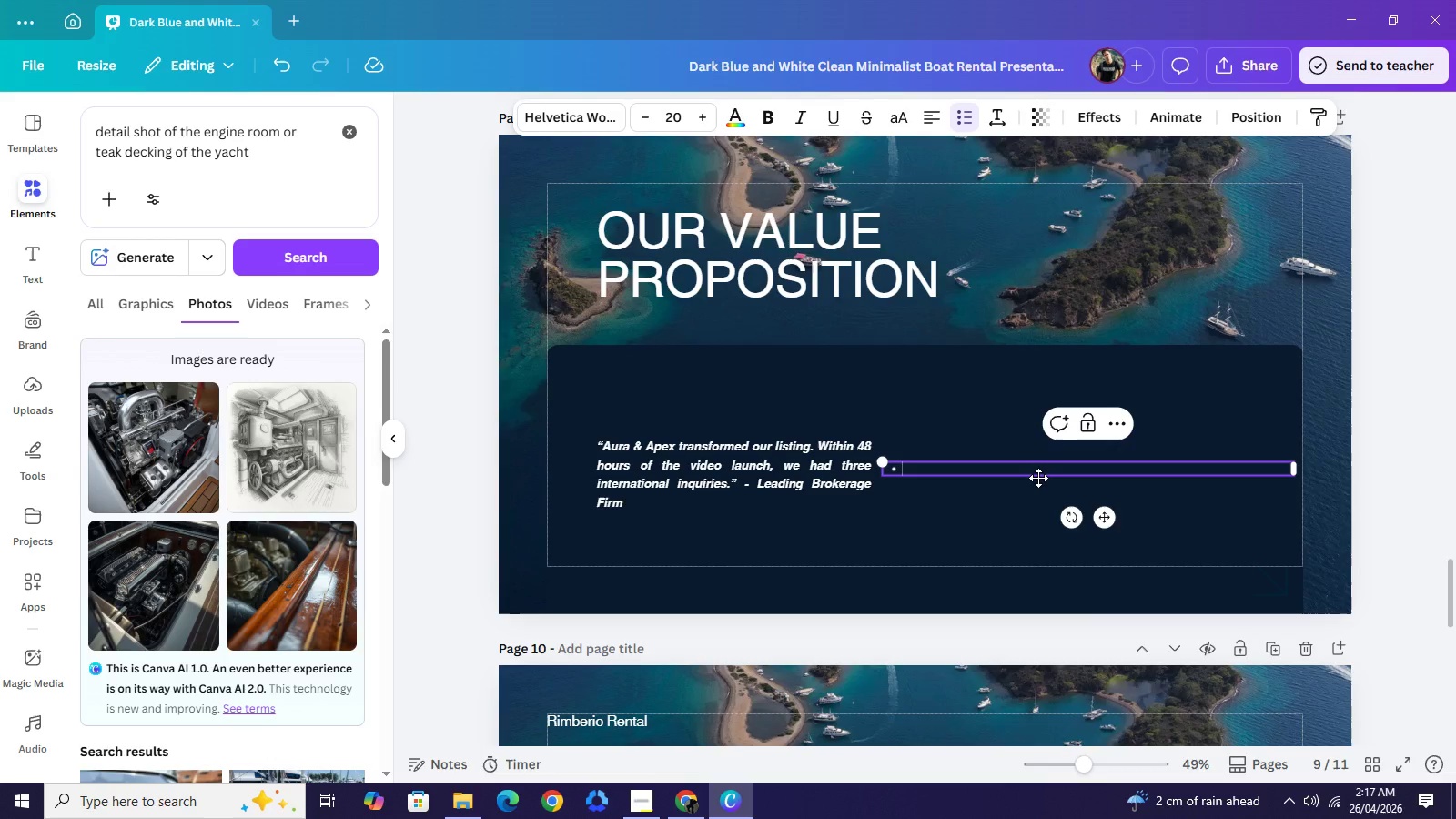 
type(Uncompromising Attention to Detail.)
 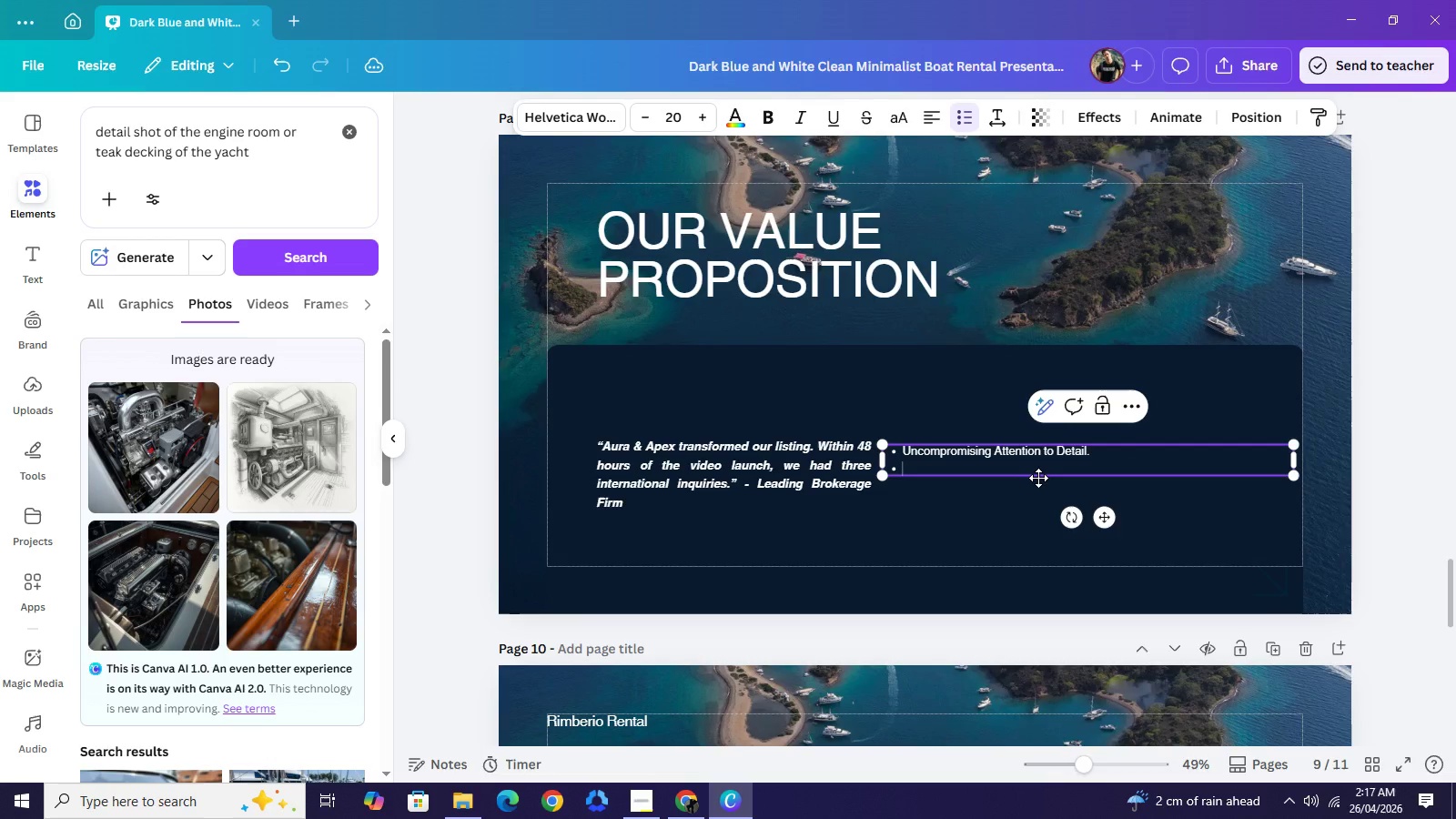 
key(Enter)
 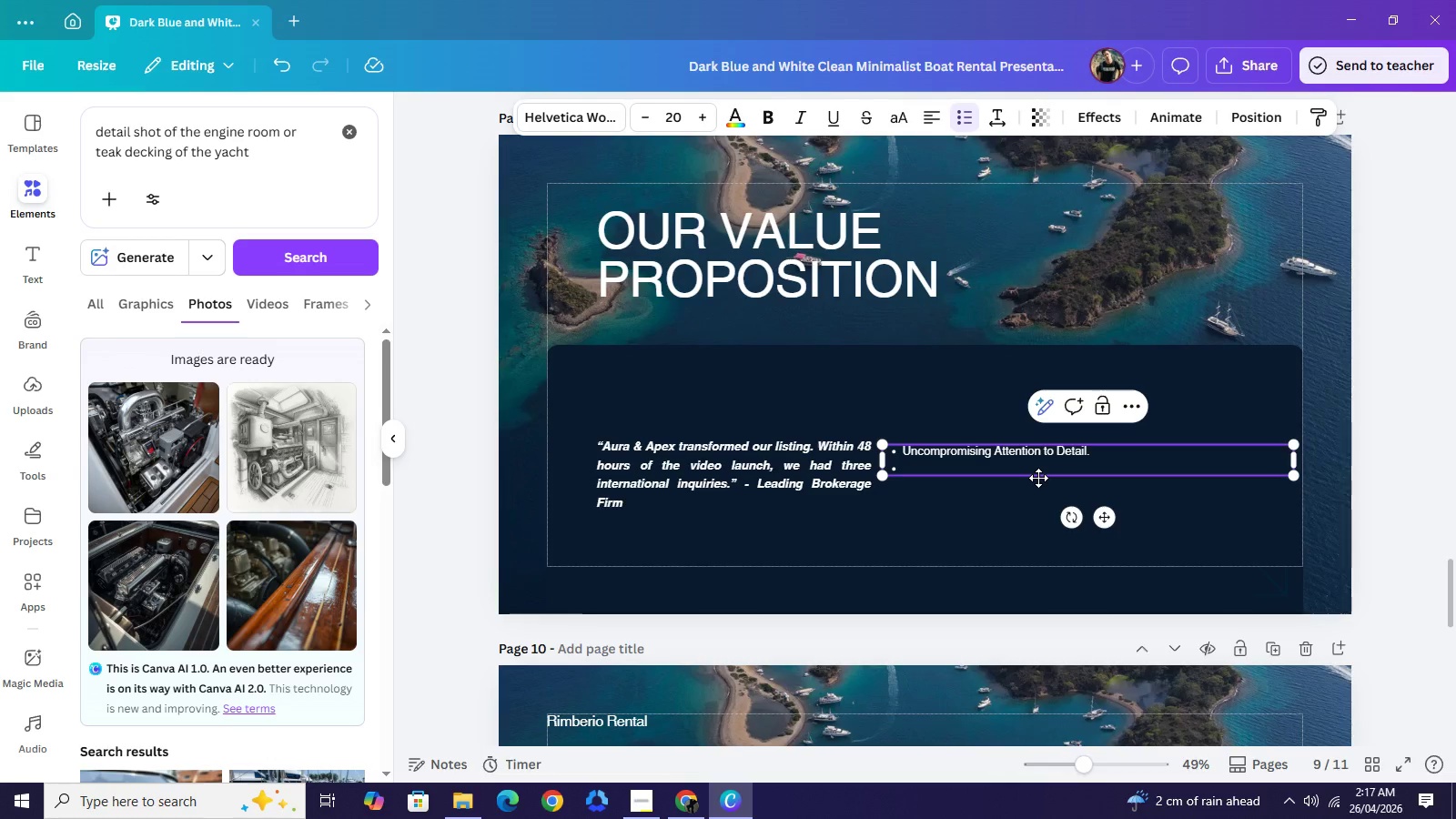 
type(Discreet and Professional Conduct on board)
key(Backspace)
key(Backspace)
key(Backspace)
key(Backspace)
key(Backspace)
type(Board.)
 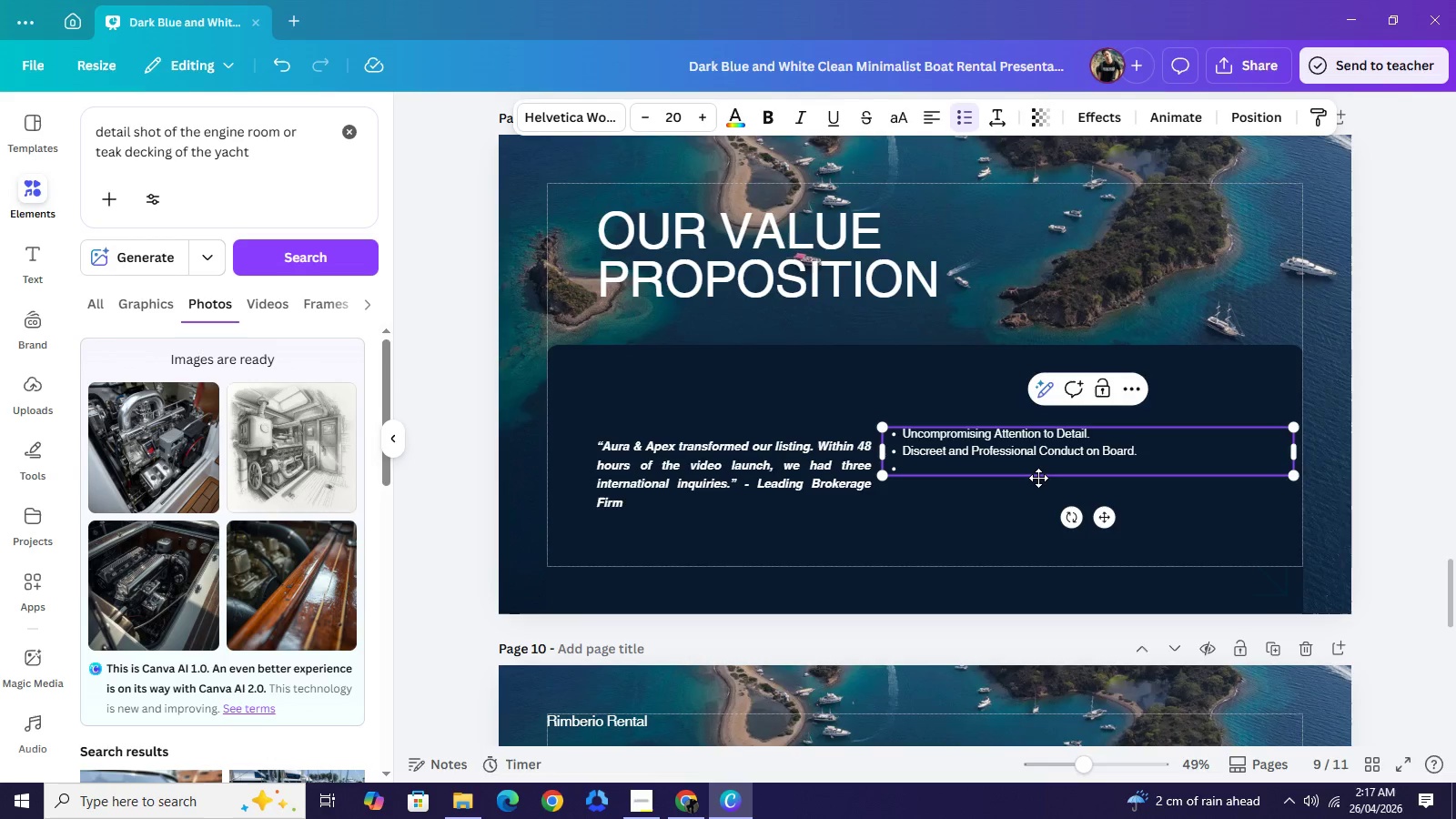 
 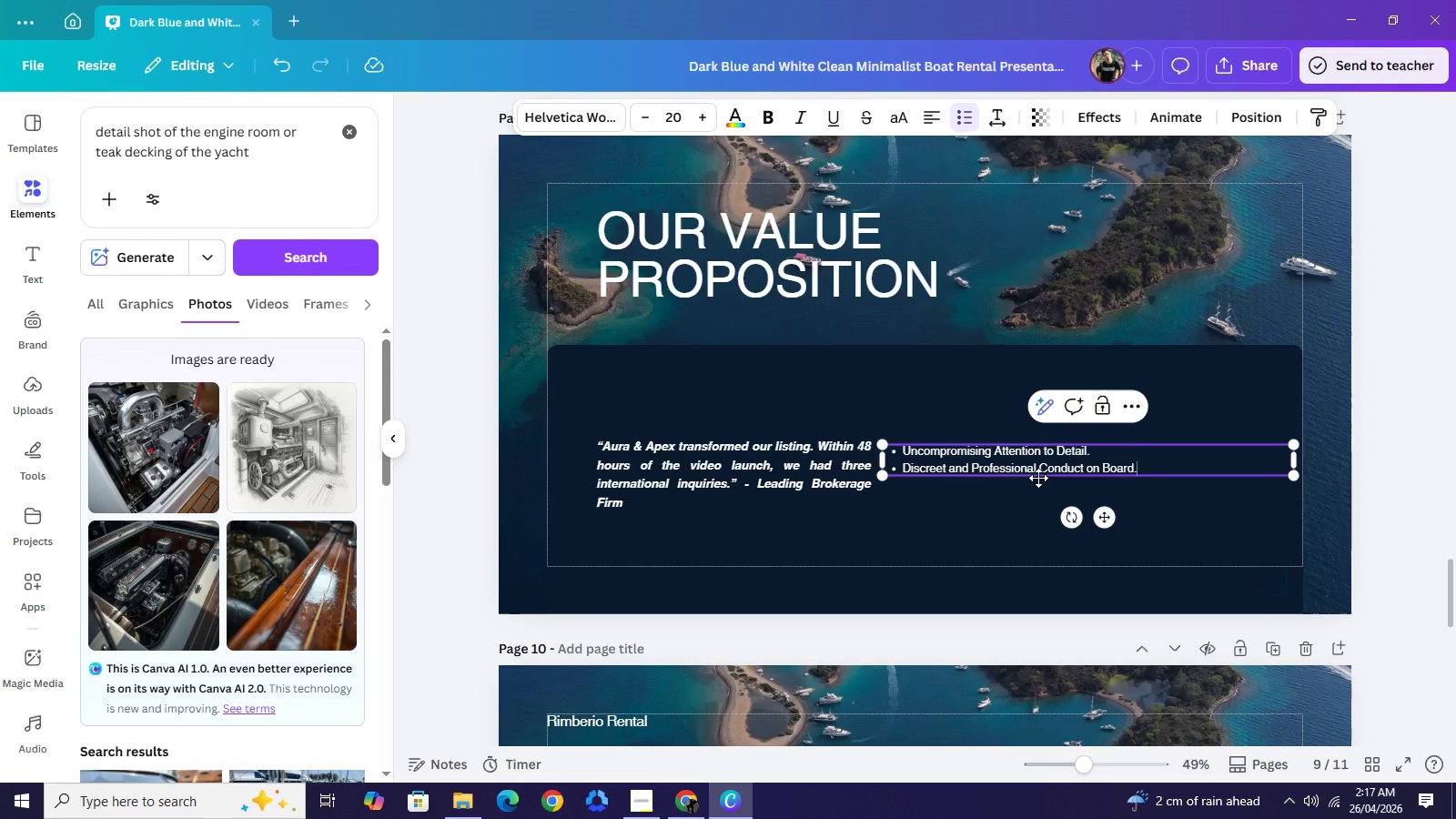 
key(Enter)
 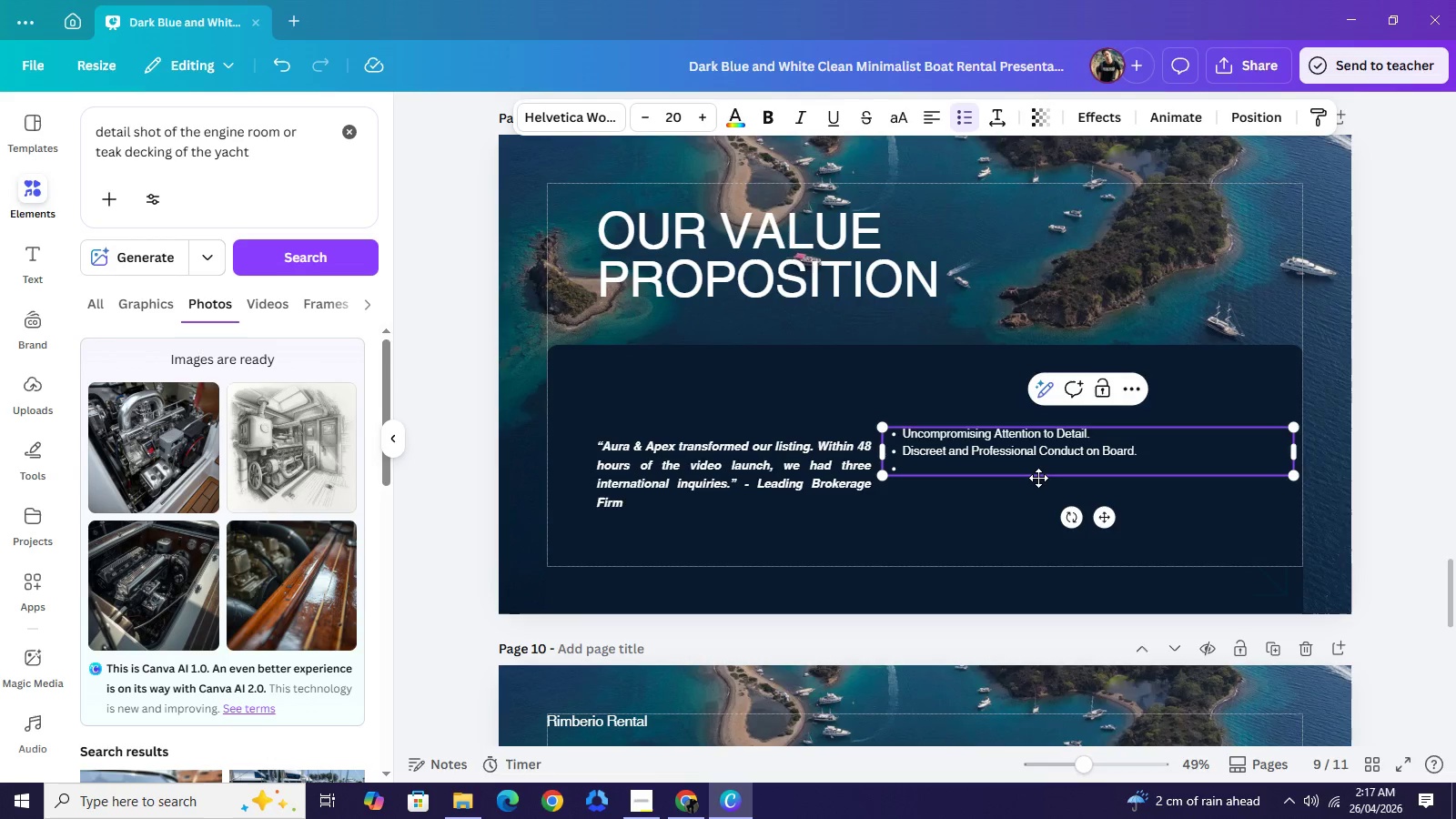 
type(Commercial Drone Licensinng)
key(Backspace)
key(Backspace)
type(g & Full Marine Insurance.)
 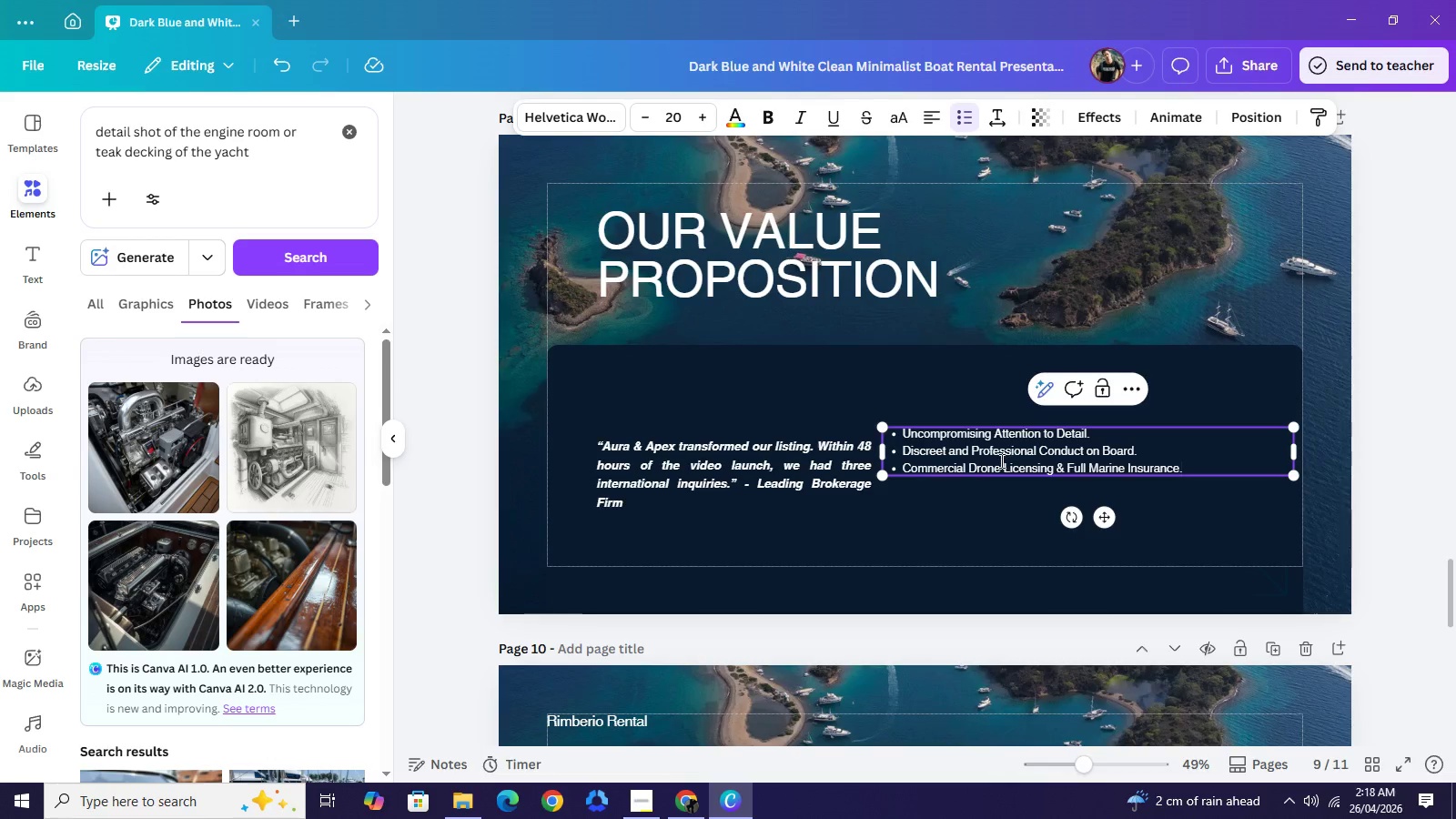 
left_click([1167, 433])
 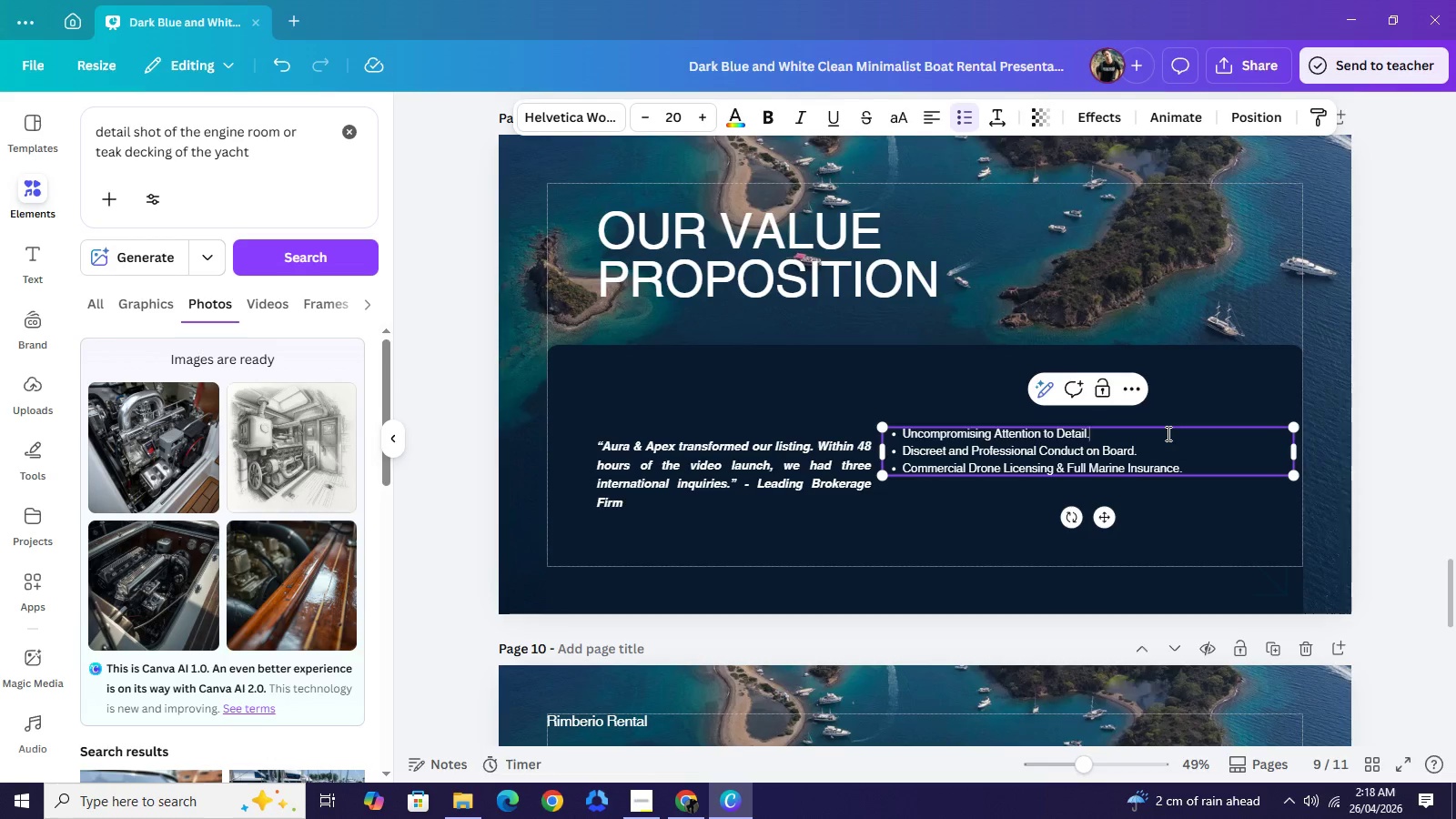 
key(Enter)
 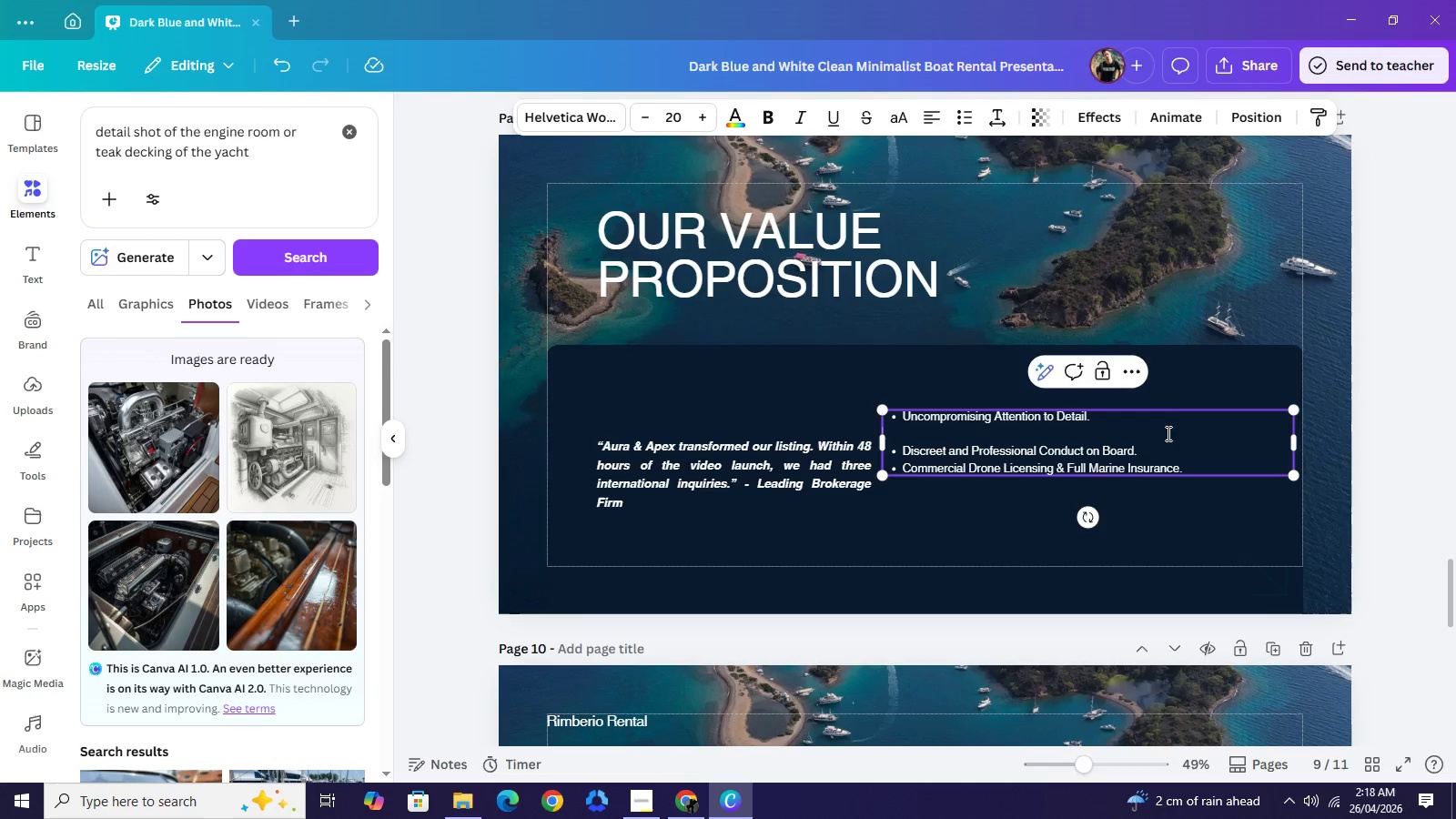 
key(Backspace)
 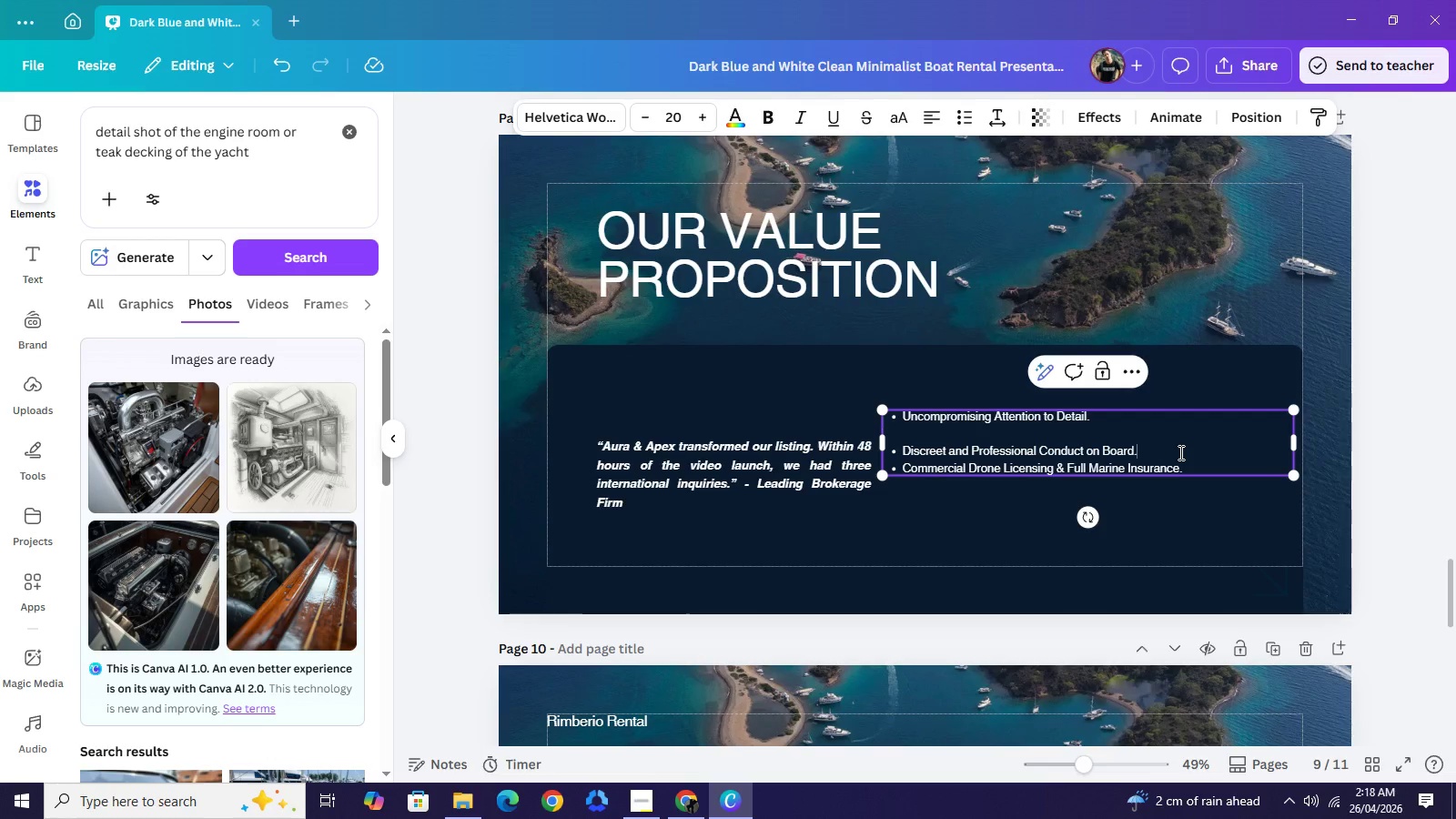 
left_click([1179, 452])
 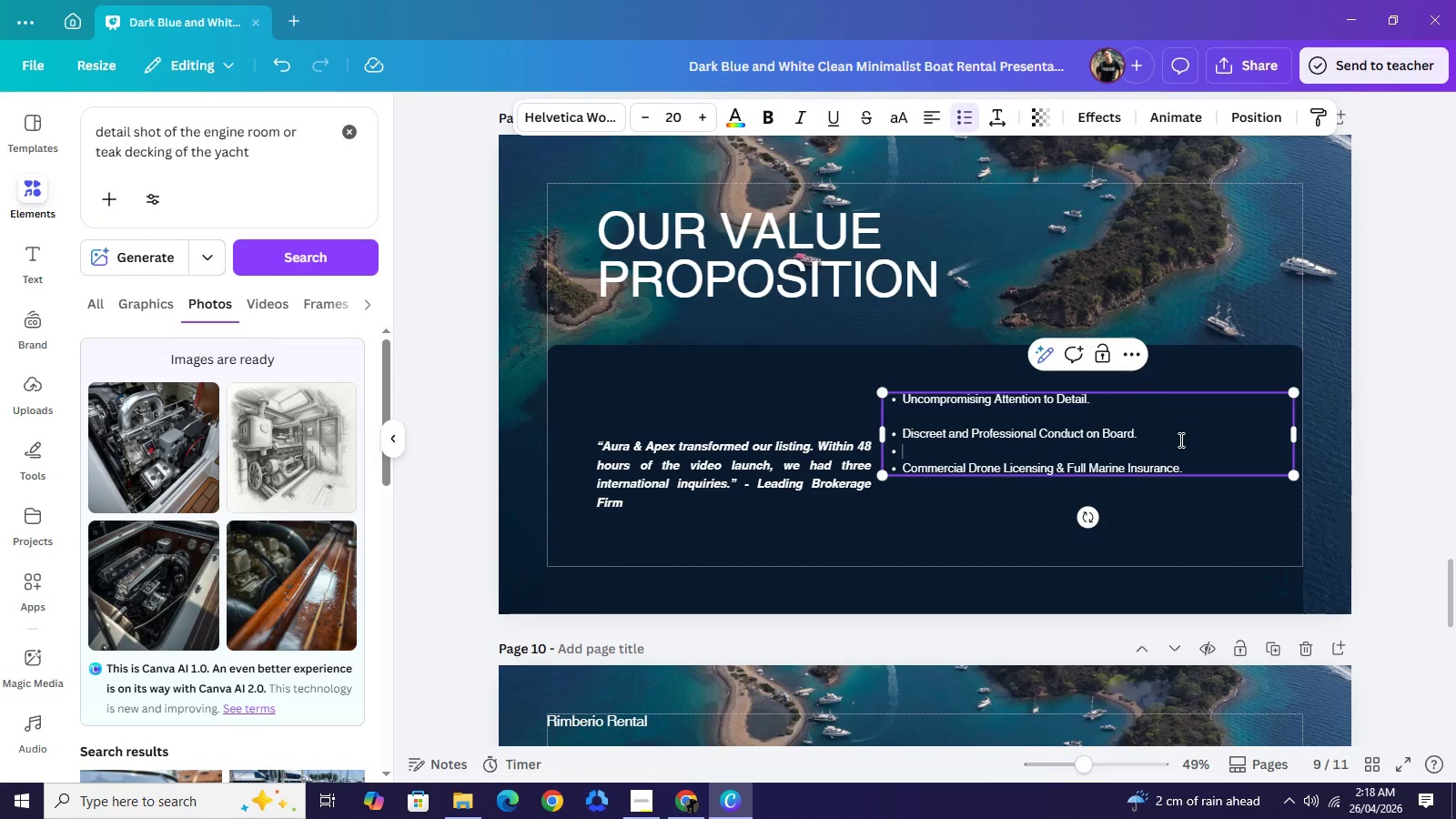 
key(Enter)
 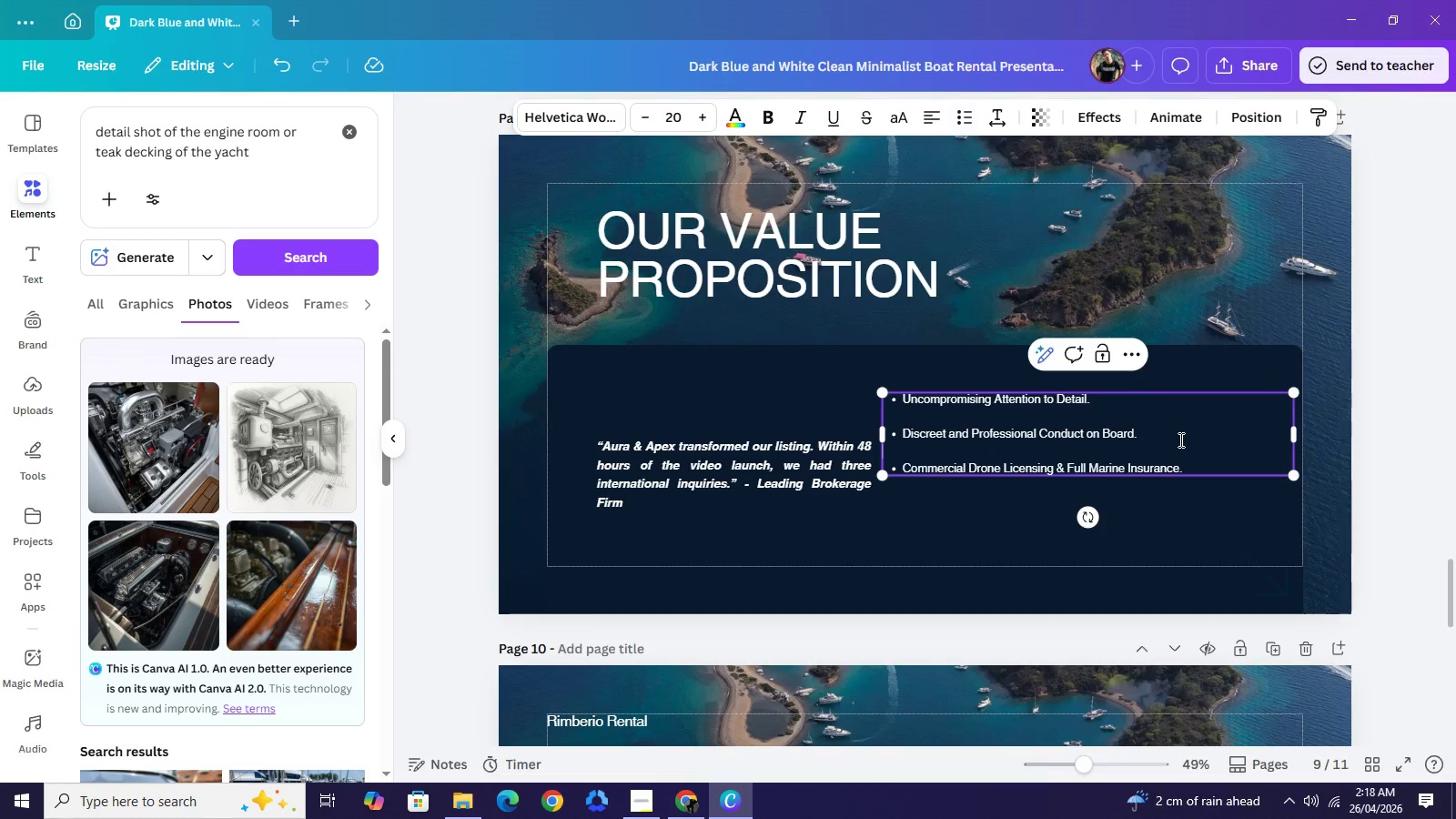 
key(Backspace)
 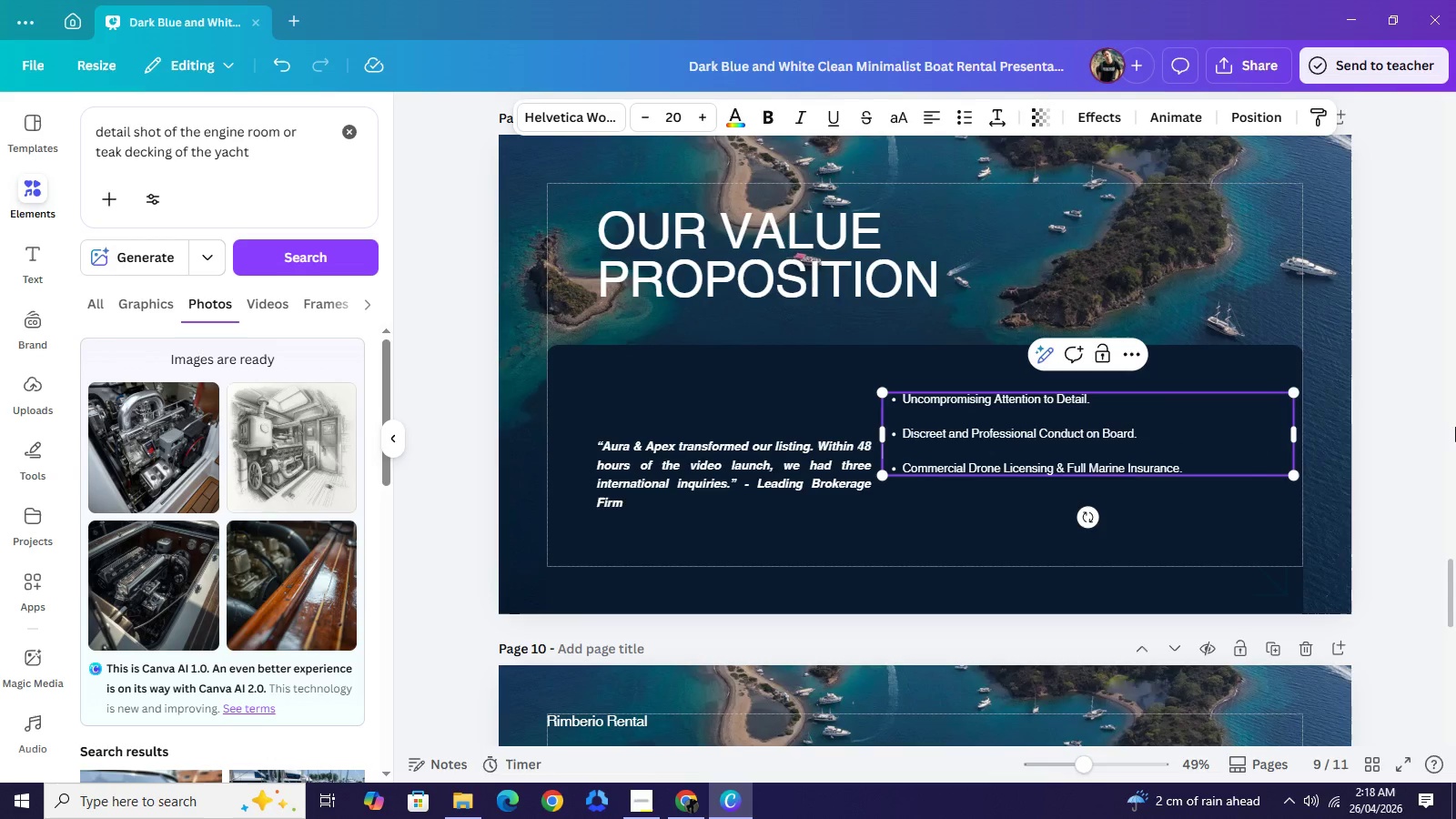 
left_click([1418, 415])
 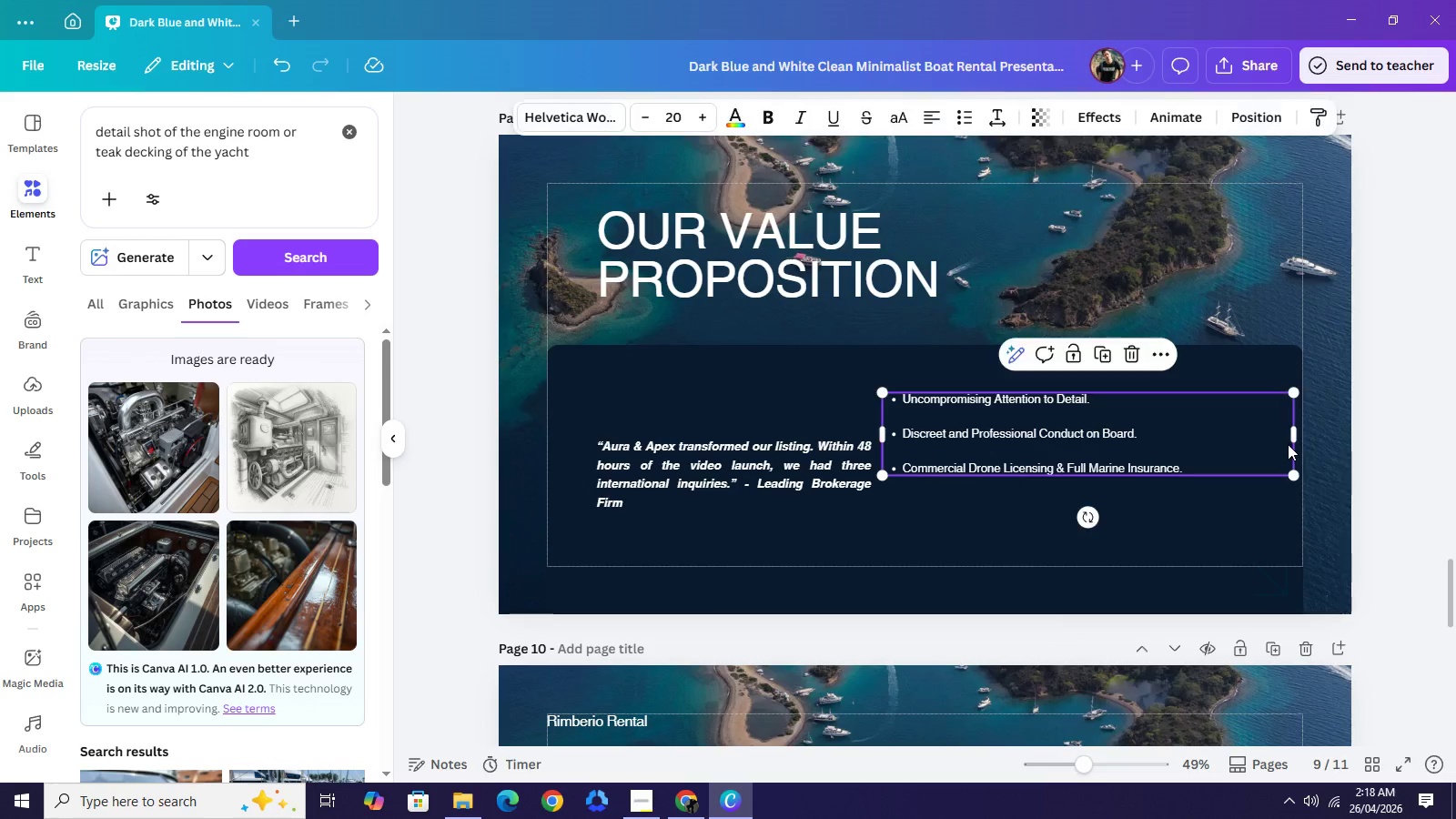 
left_click_drag(start_coordinate=[1294, 438], to_coordinate=[1210, 435])
 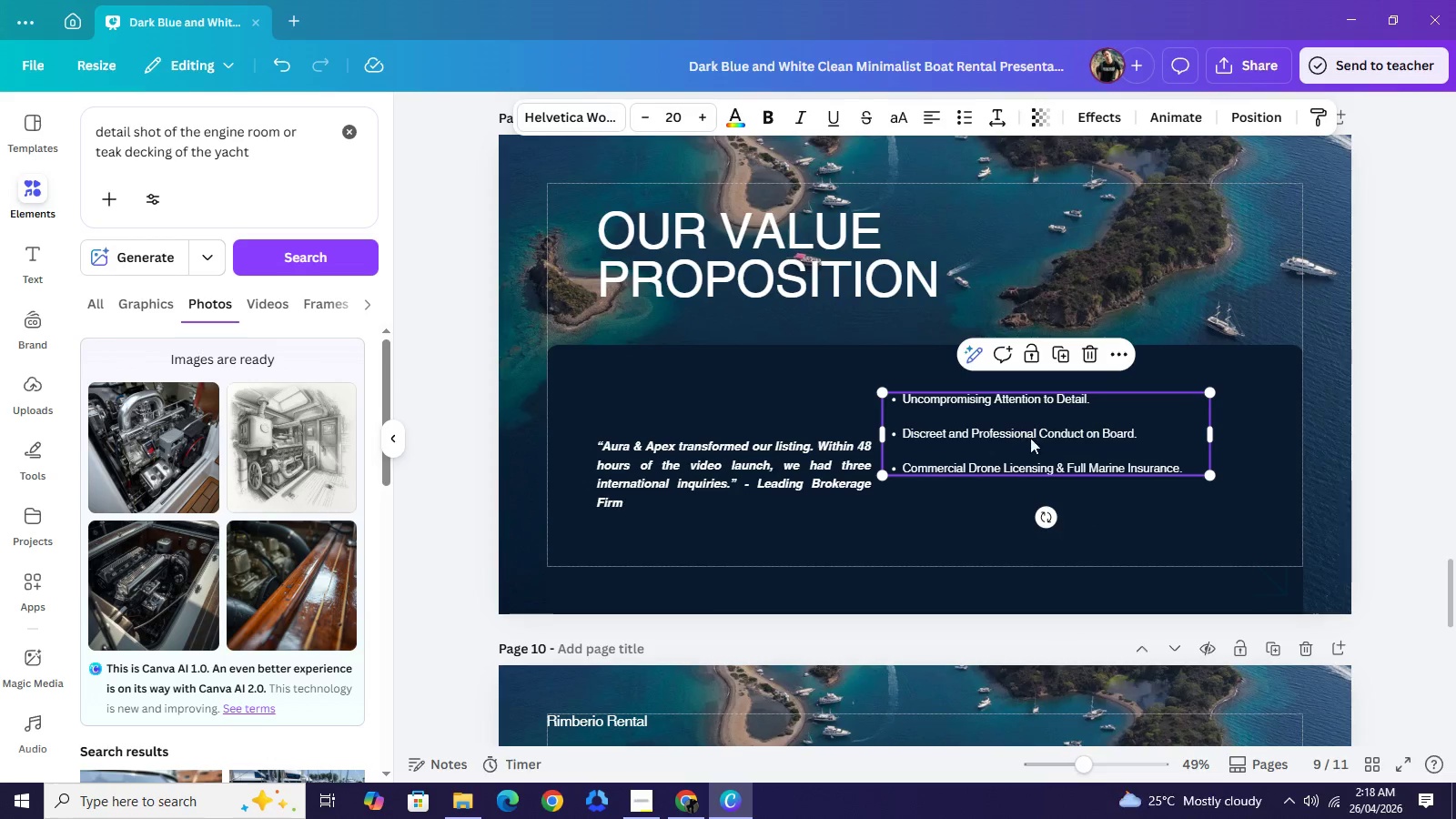 
left_click_drag(start_coordinate=[1016, 430], to_coordinate=[1077, 461])
 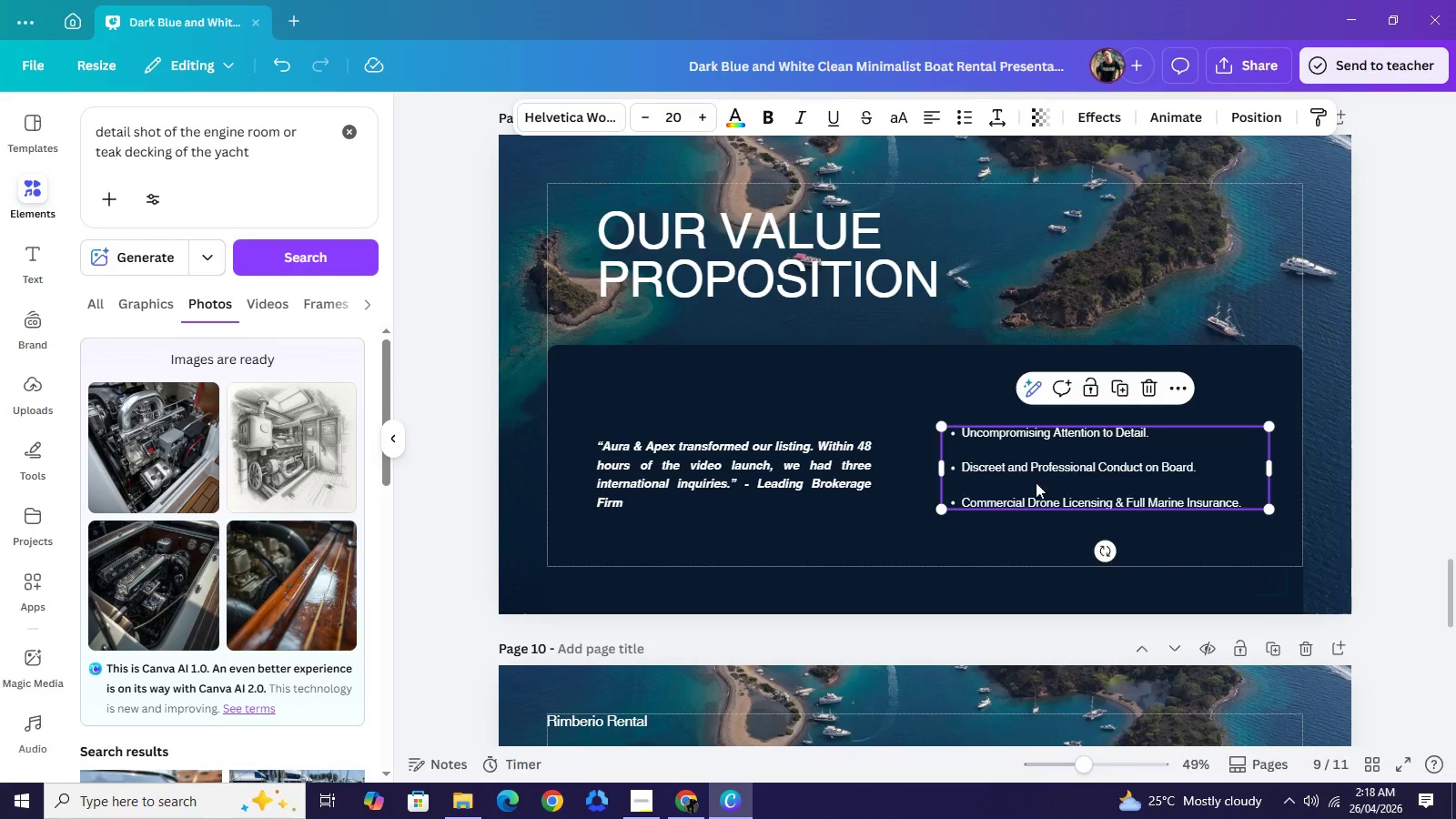 
left_click_drag(start_coordinate=[1087, 449], to_coordinate=[1085, 477])
 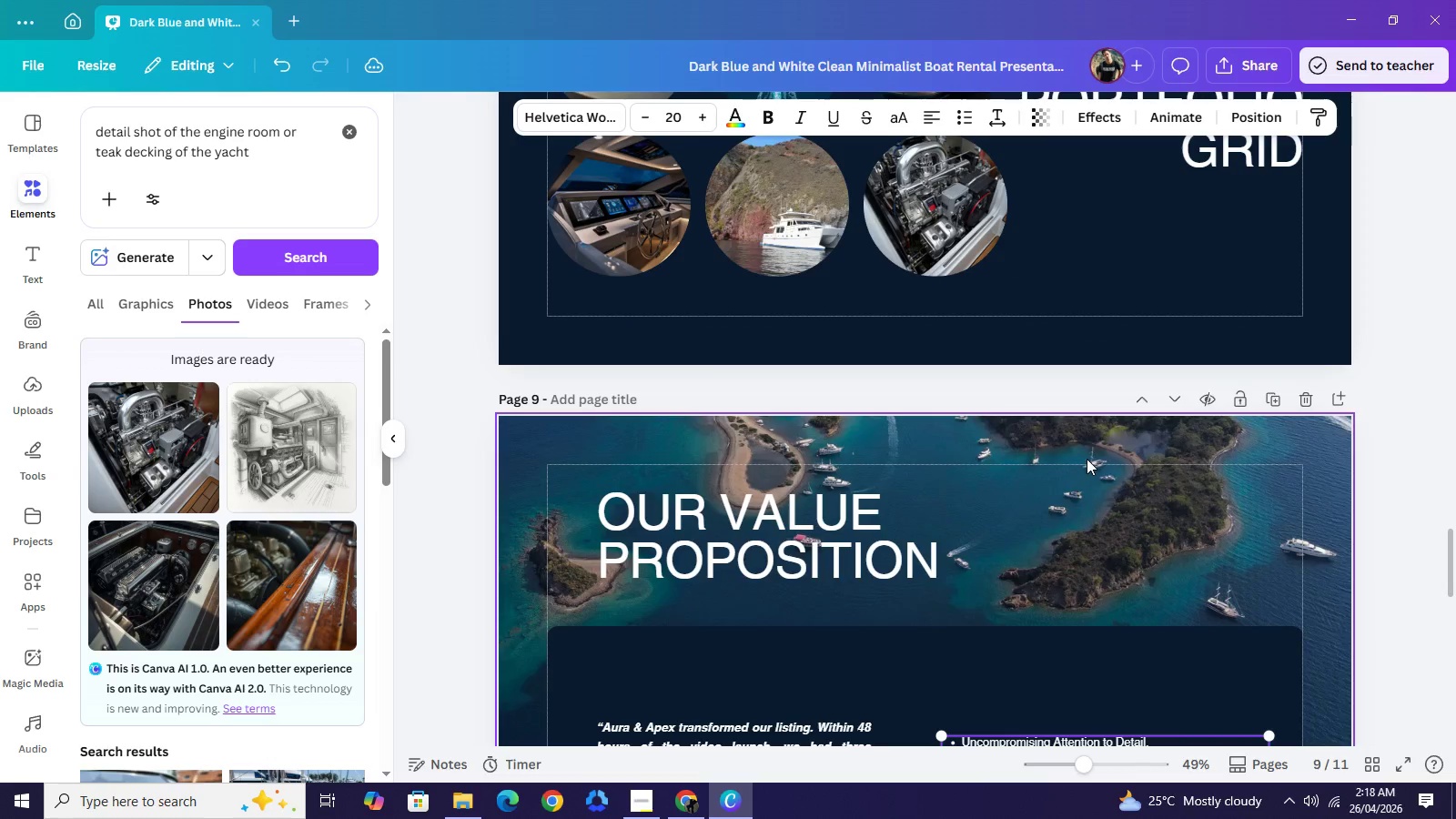 
scroll: coordinate [1162, 350], scroll_direction: up, amount: 7.0
 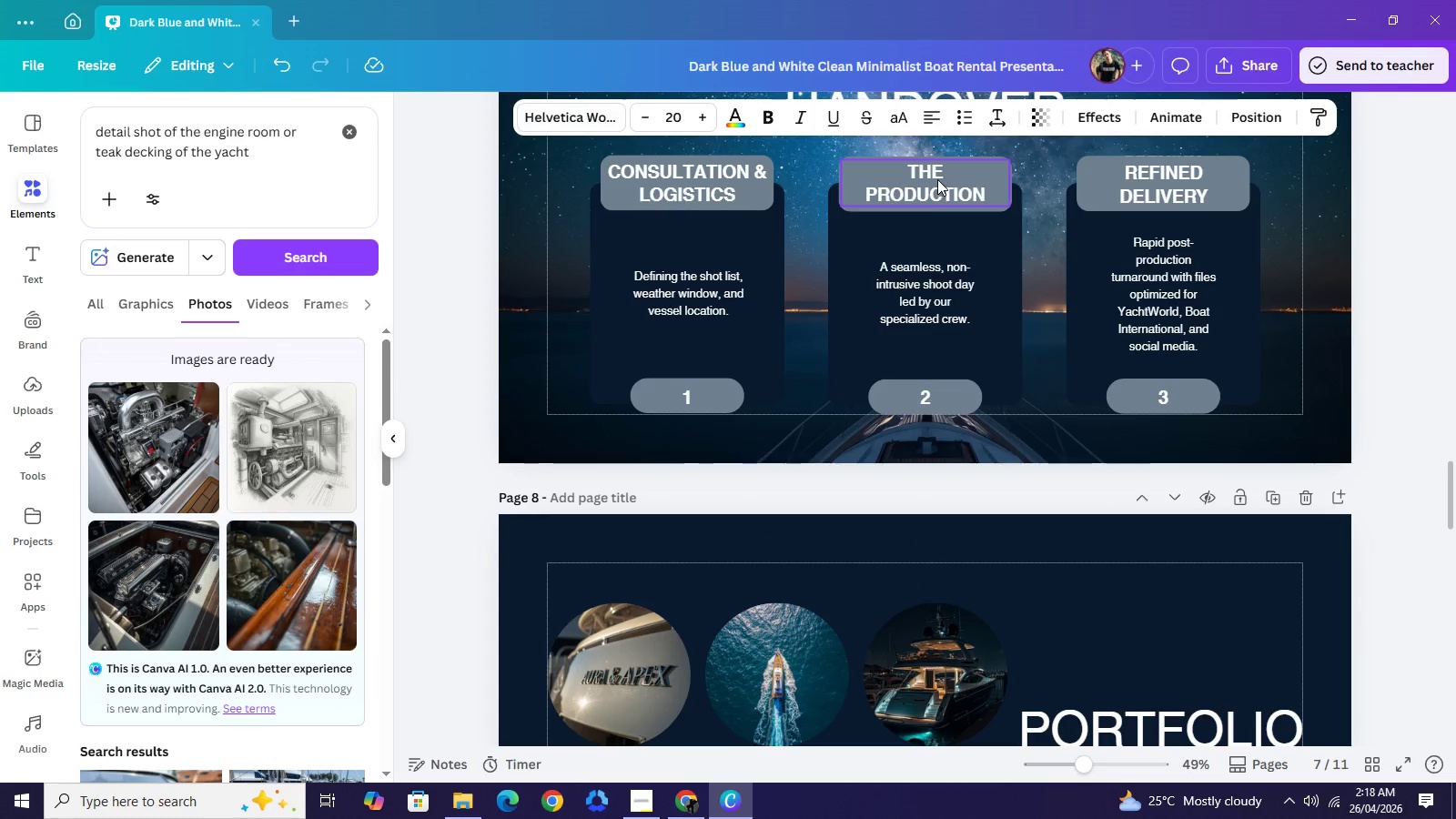 
left_click([937, 179])
 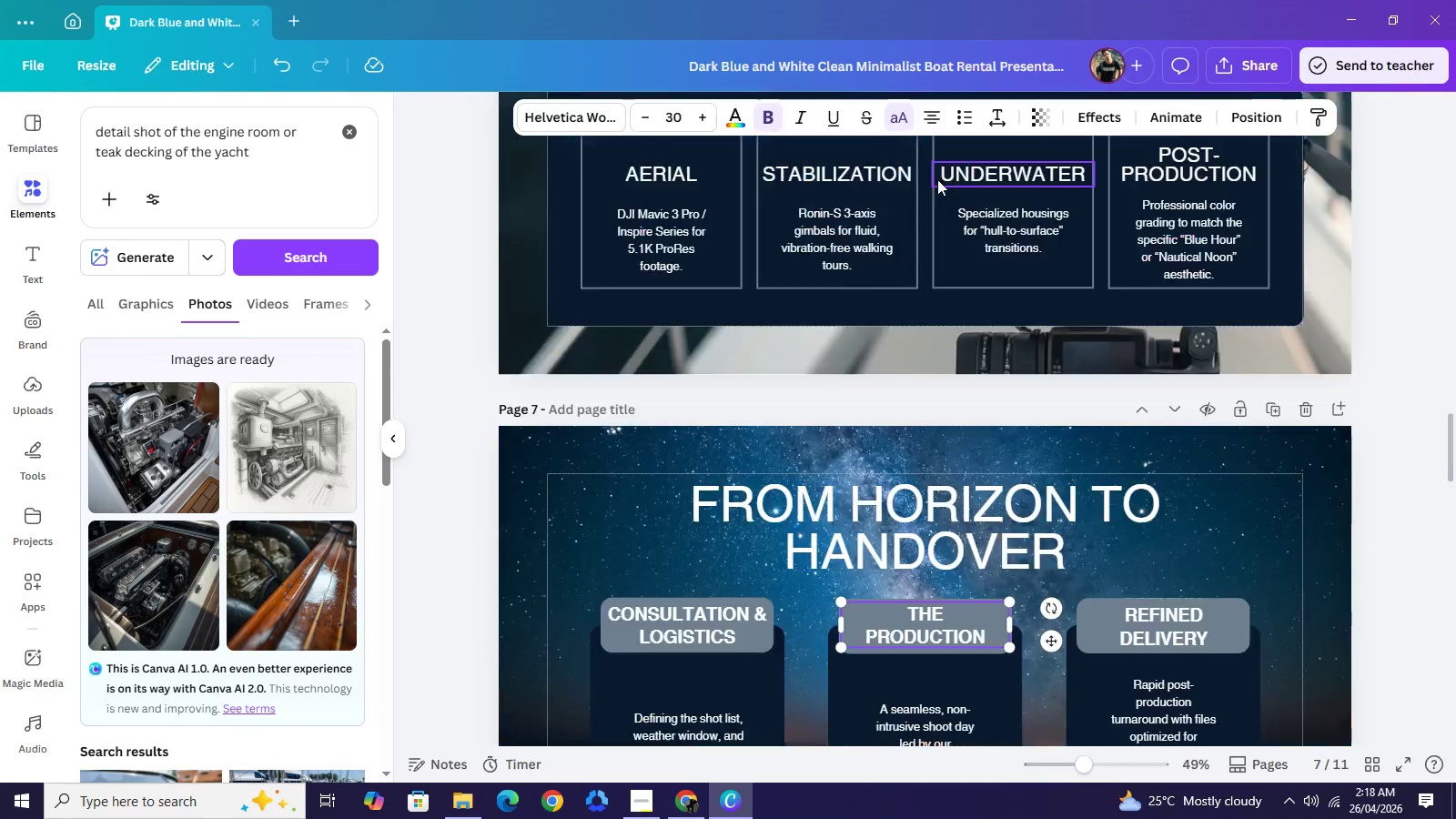 
scroll: coordinate [937, 179], scroll_direction: up, amount: 4.0
 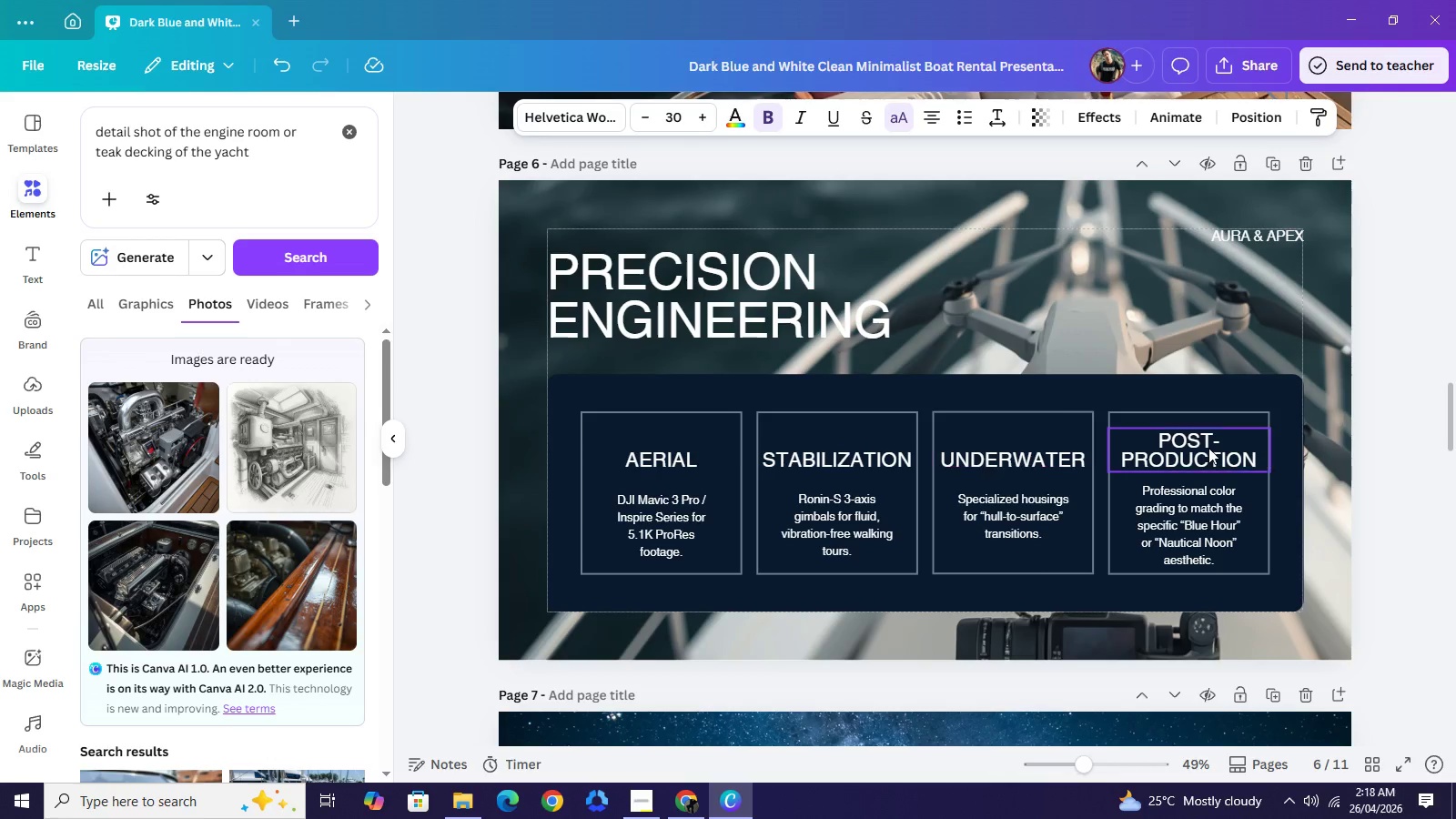 
left_click([1208, 448])
 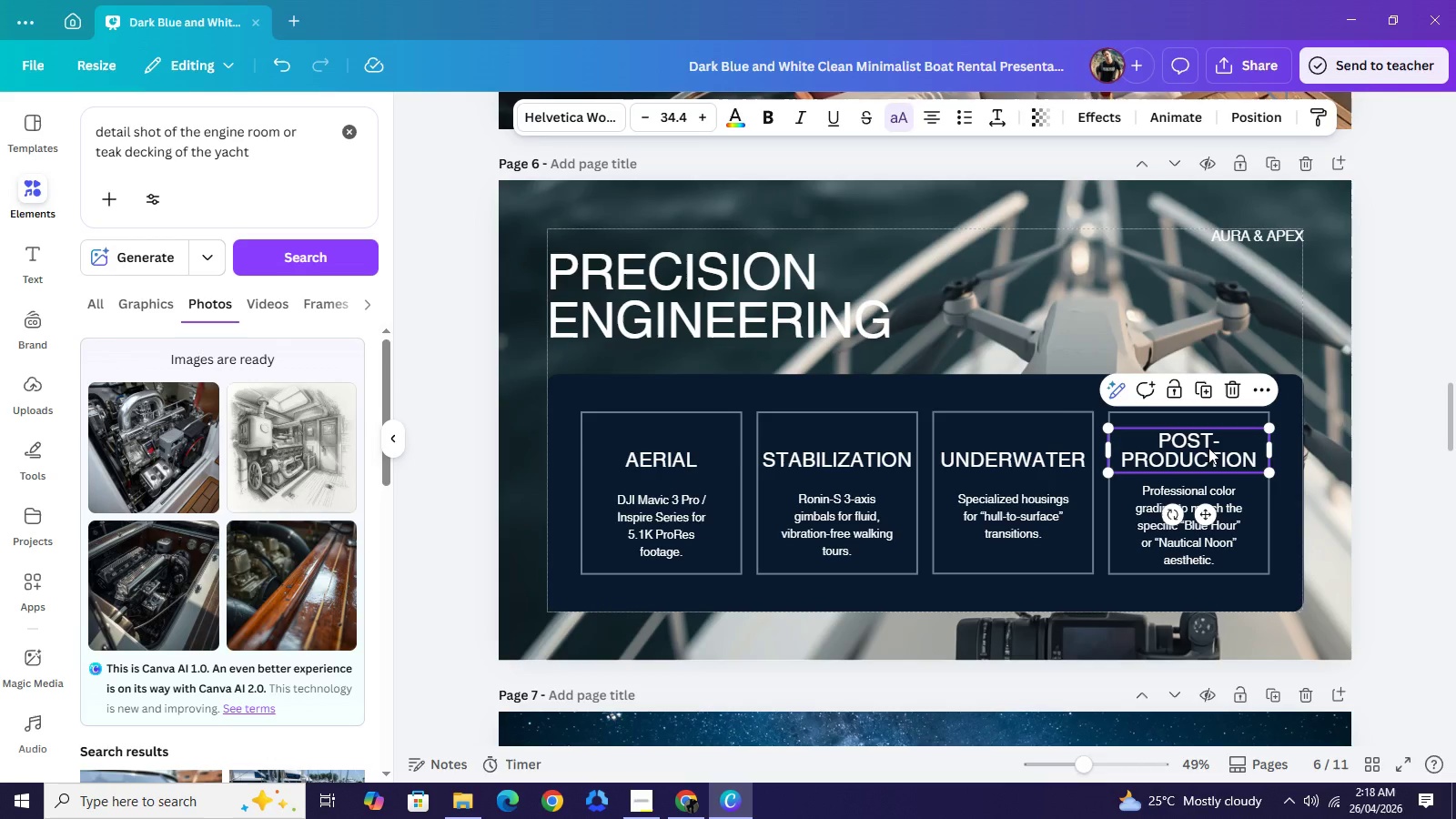 
key(Control+C)
 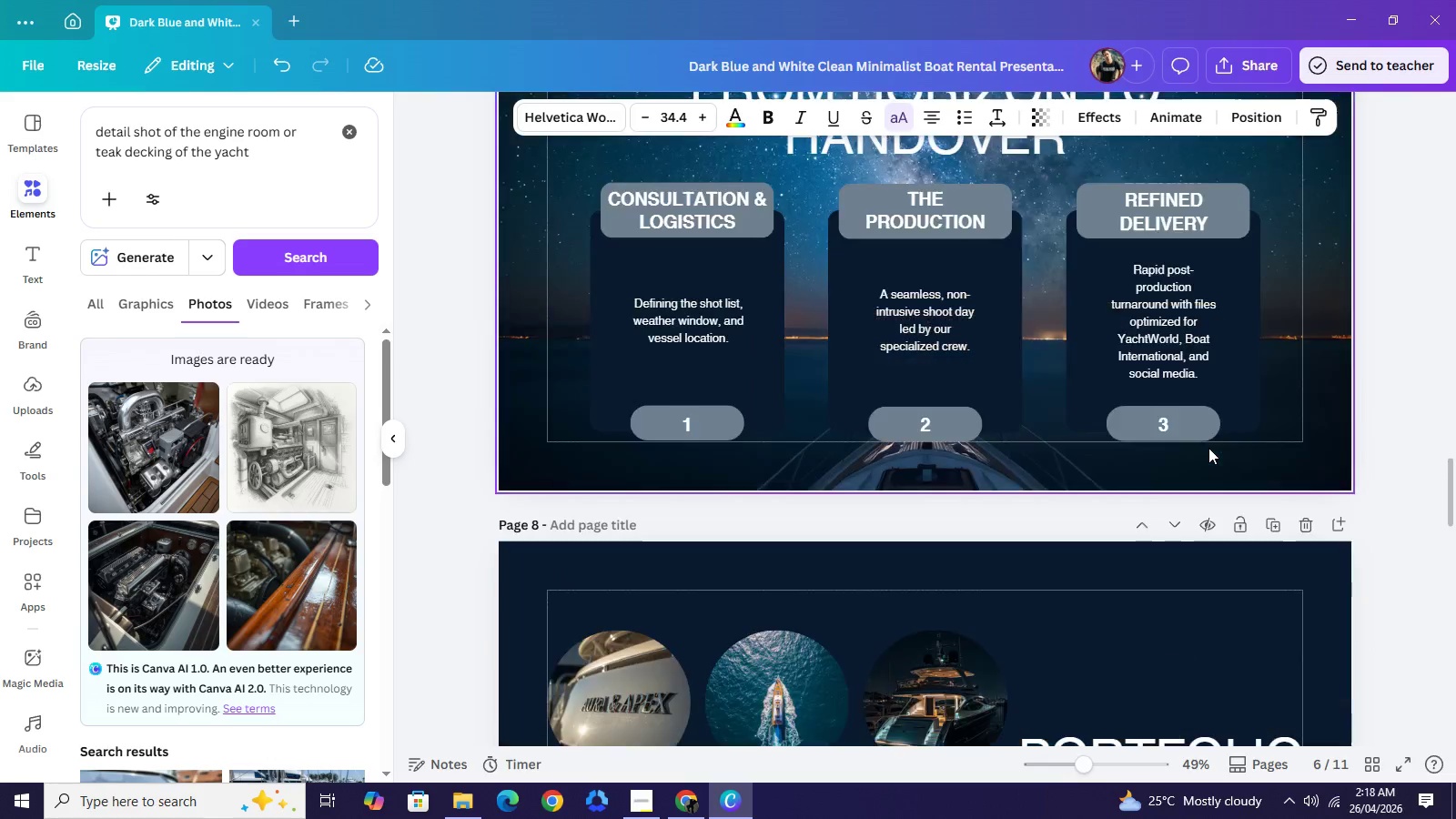 
scroll: coordinate [1208, 448], scroll_direction: down, amount: 4.0
 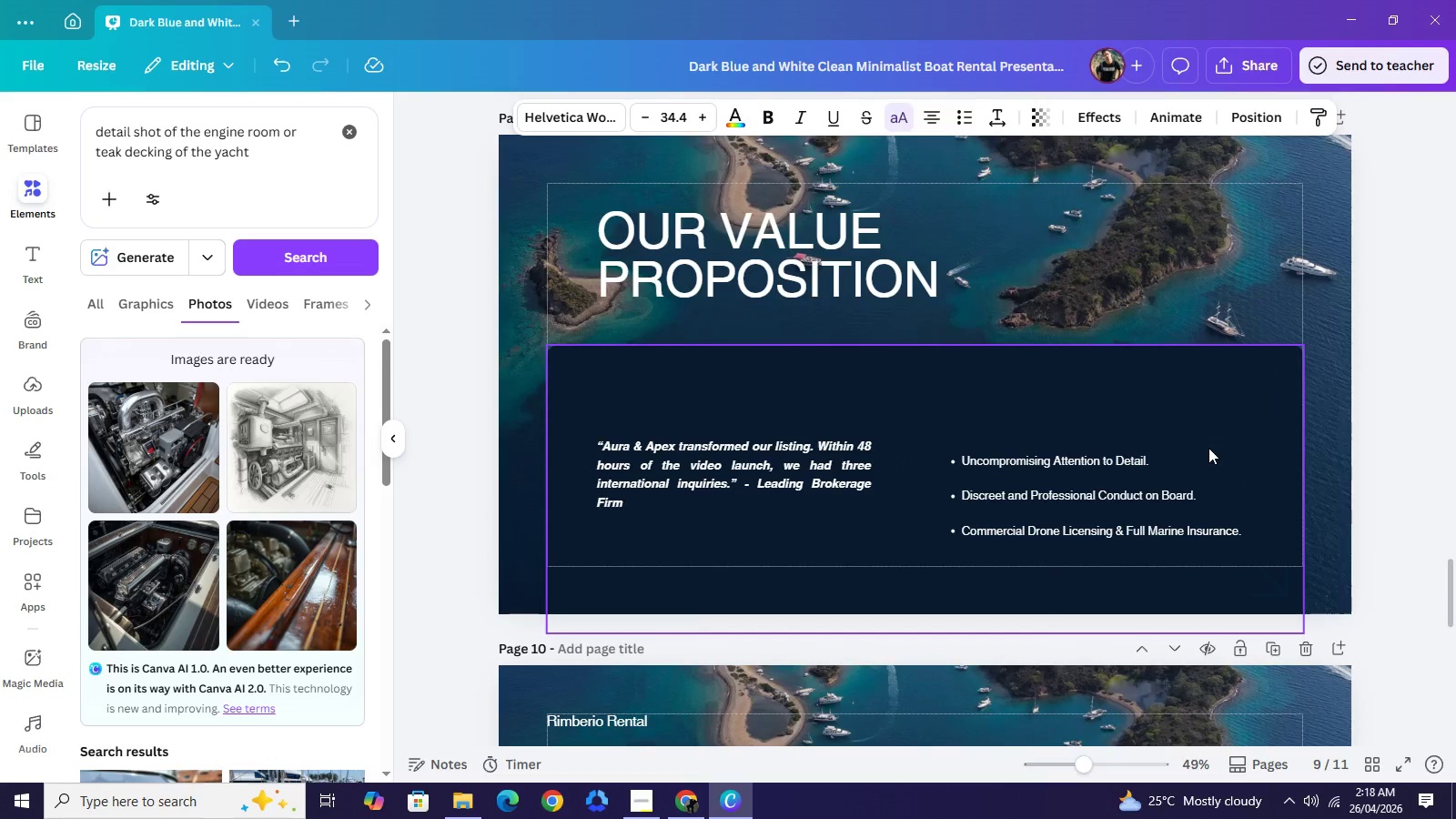 
key(Control+V)
 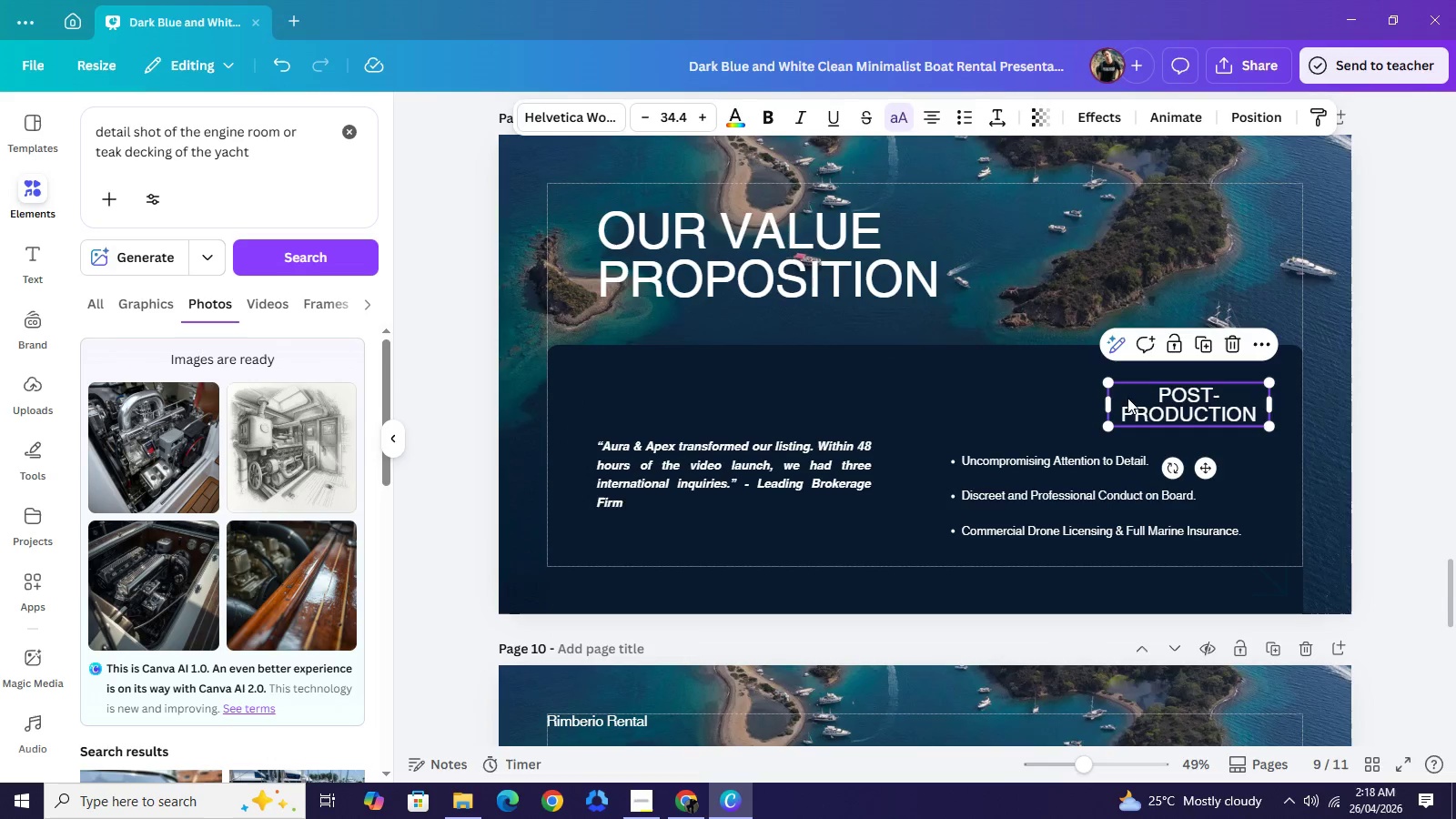 
left_click_drag(start_coordinate=[1179, 400], to_coordinate=[1081, 398])
 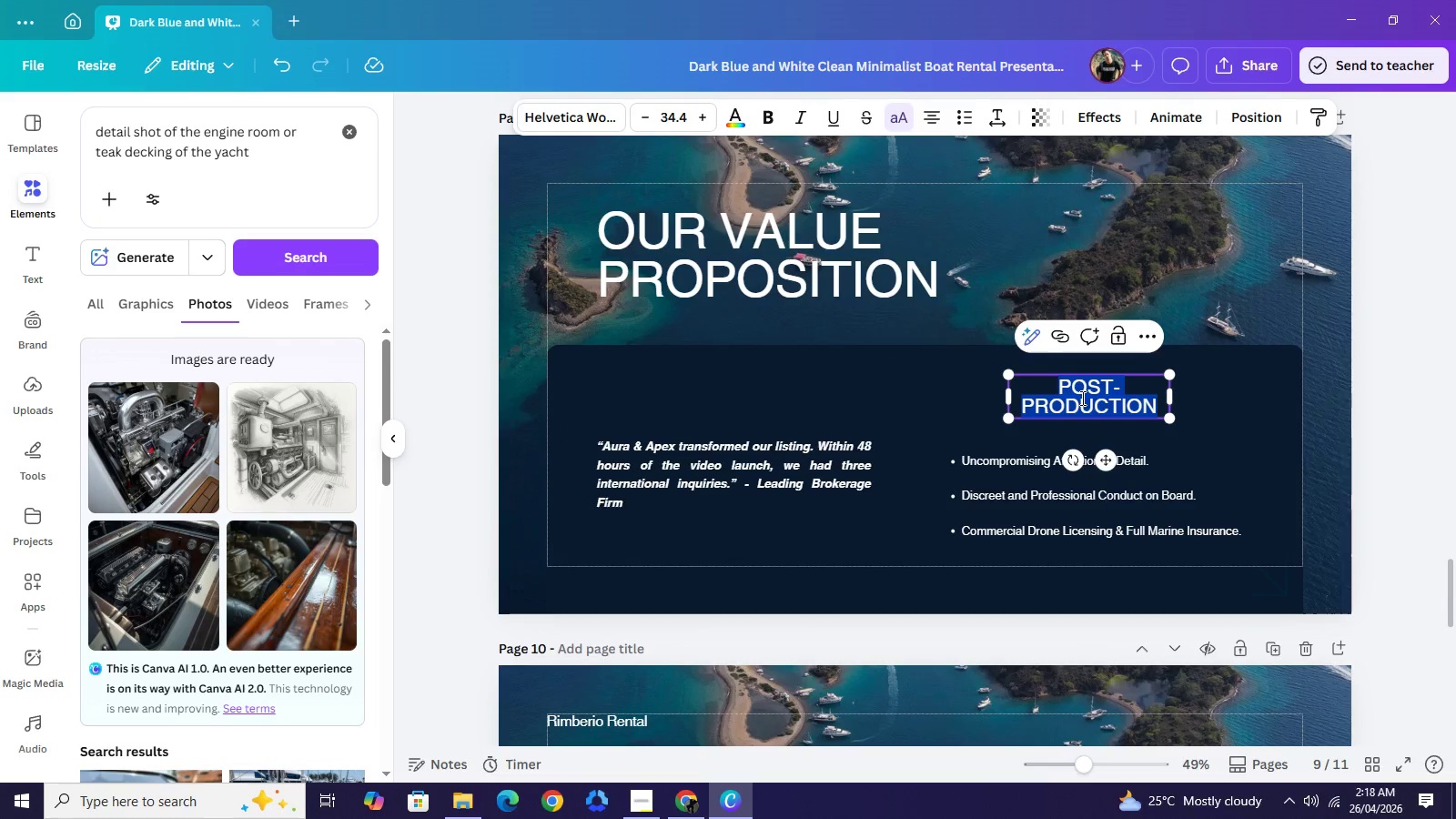 
double_click([1081, 398])
 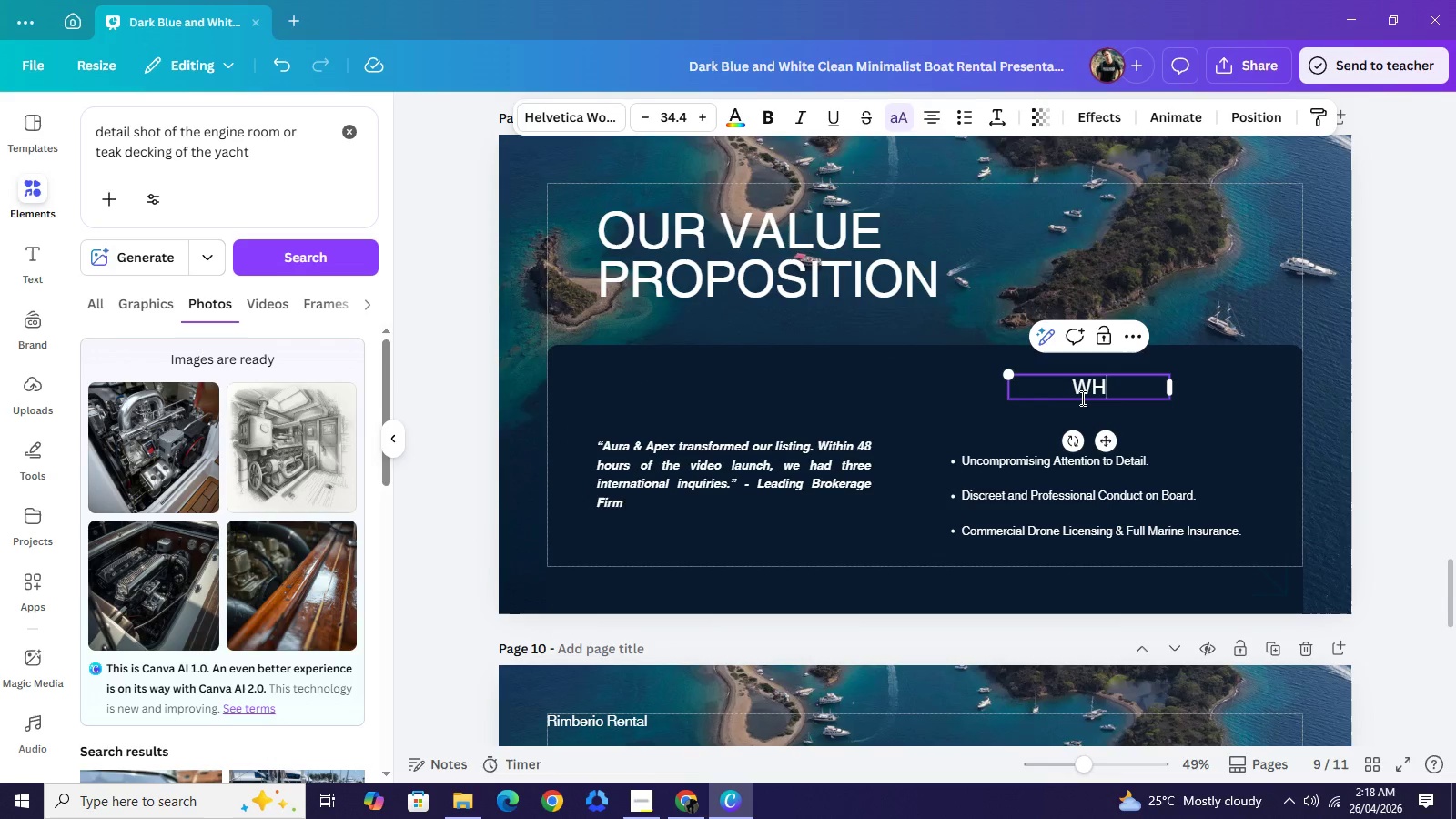 
type(why choose us:)
 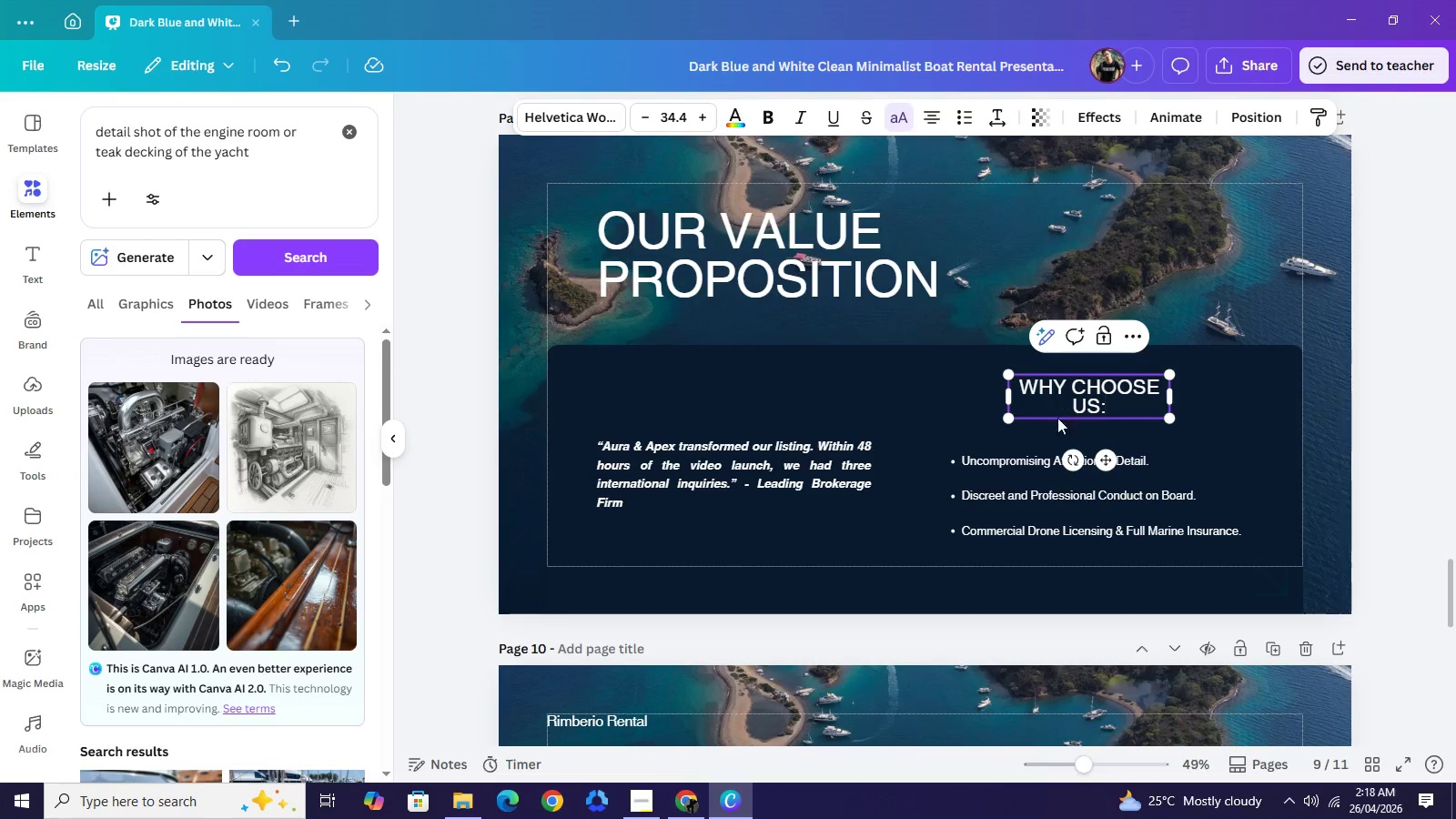 
left_click_drag(start_coordinate=[1007, 398], to_coordinate=[934, 416])
 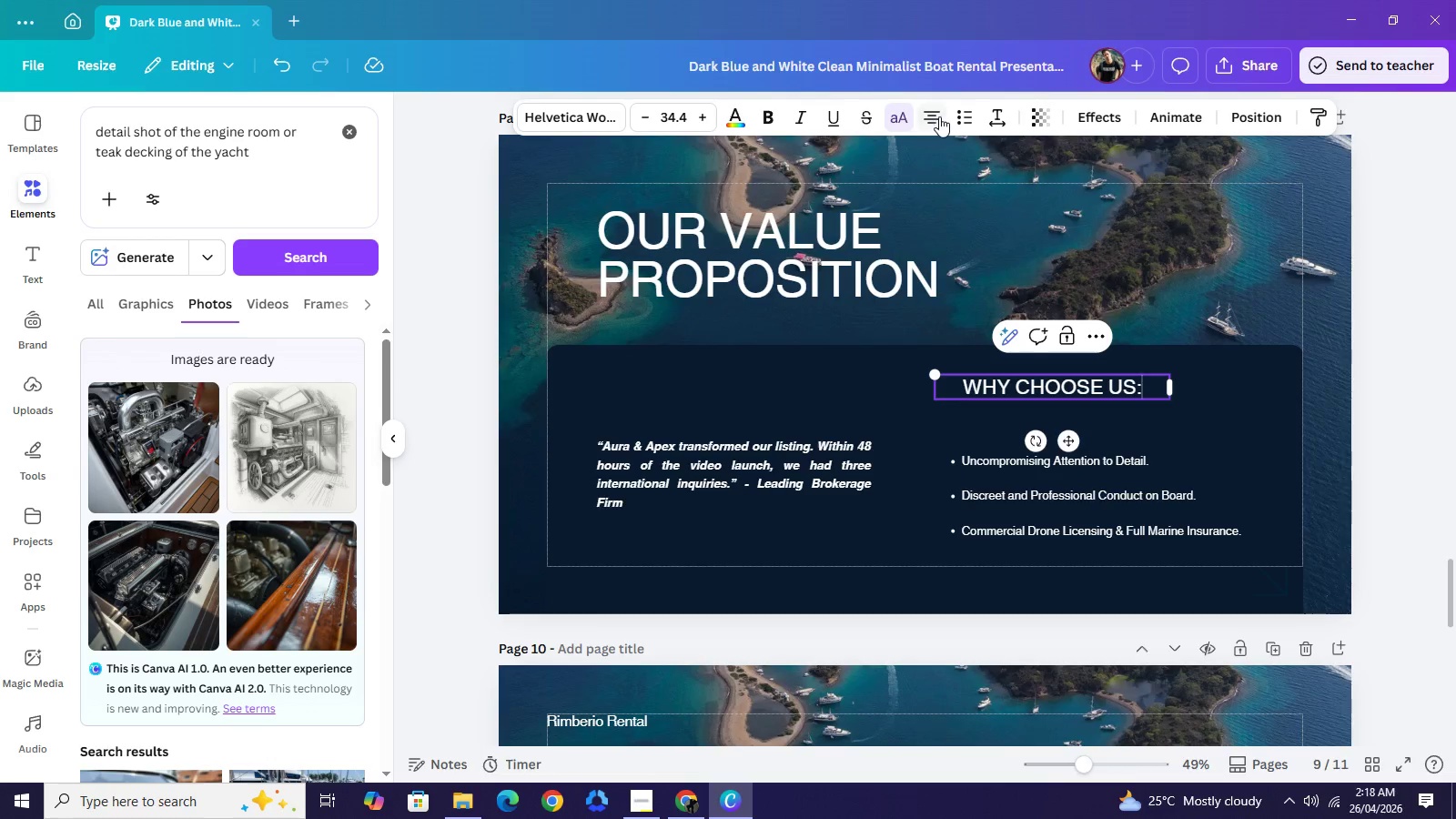 
left_click([939, 116])
 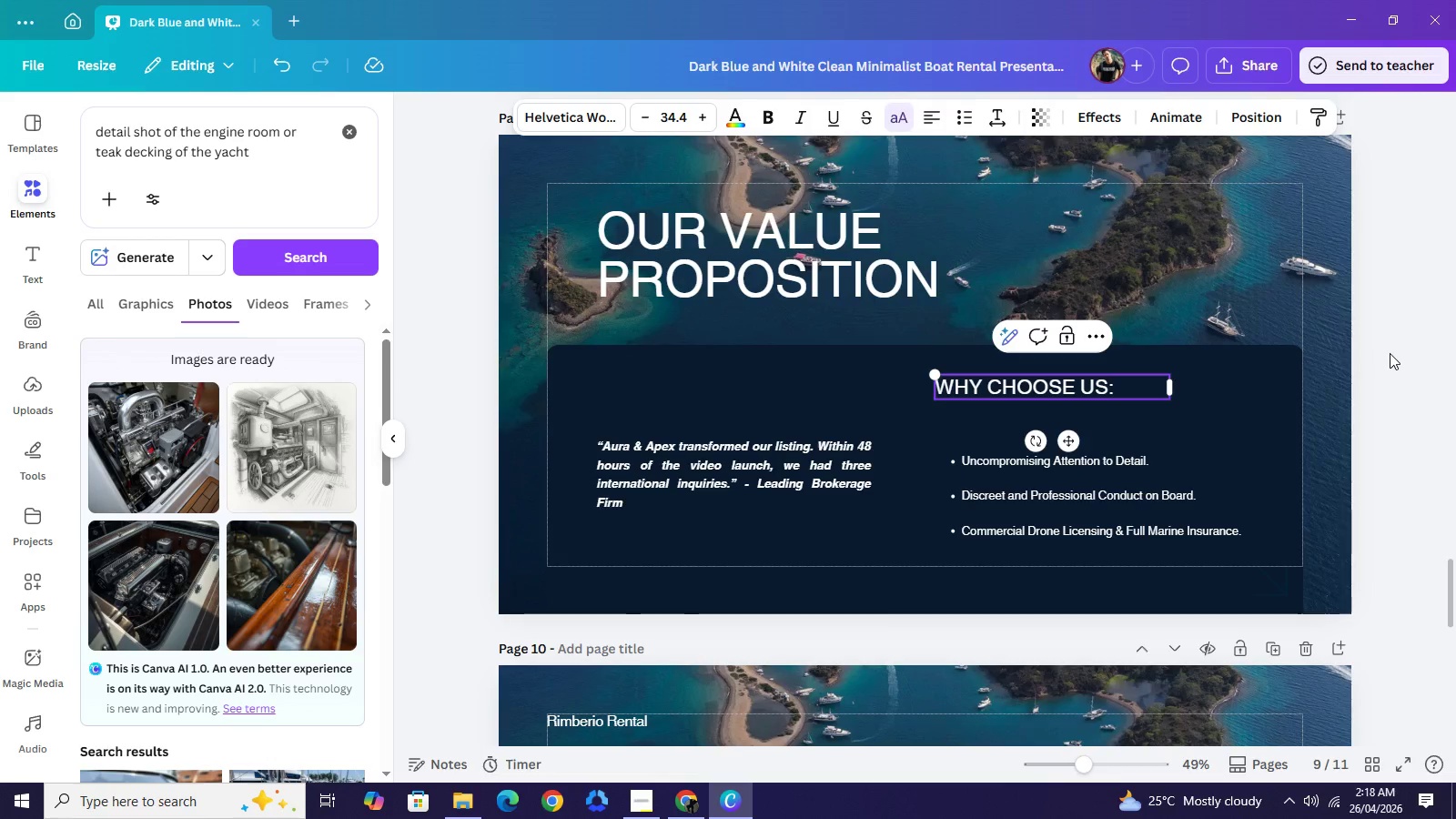 
double_click([1390, 353])
 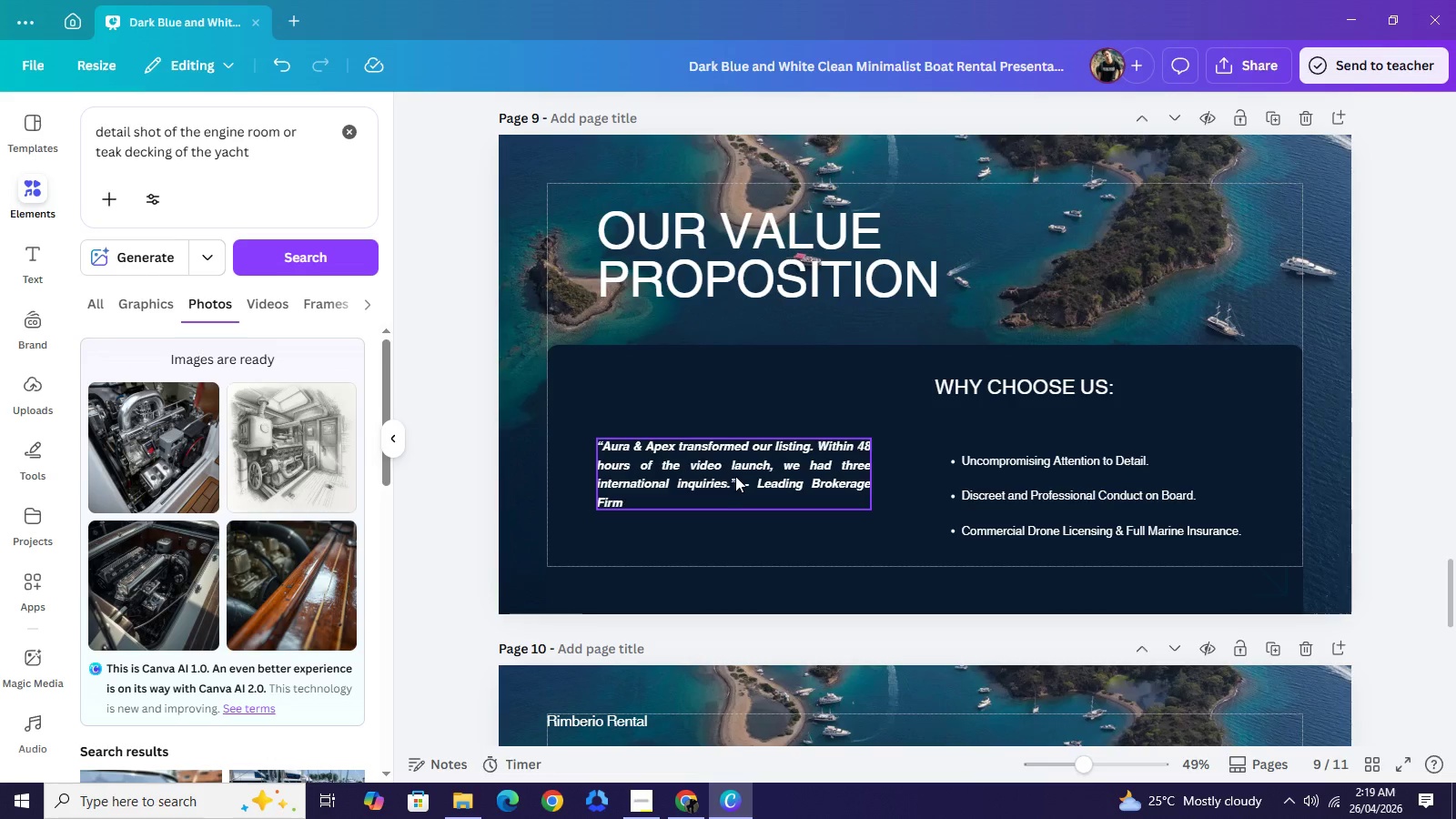 
left_click_drag(start_coordinate=[733, 476], to_coordinate=[730, 465])
 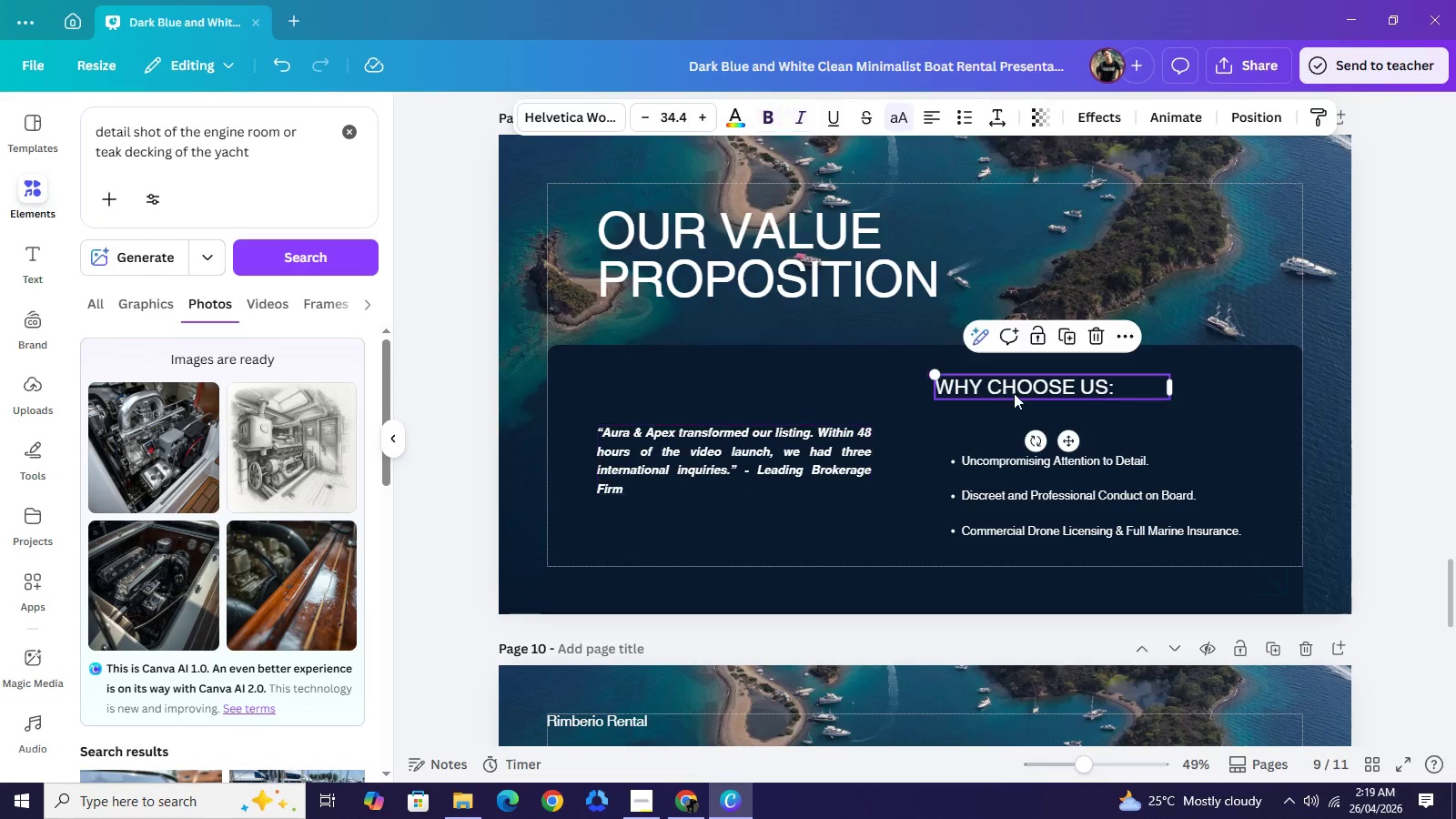 
left_click_drag(start_coordinate=[1002, 385], to_coordinate=[1015, 394])
 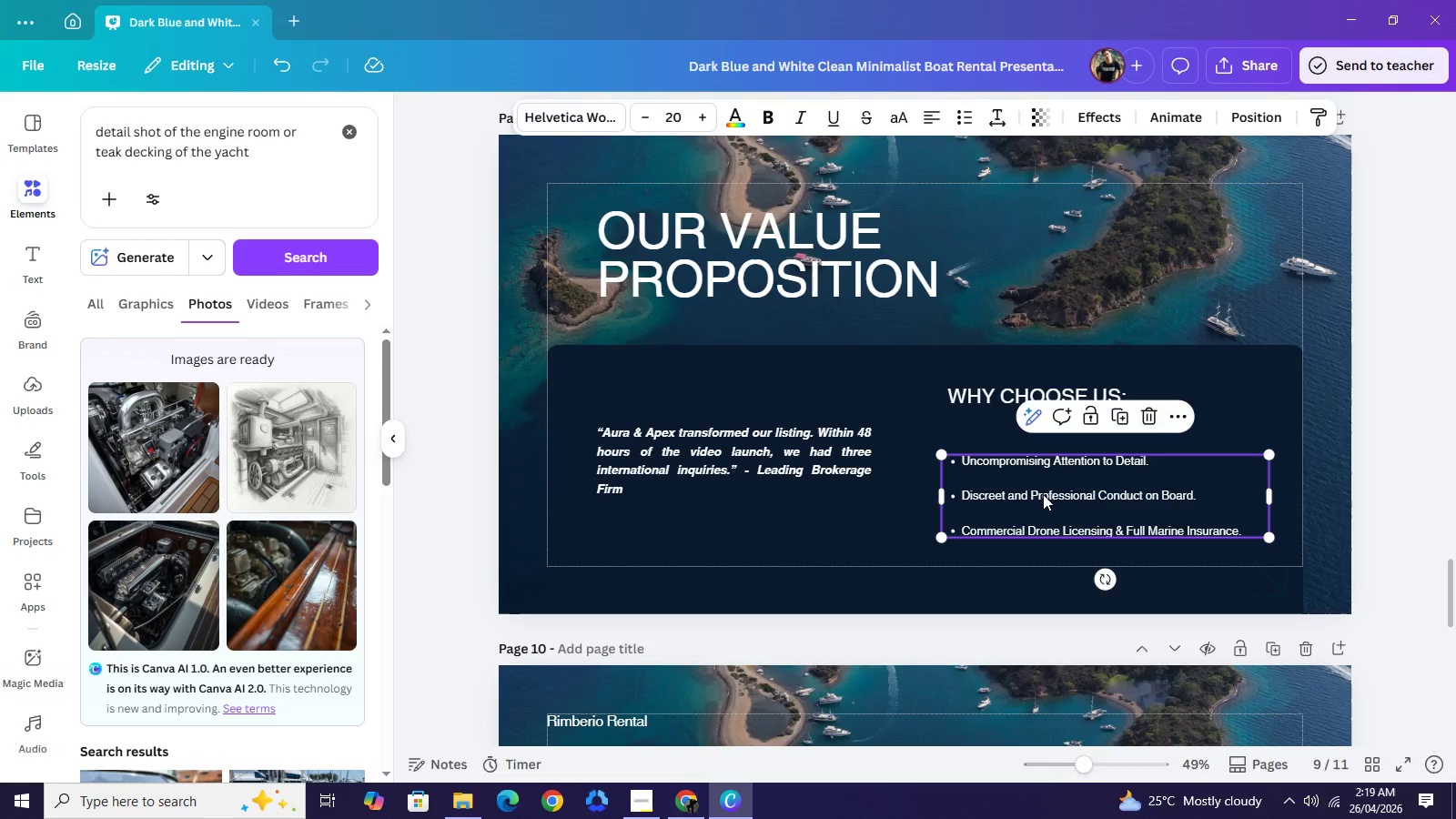 
left_click_drag(start_coordinate=[1048, 500], to_coordinate=[1046, 493])
 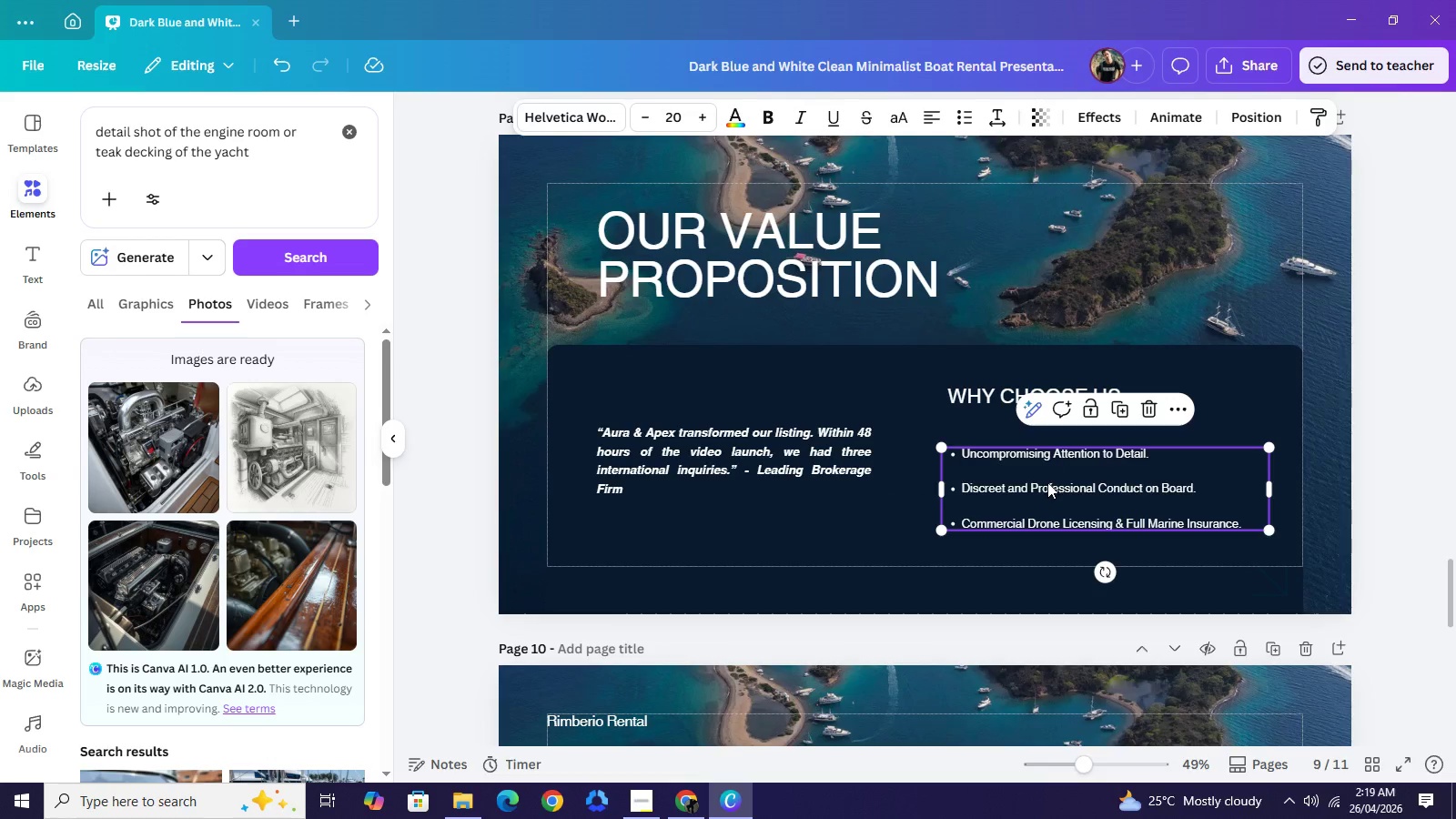 
left_click_drag(start_coordinate=[1047, 483], to_coordinate=[1046, 470])
 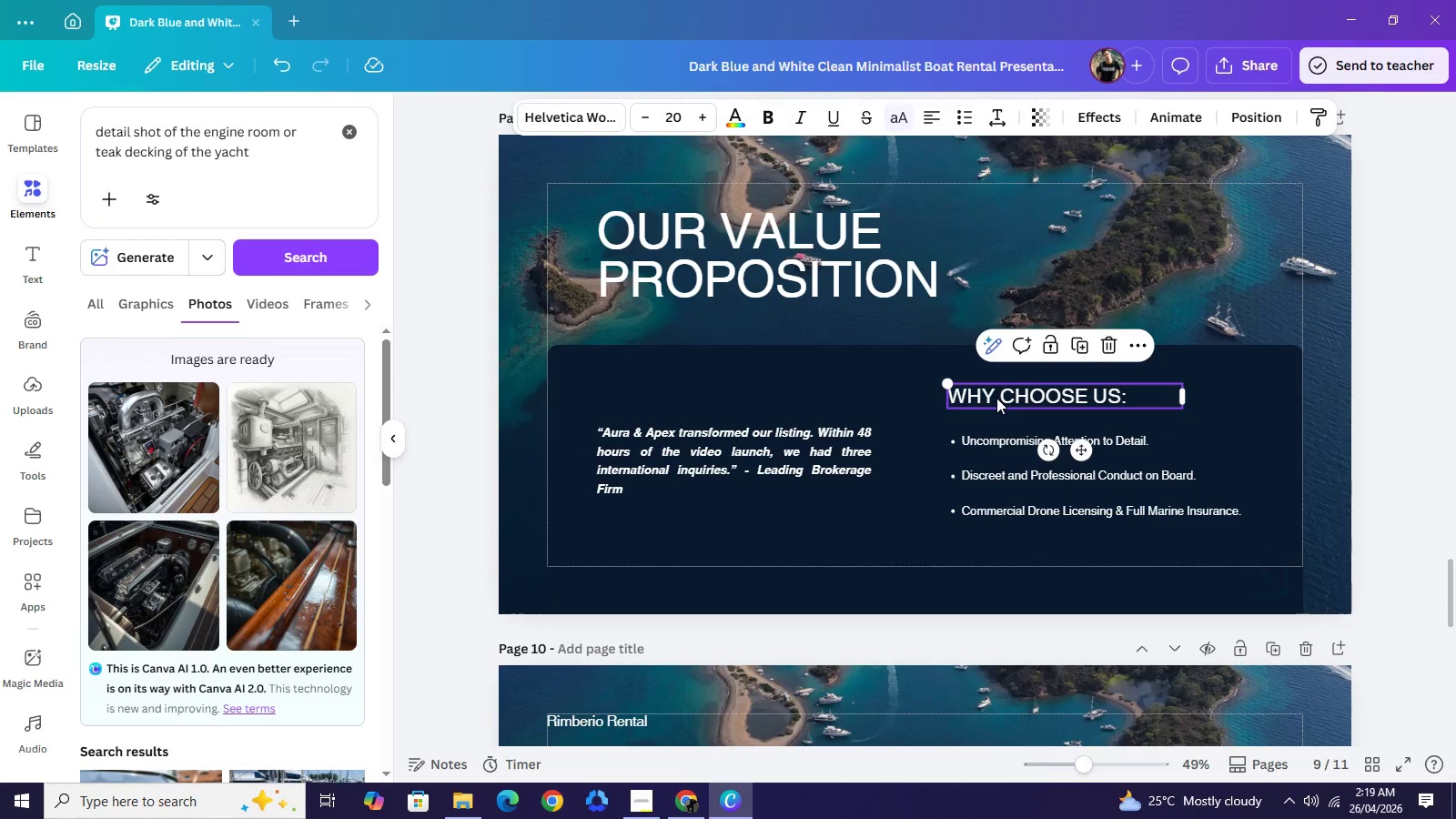 
left_click_drag(start_coordinate=[996, 398], to_coordinate=[996, 389])
 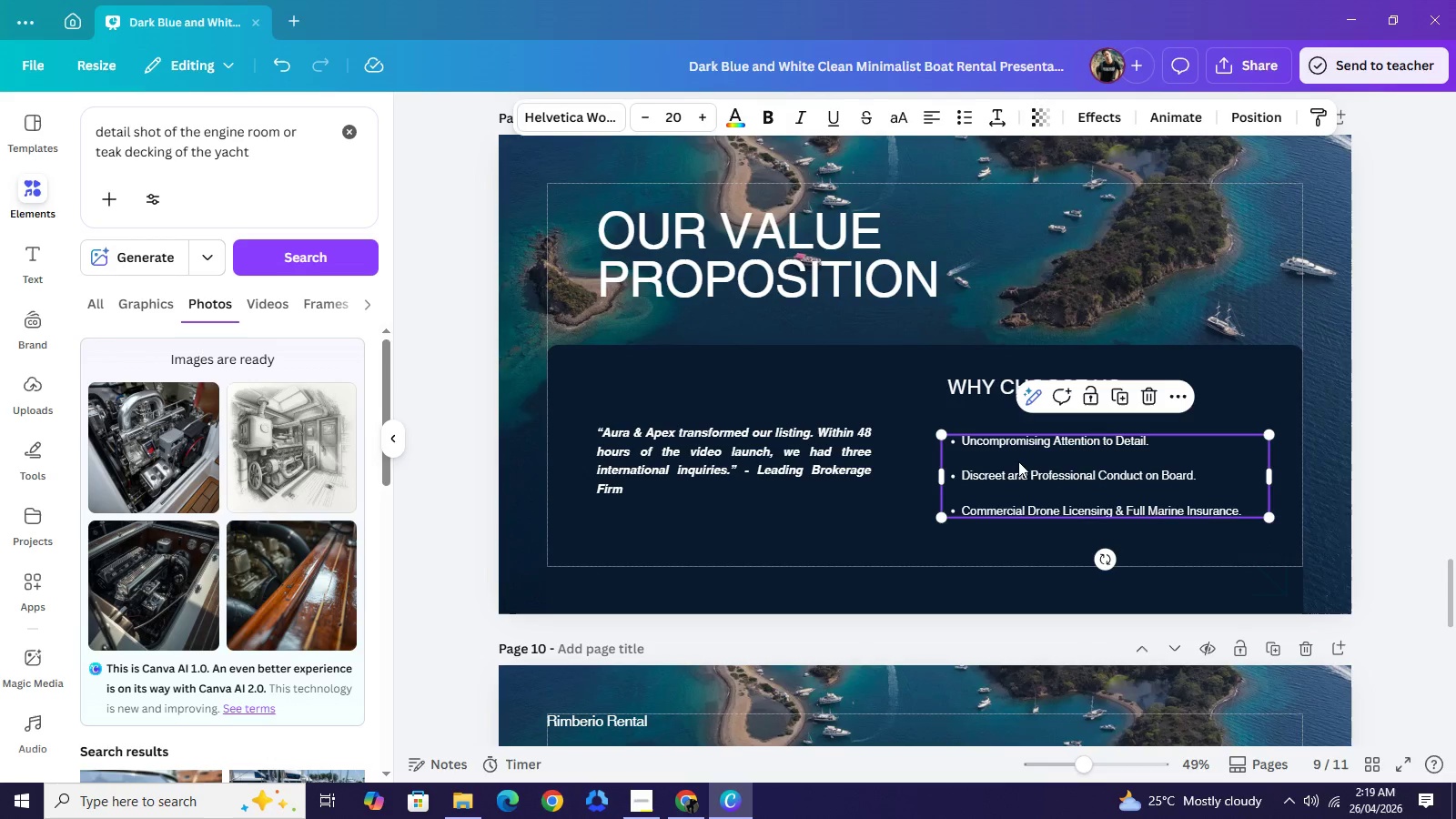 
left_click_drag(start_coordinate=[1019, 463], to_coordinate=[1017, 450])
 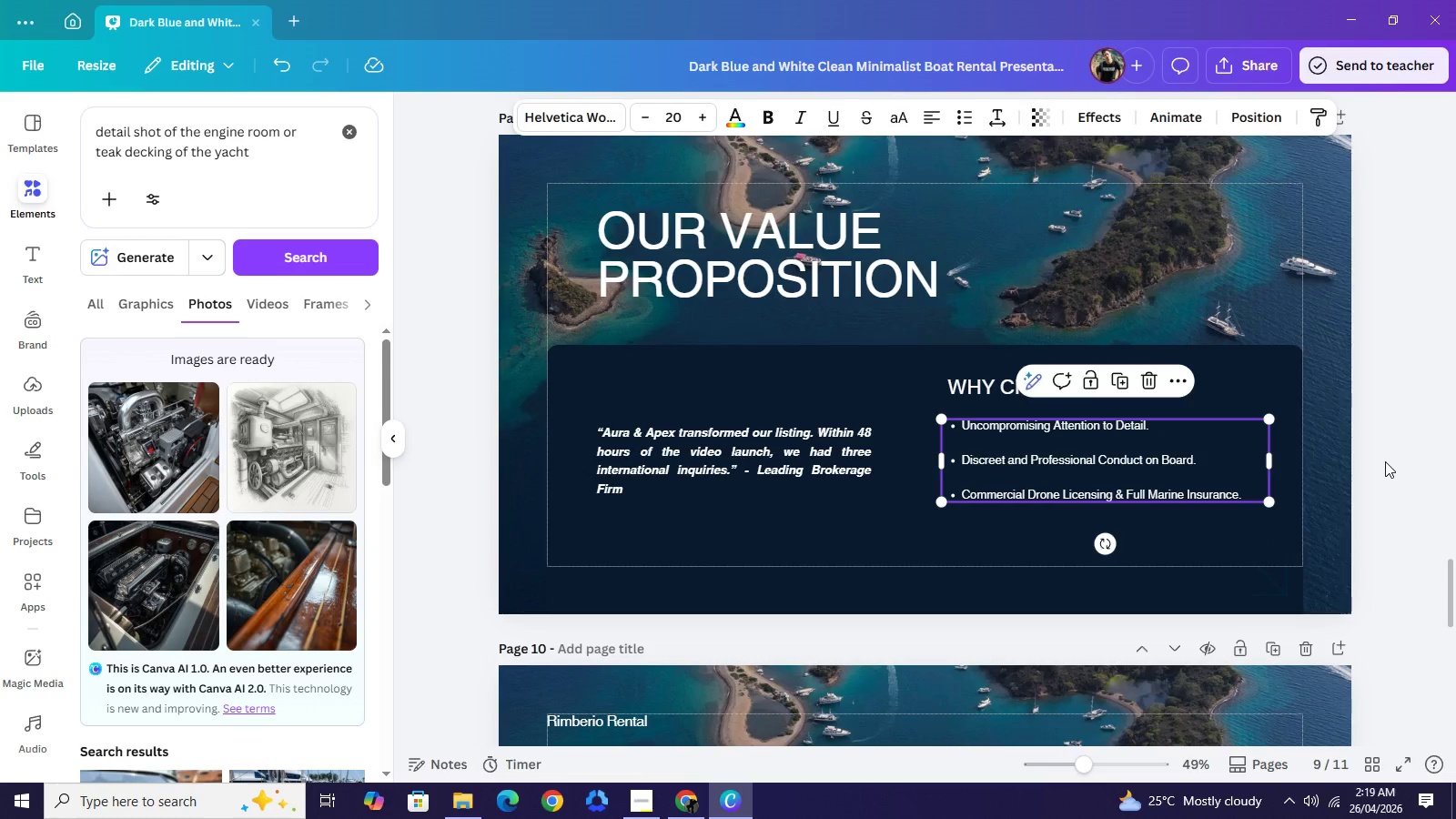 
left_click([1385, 461])
 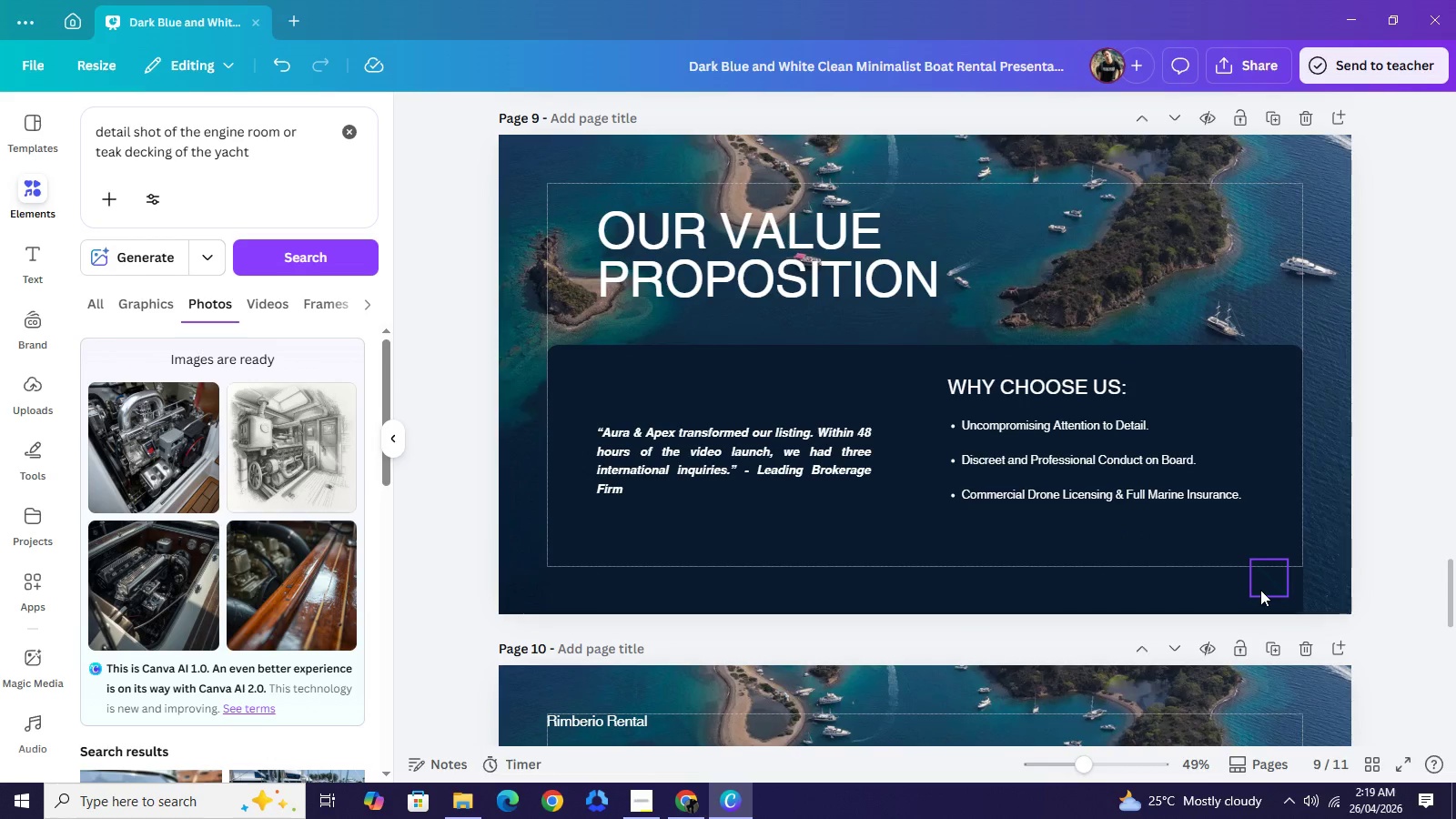 
left_click([1260, 590])
 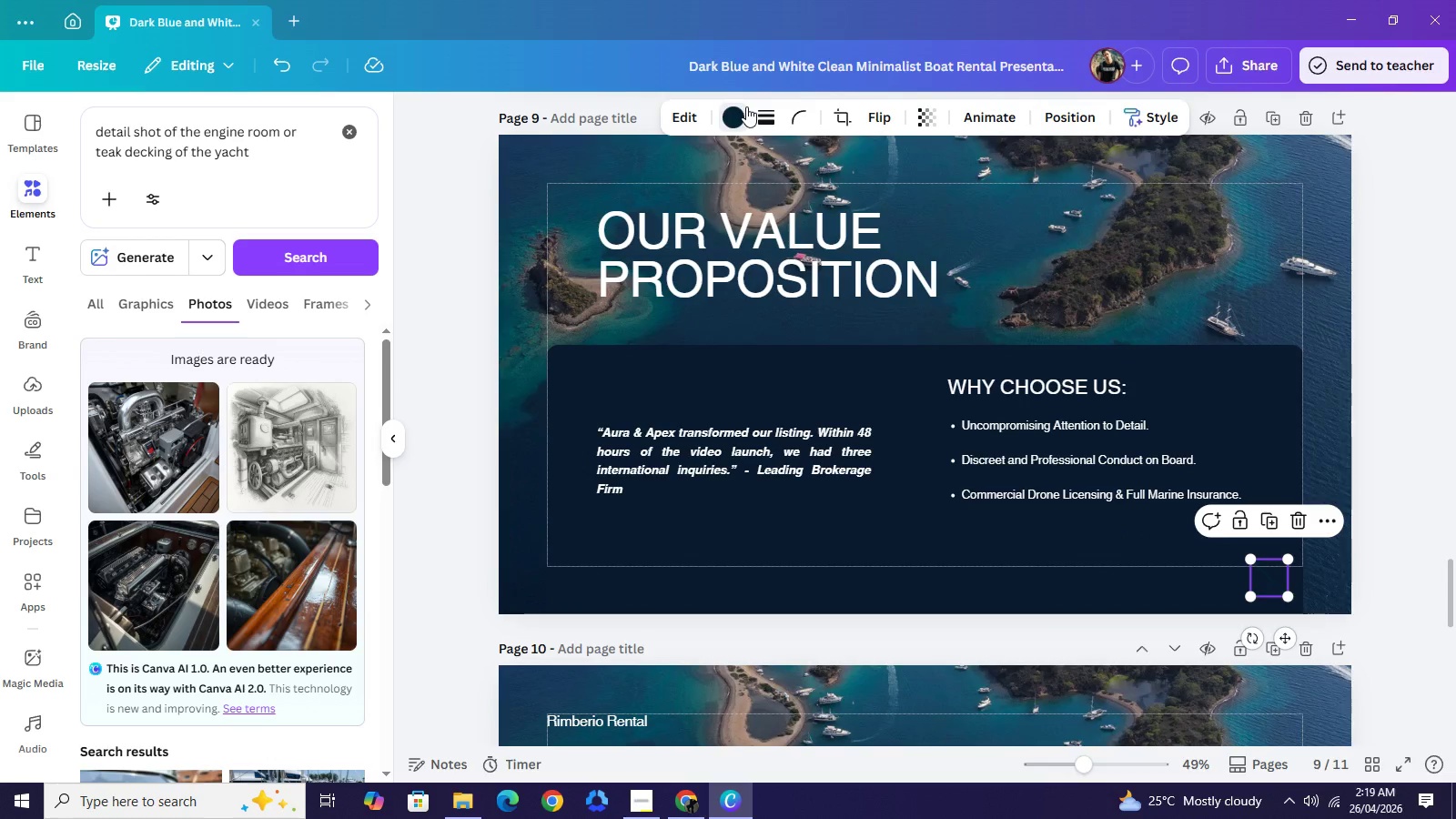 
left_click([746, 106])
 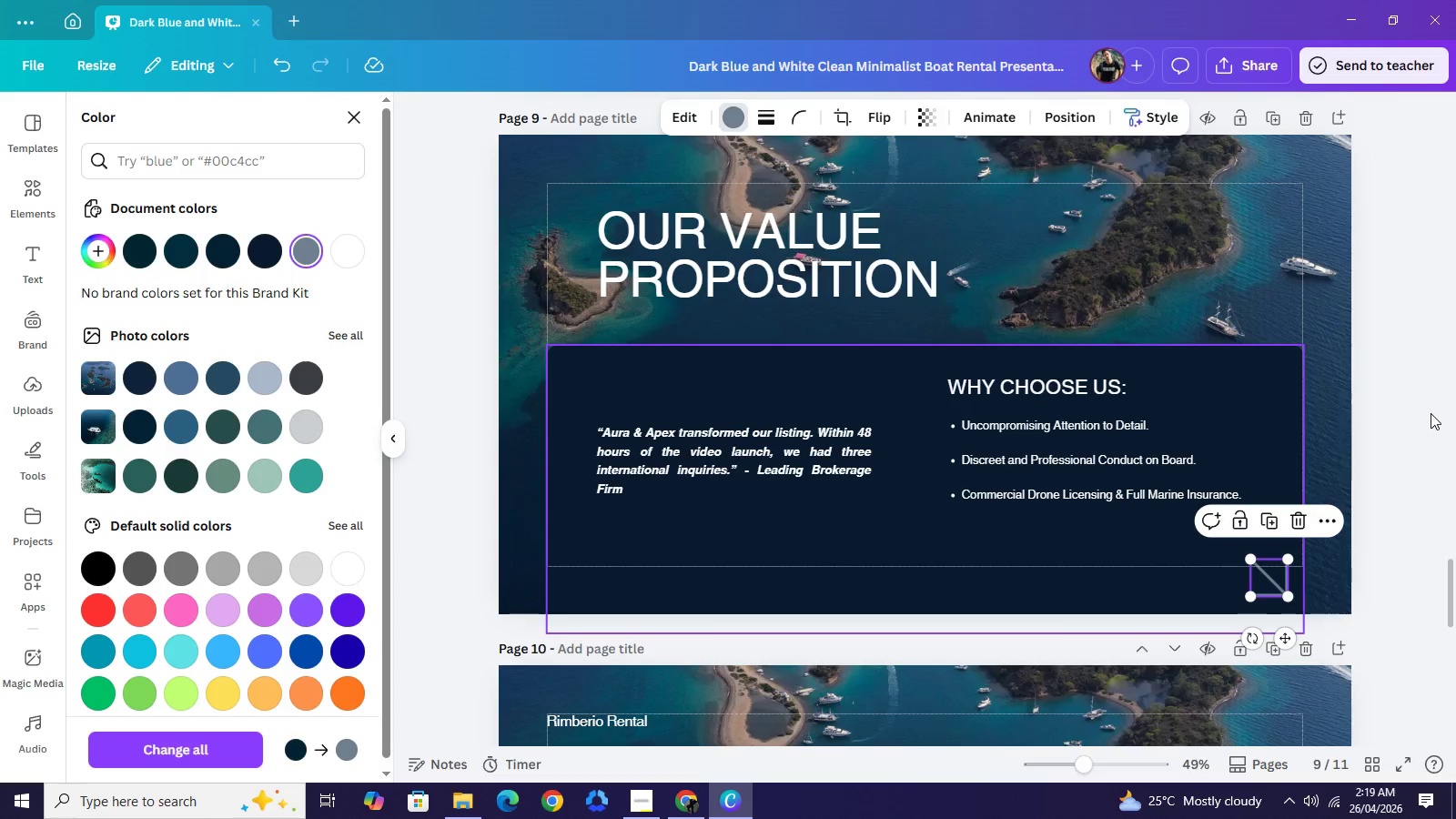 
double_click([1407, 401])
 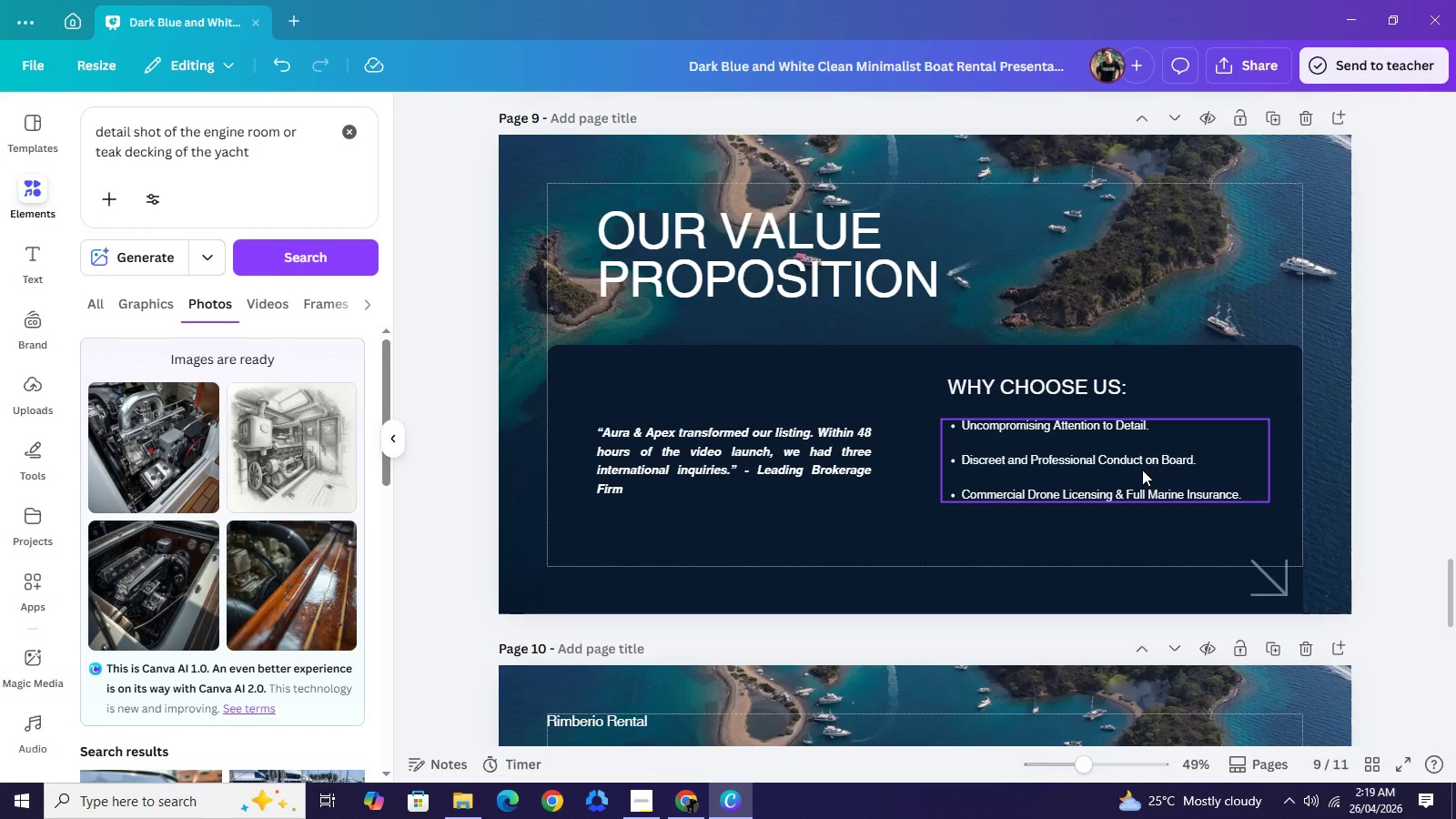 
left_click_drag(start_coordinate=[1141, 470], to_coordinate=[1138, 484])
 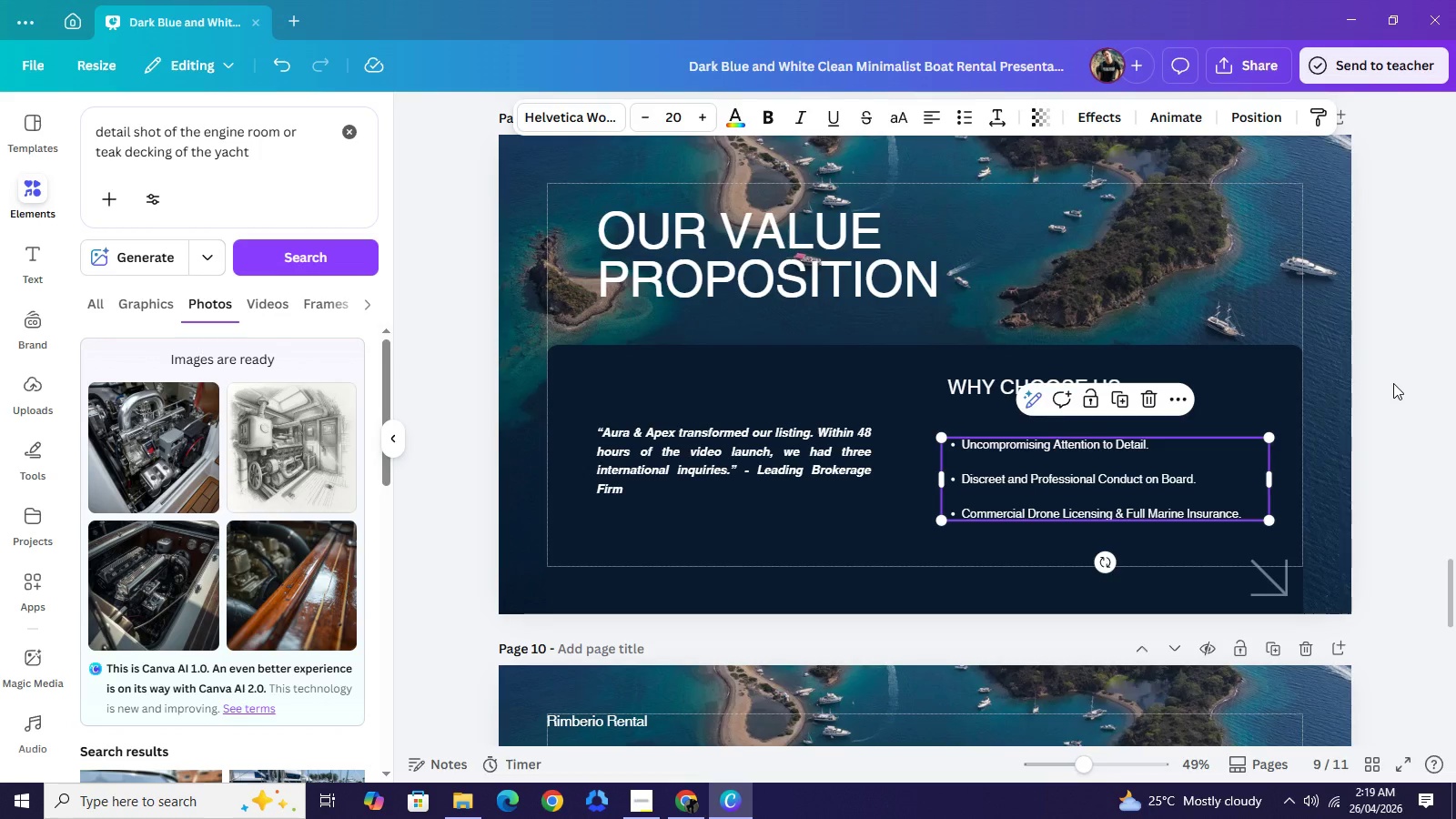 
left_click([1393, 383])
 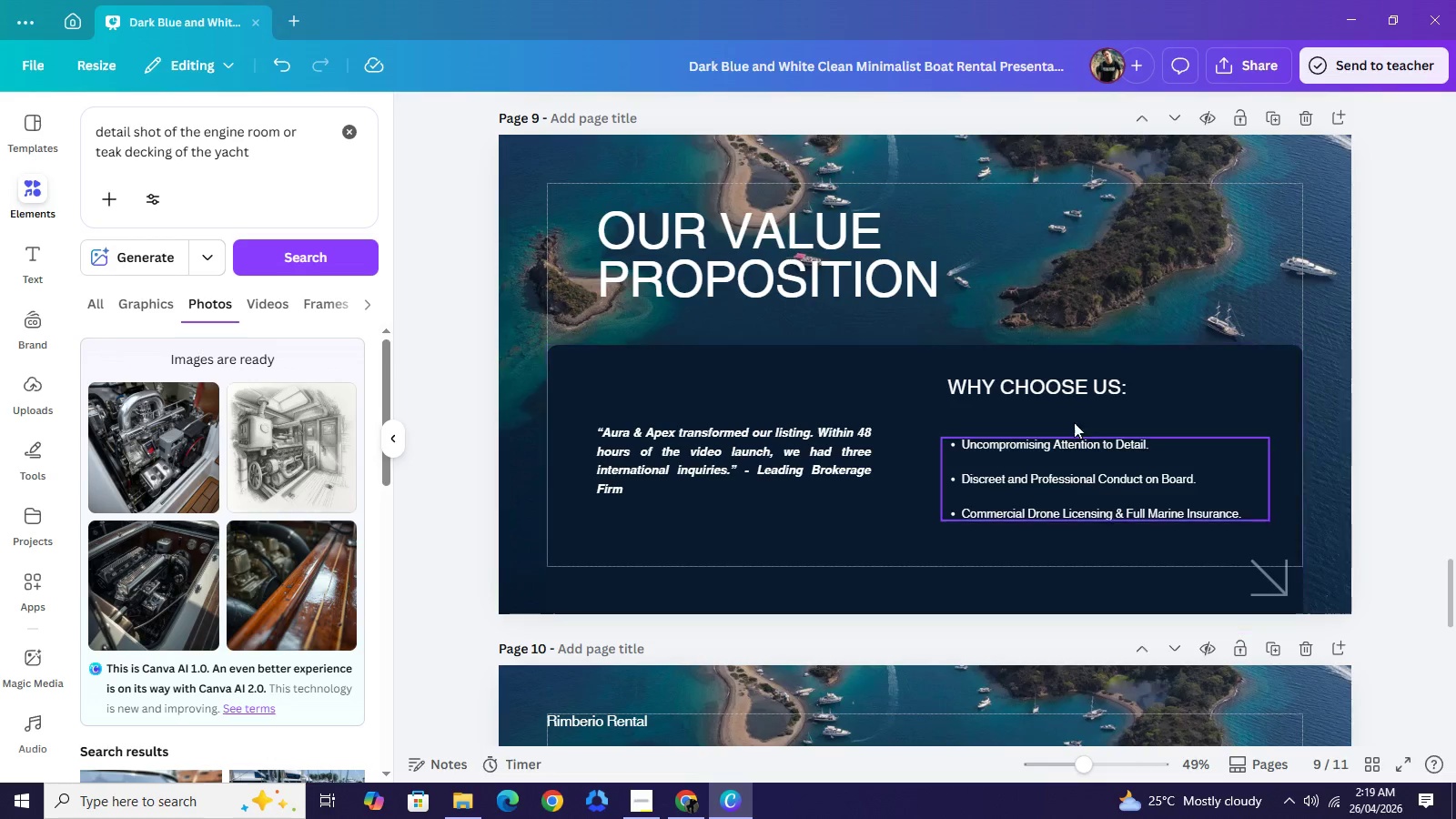 
left_click([1389, 359])
 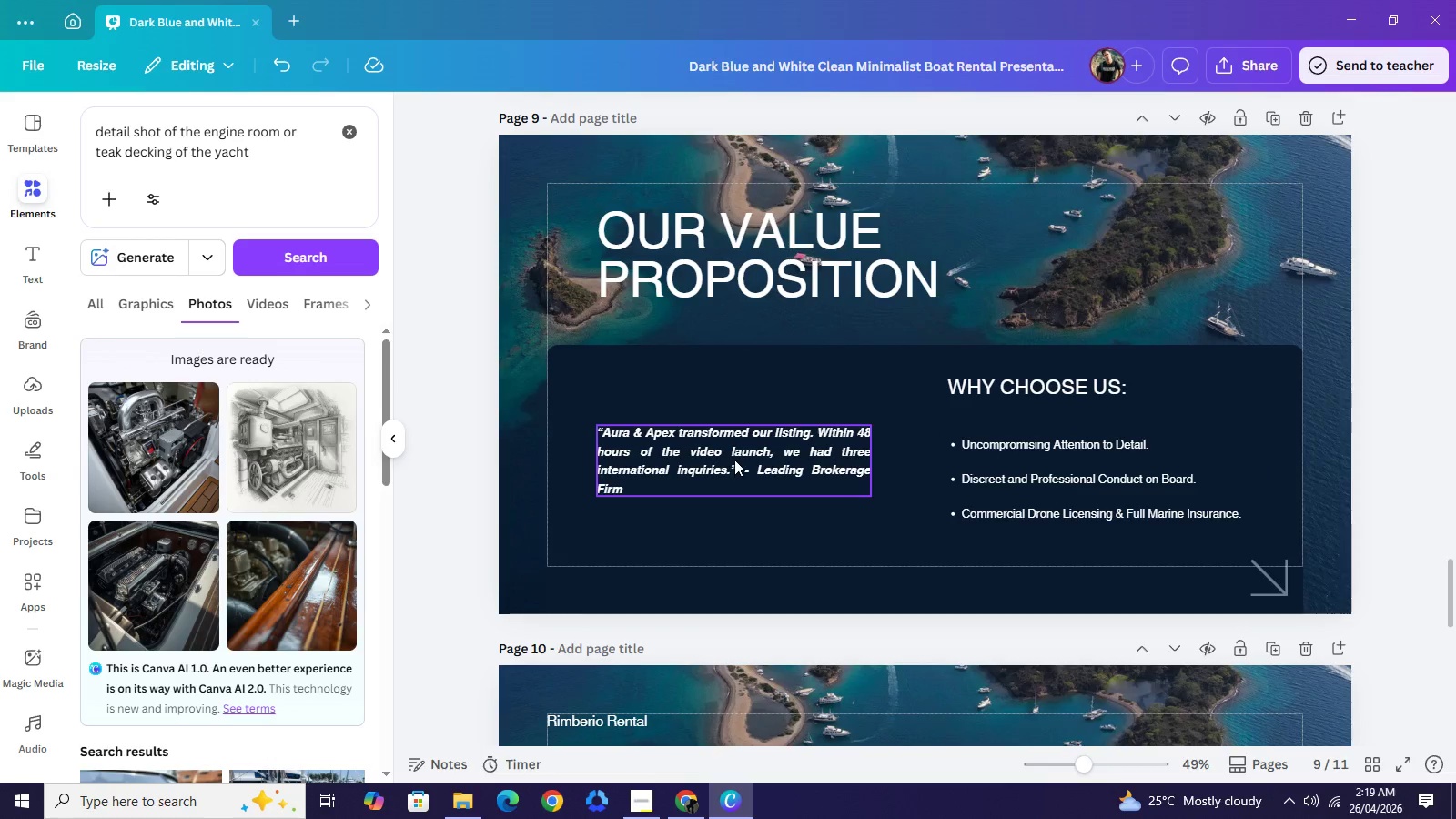 
left_click_drag(start_coordinate=[734, 459], to_coordinate=[734, 527])
 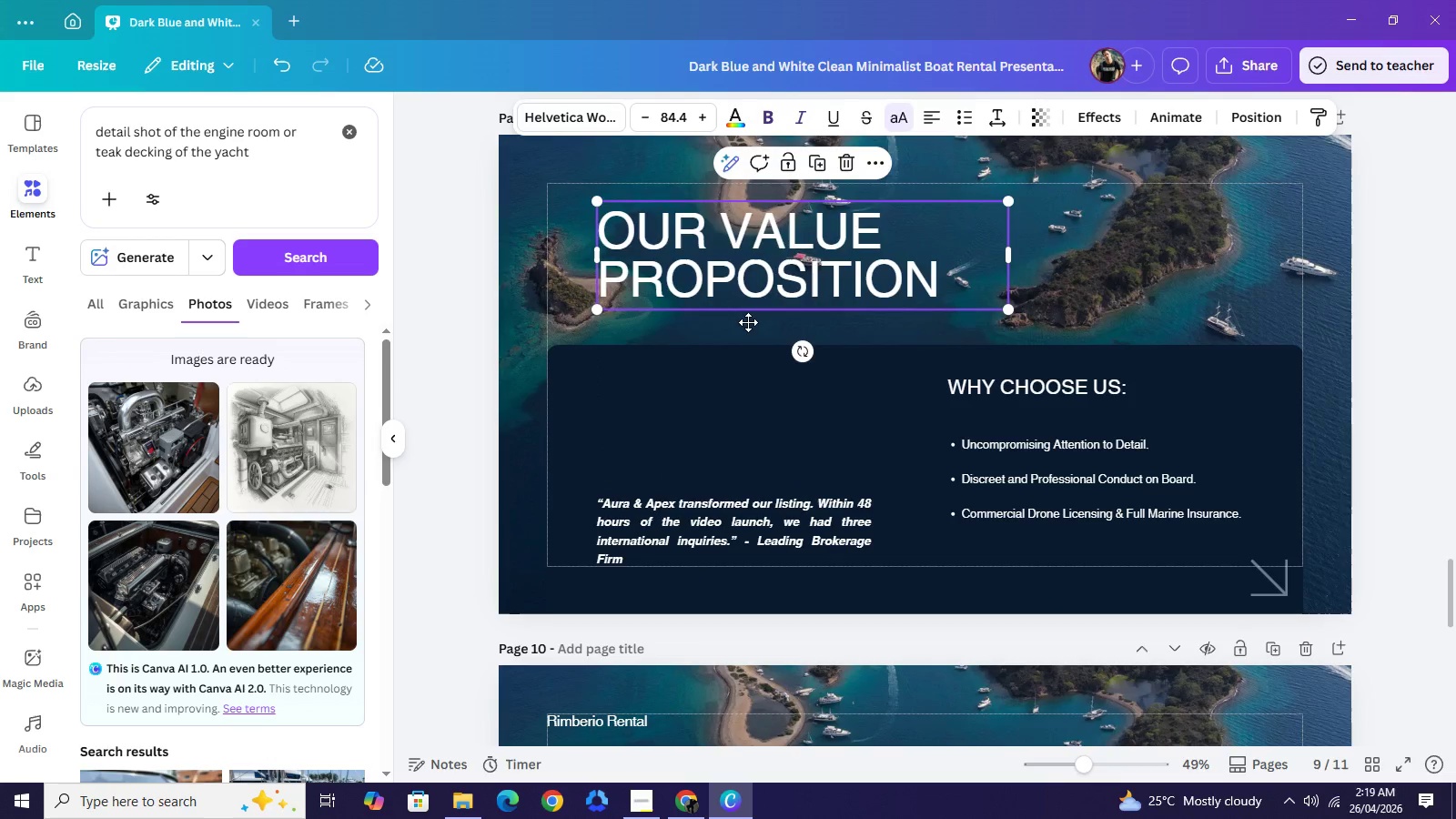 
left_click_drag(start_coordinate=[766, 247], to_coordinate=[753, 226])
 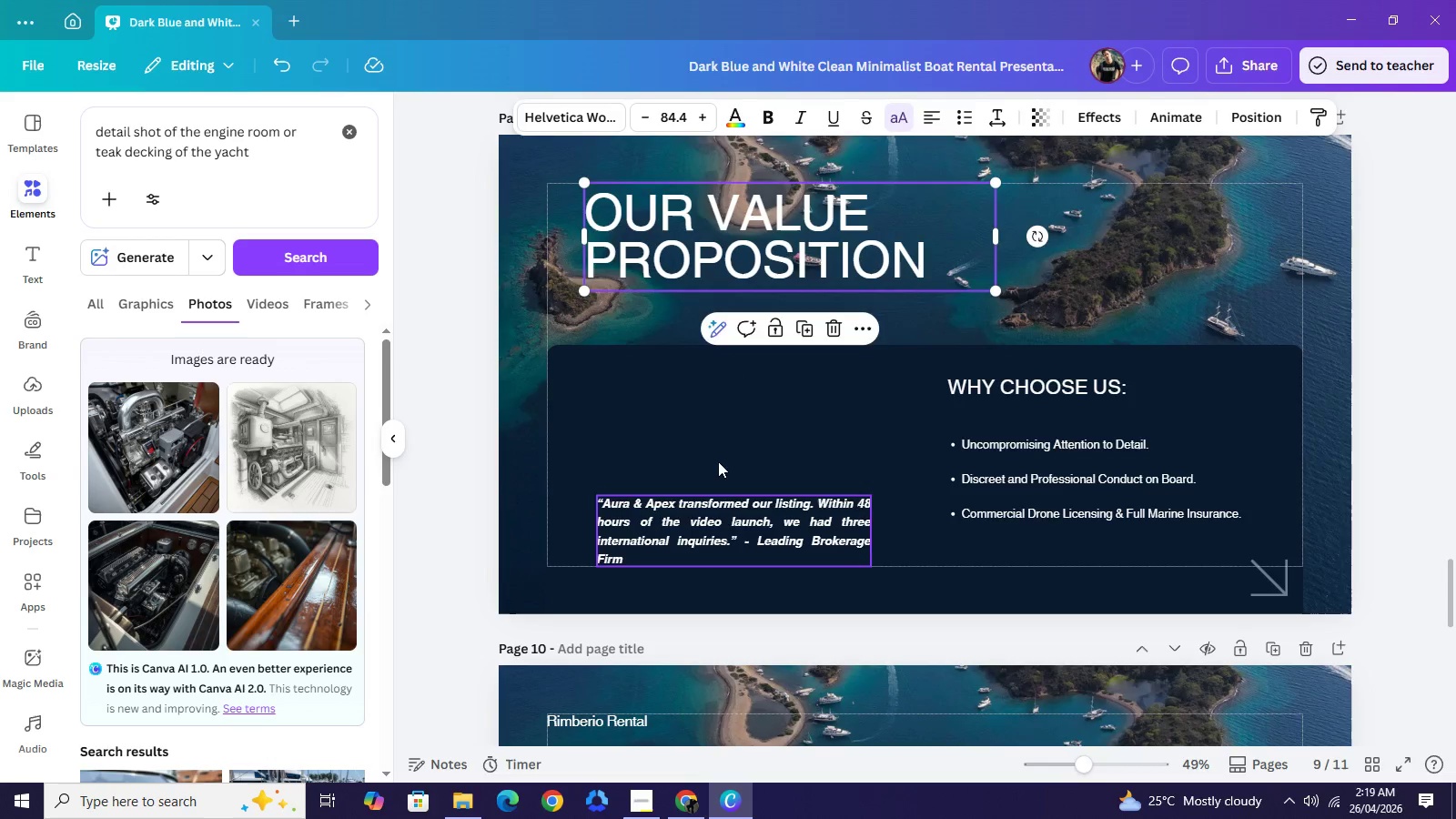 
left_click_drag(start_coordinate=[717, 514], to_coordinate=[716, 457])
 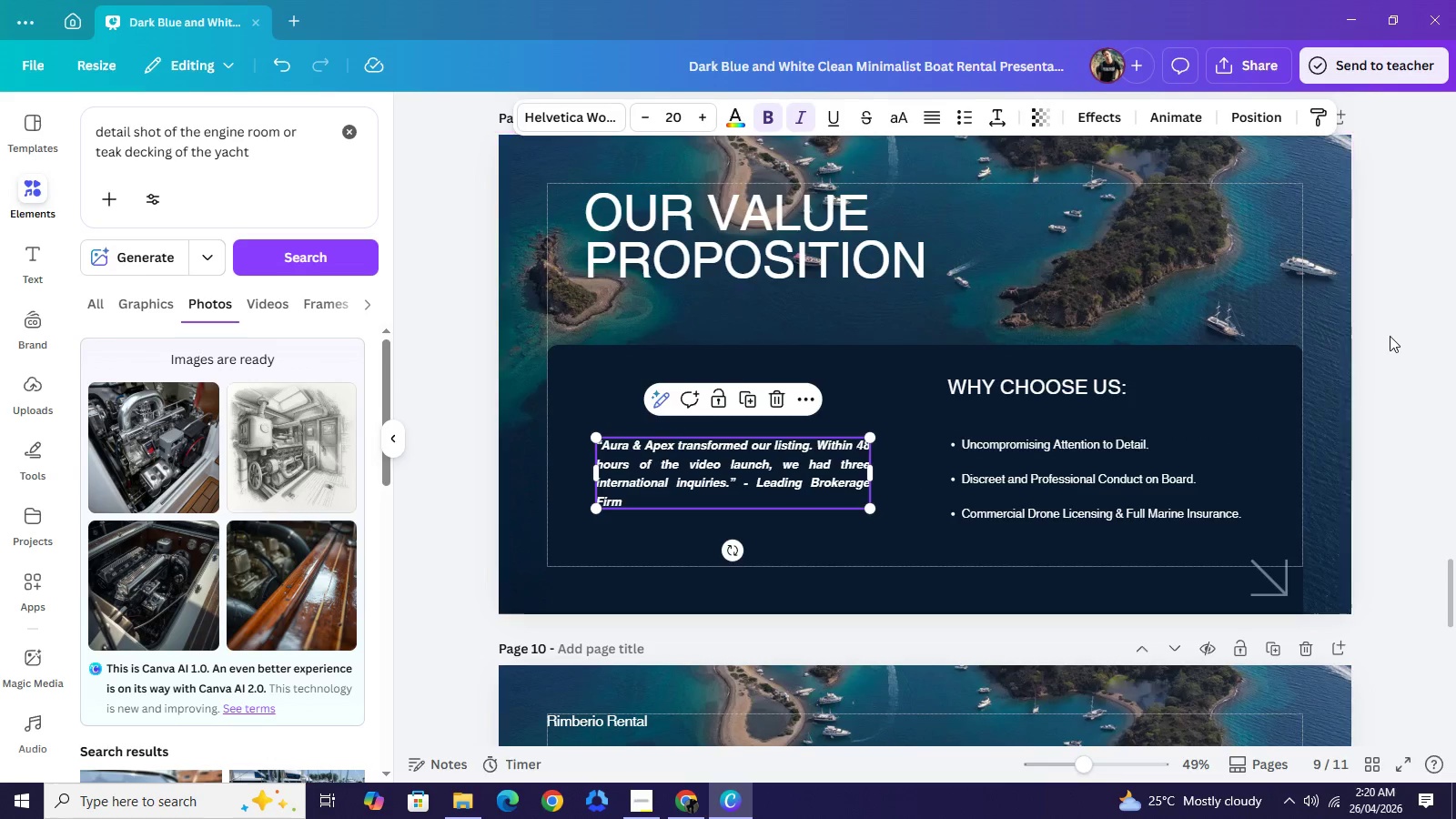 
double_click([1397, 335])
 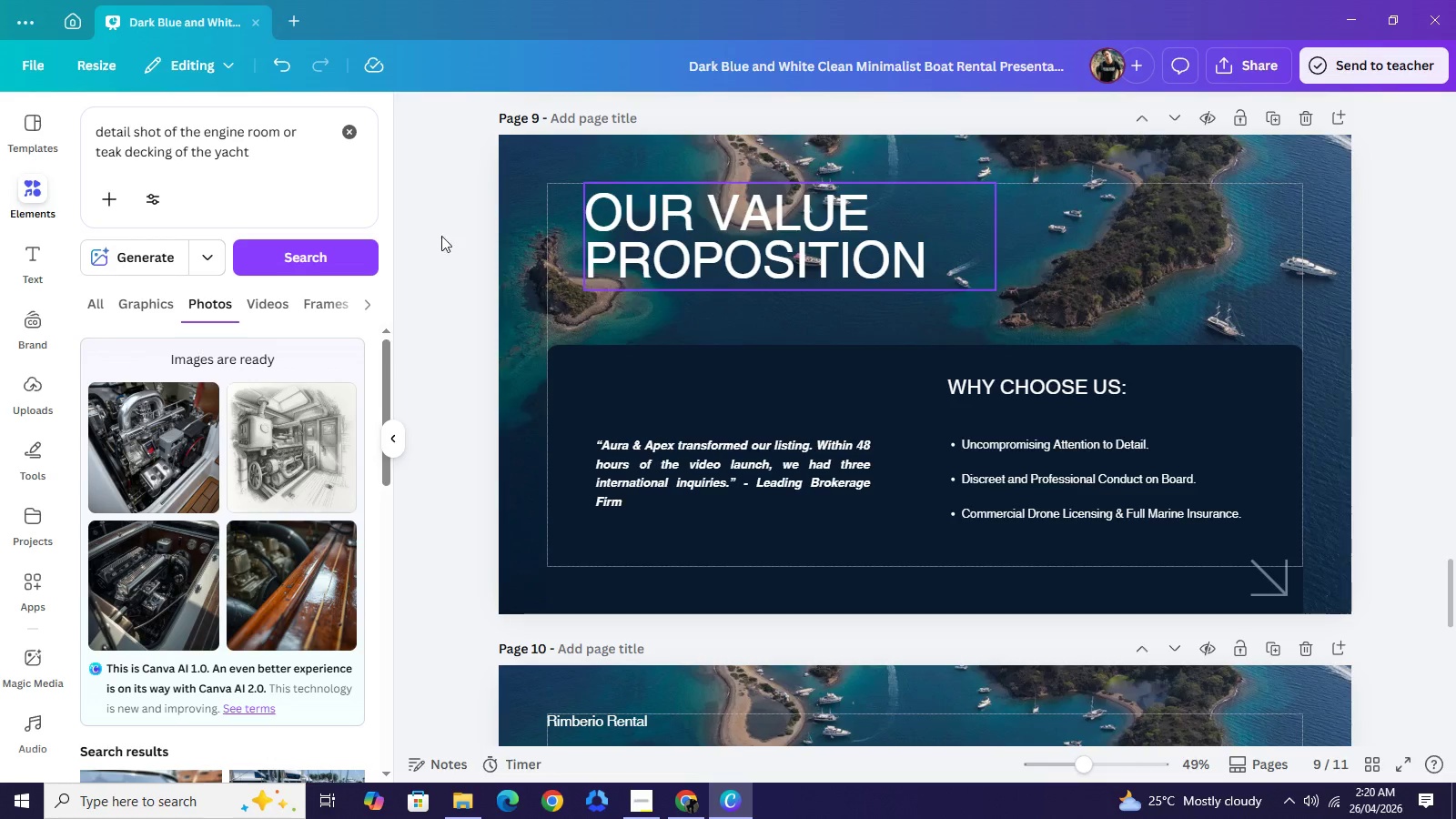 
double_click([239, 179])
 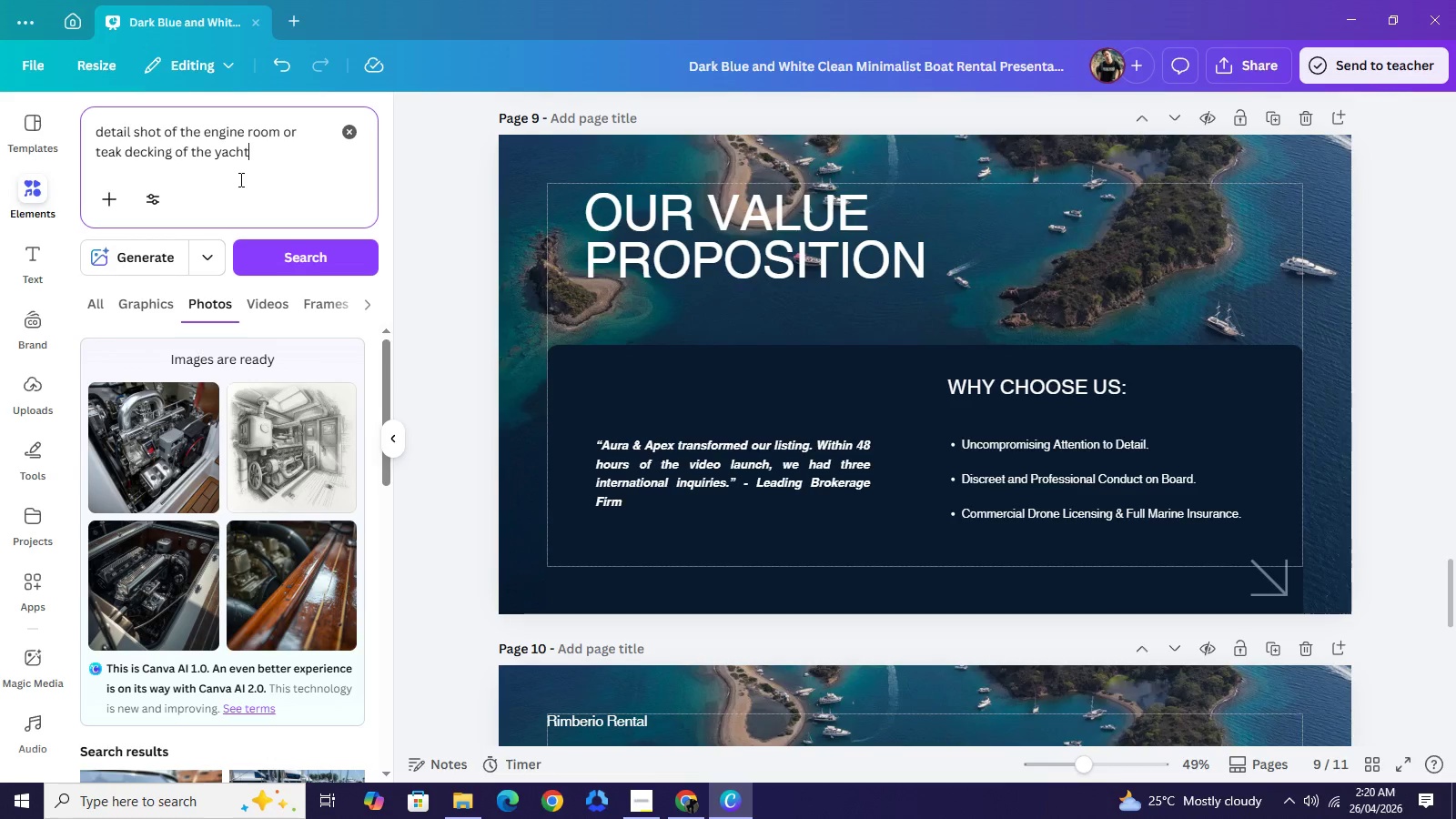 
triple_click([239, 179])
 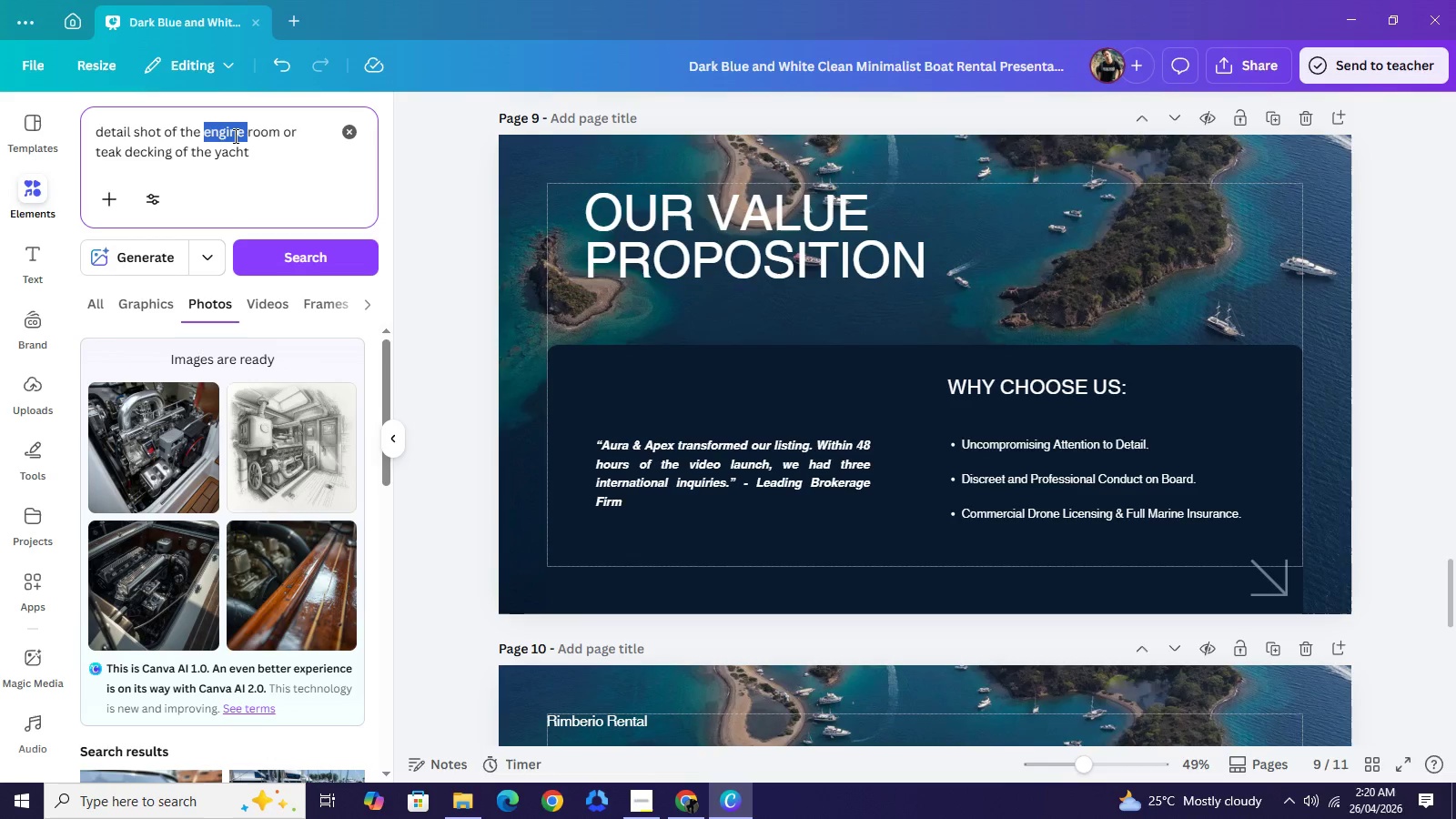 
double_click([234, 136])
 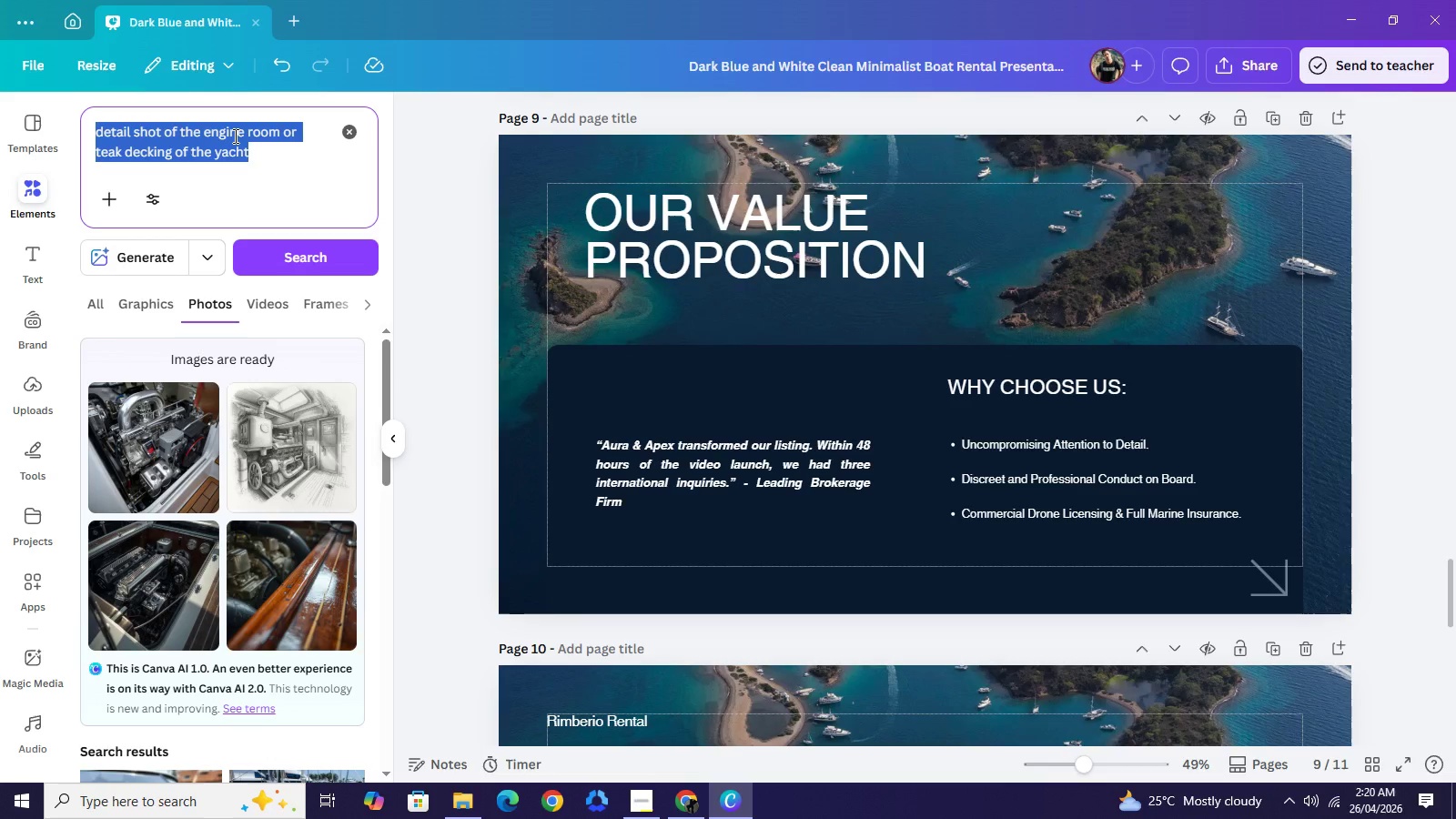 
triple_click([234, 136])
 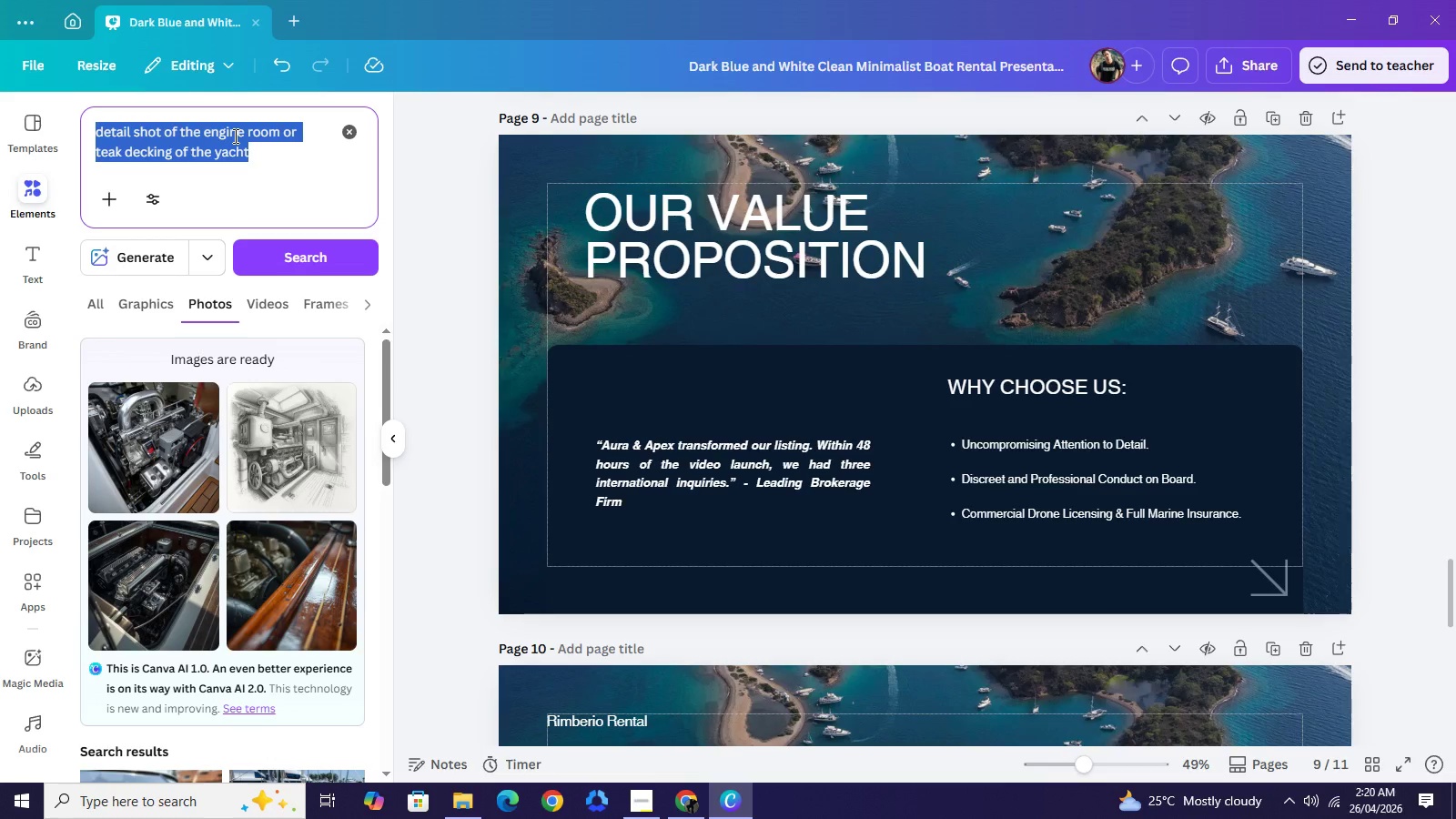 
wait(5.14)
 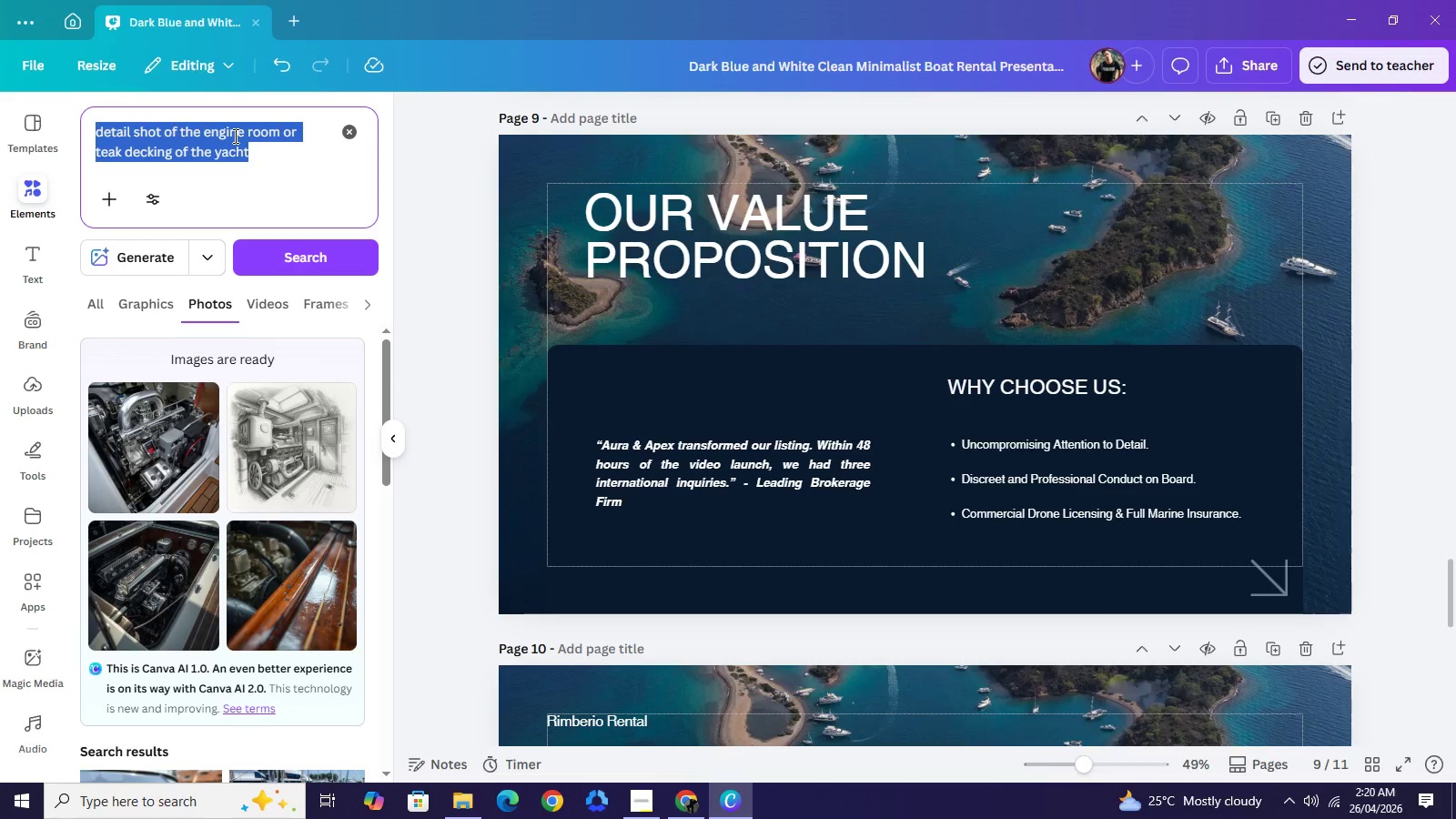 
type(a high-res image of a captain)
 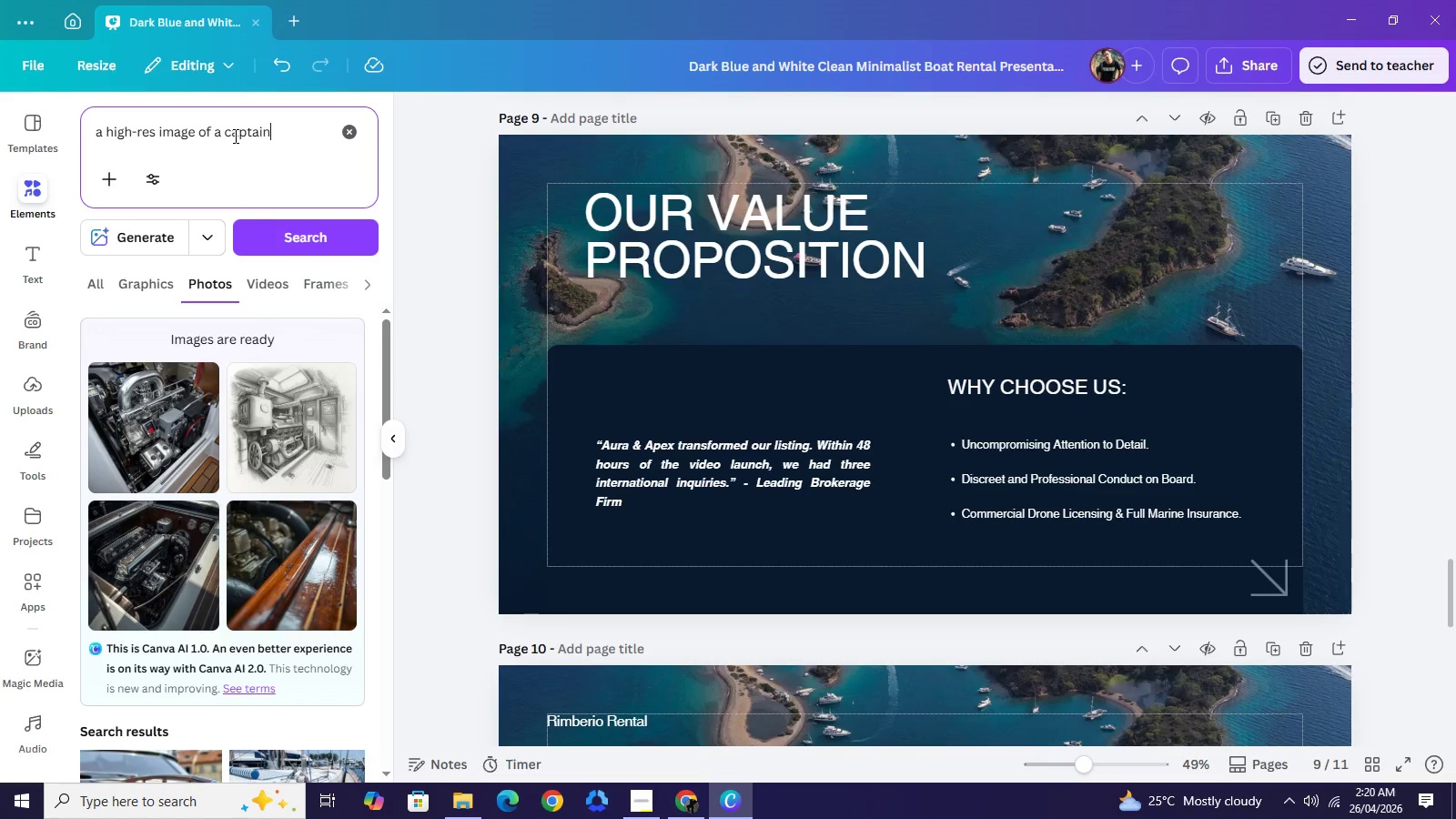 
wait(21.72)
 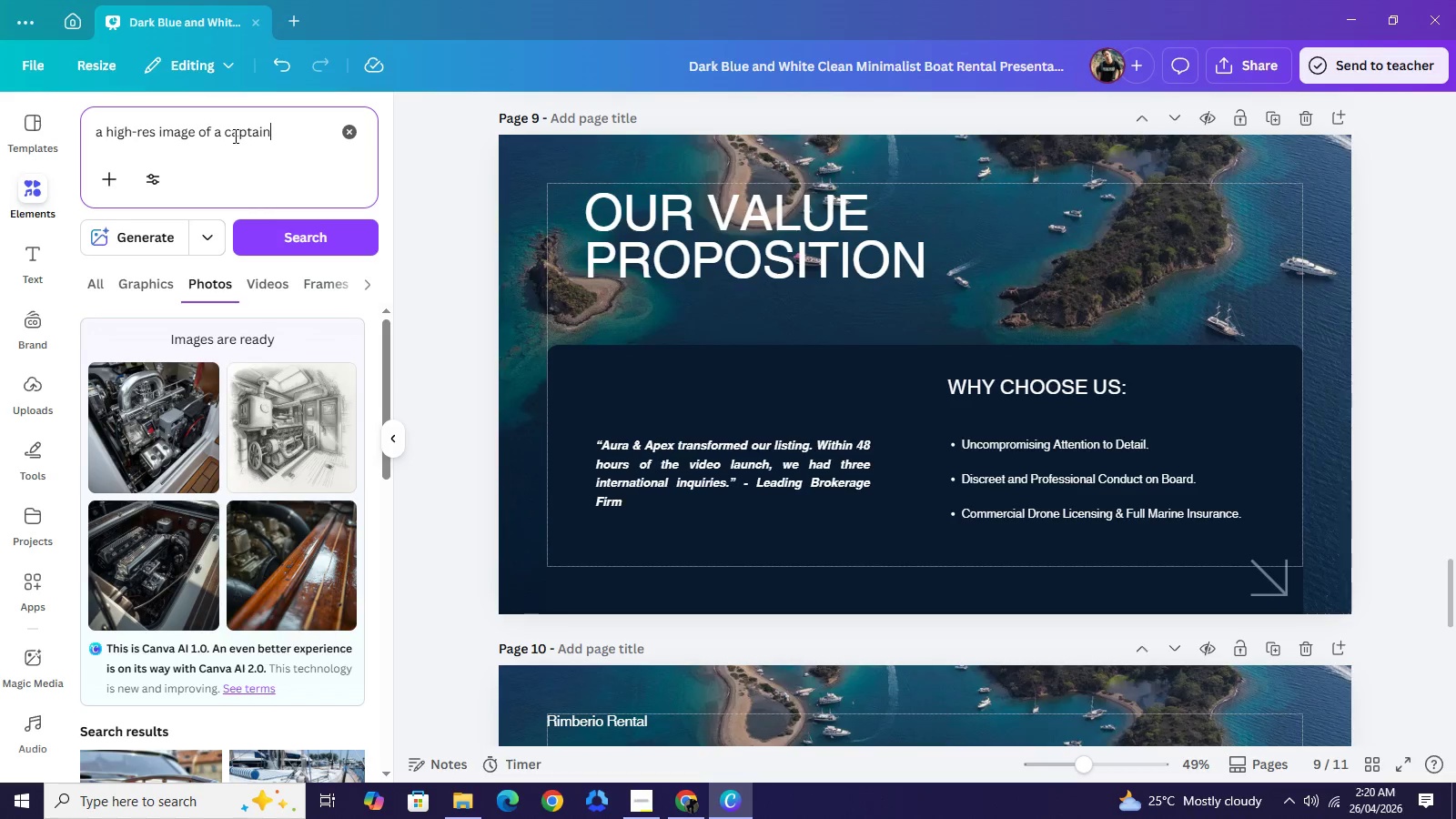 
type( of )
 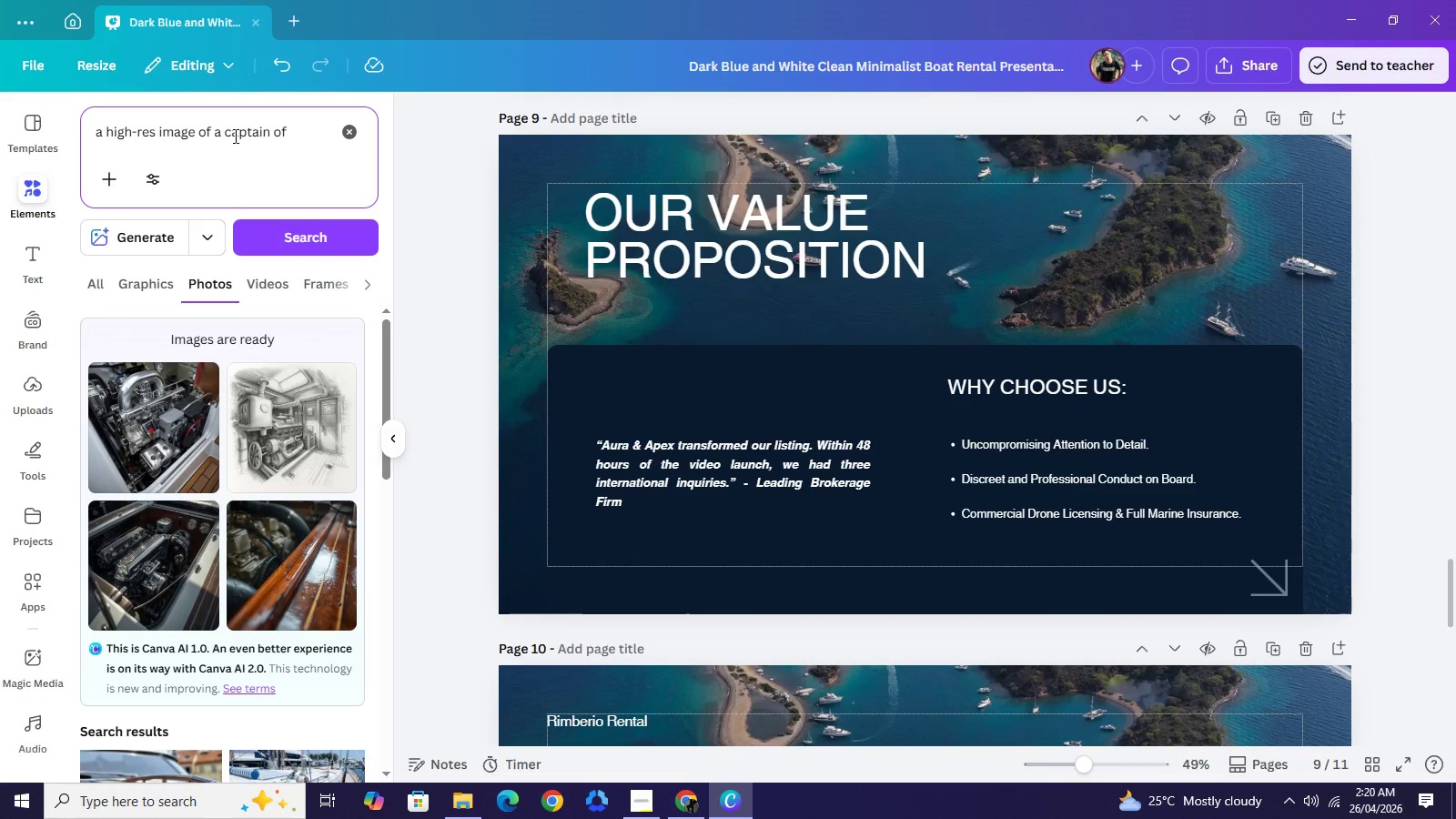 
type(a y)
key(Backspace)
key(Backspace)
type( ychy)
key(Backspace)
type(t looking out from the)
 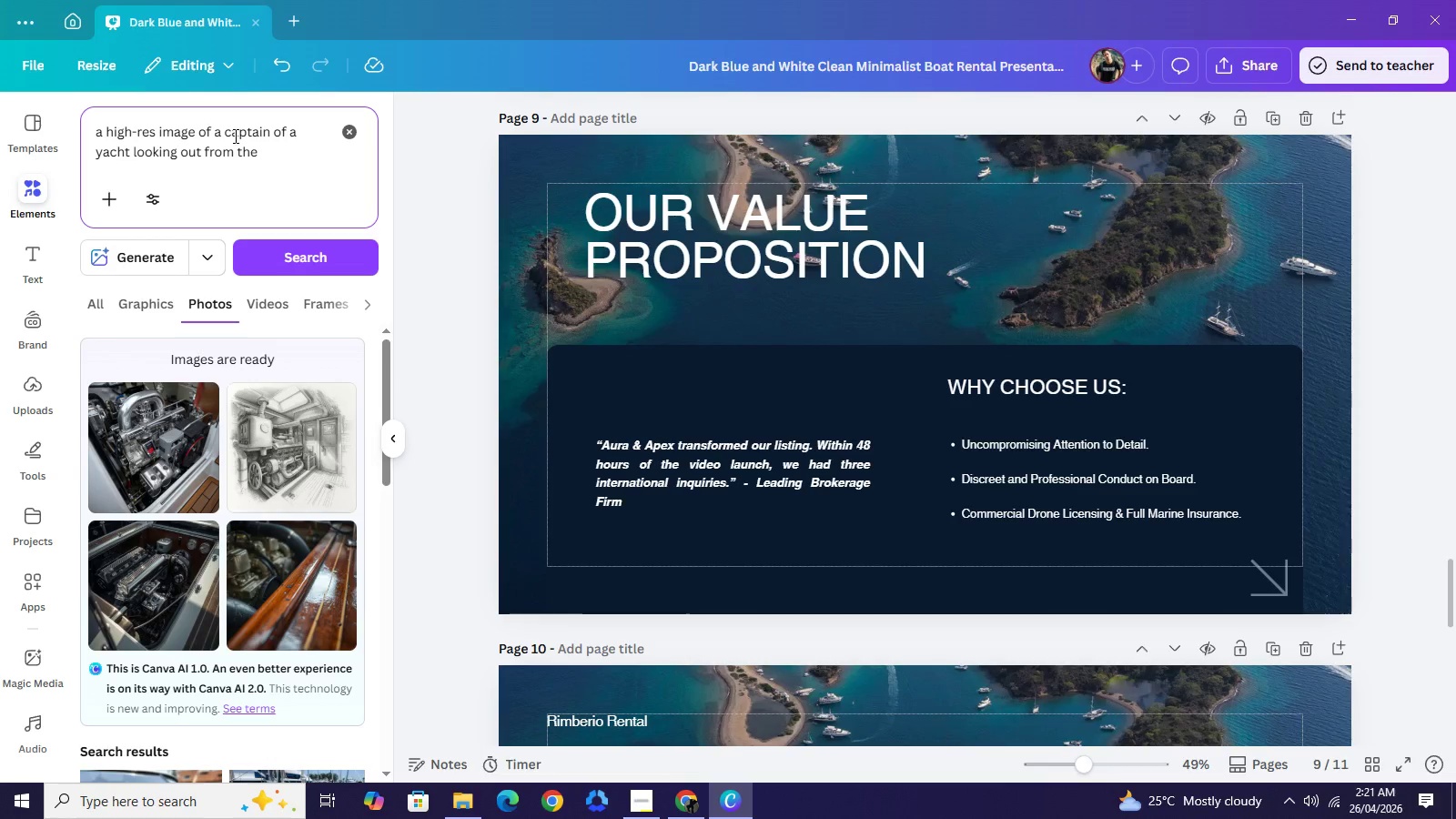 
key(Backspace)
key(Backspace)
type(he yachy)
key(Backspace)
type(t)
 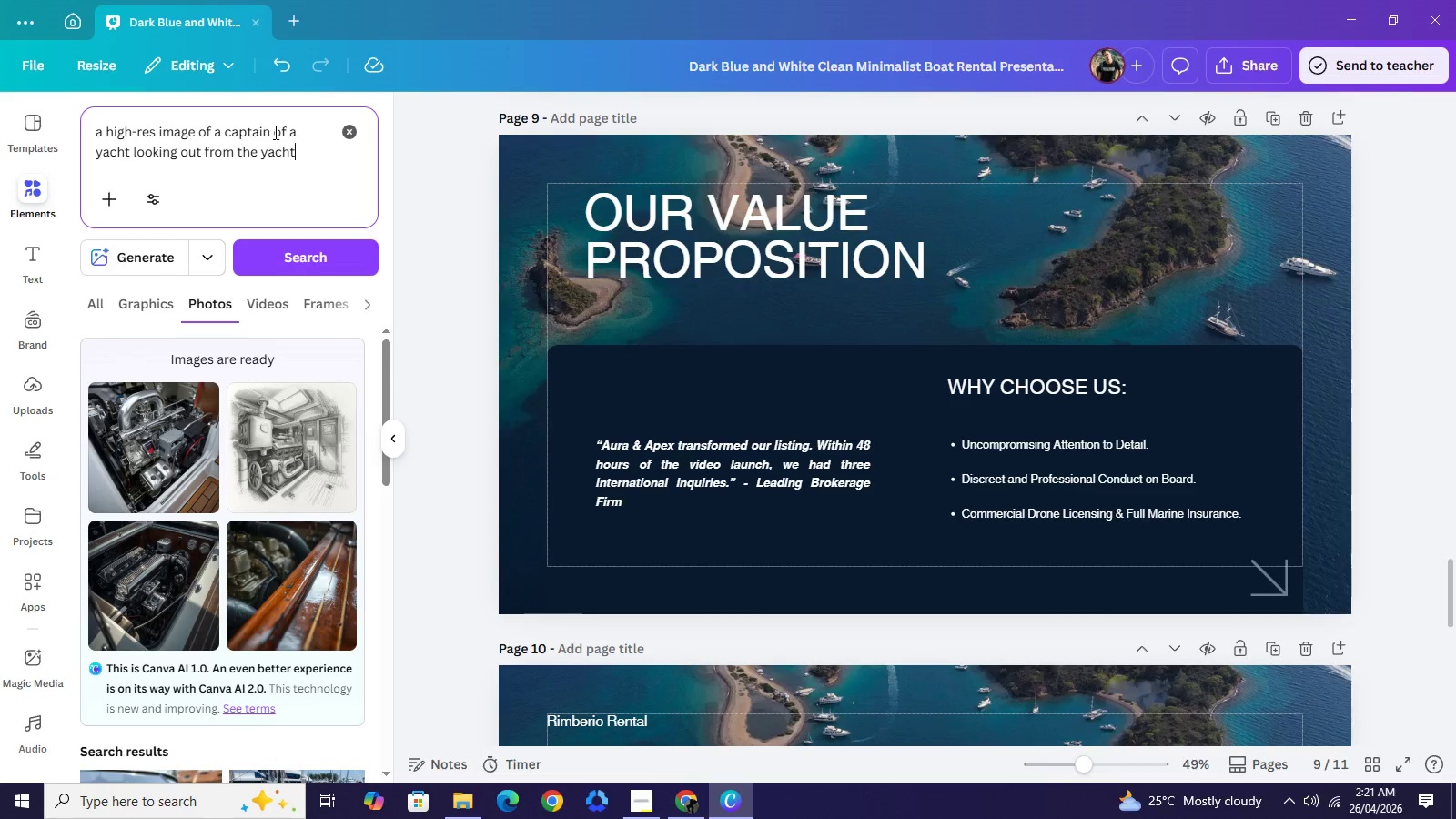 
left_click_drag(start_coordinate=[273, 132], to_coordinate=[129, 152])
 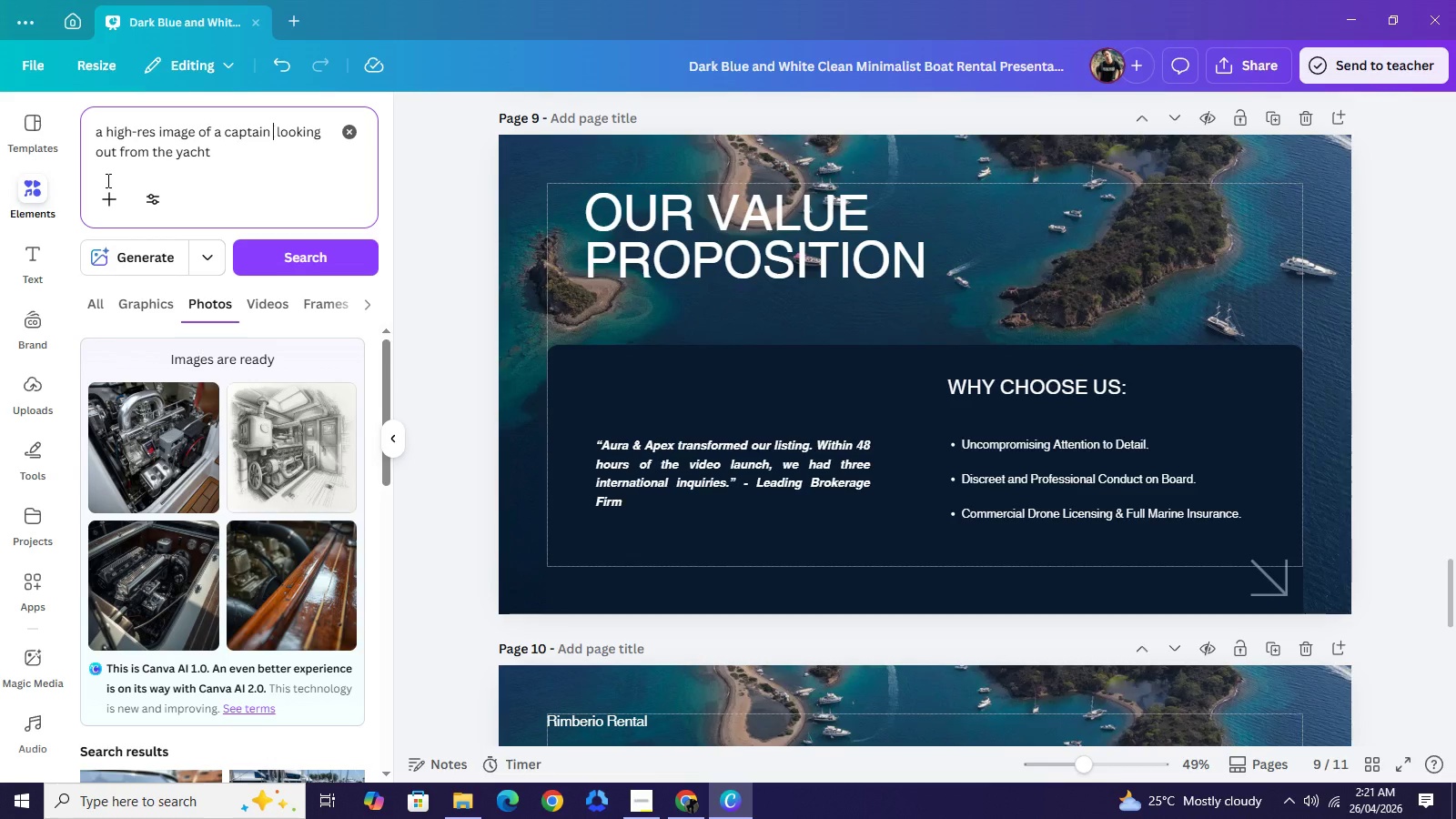 
key(Backspace)
 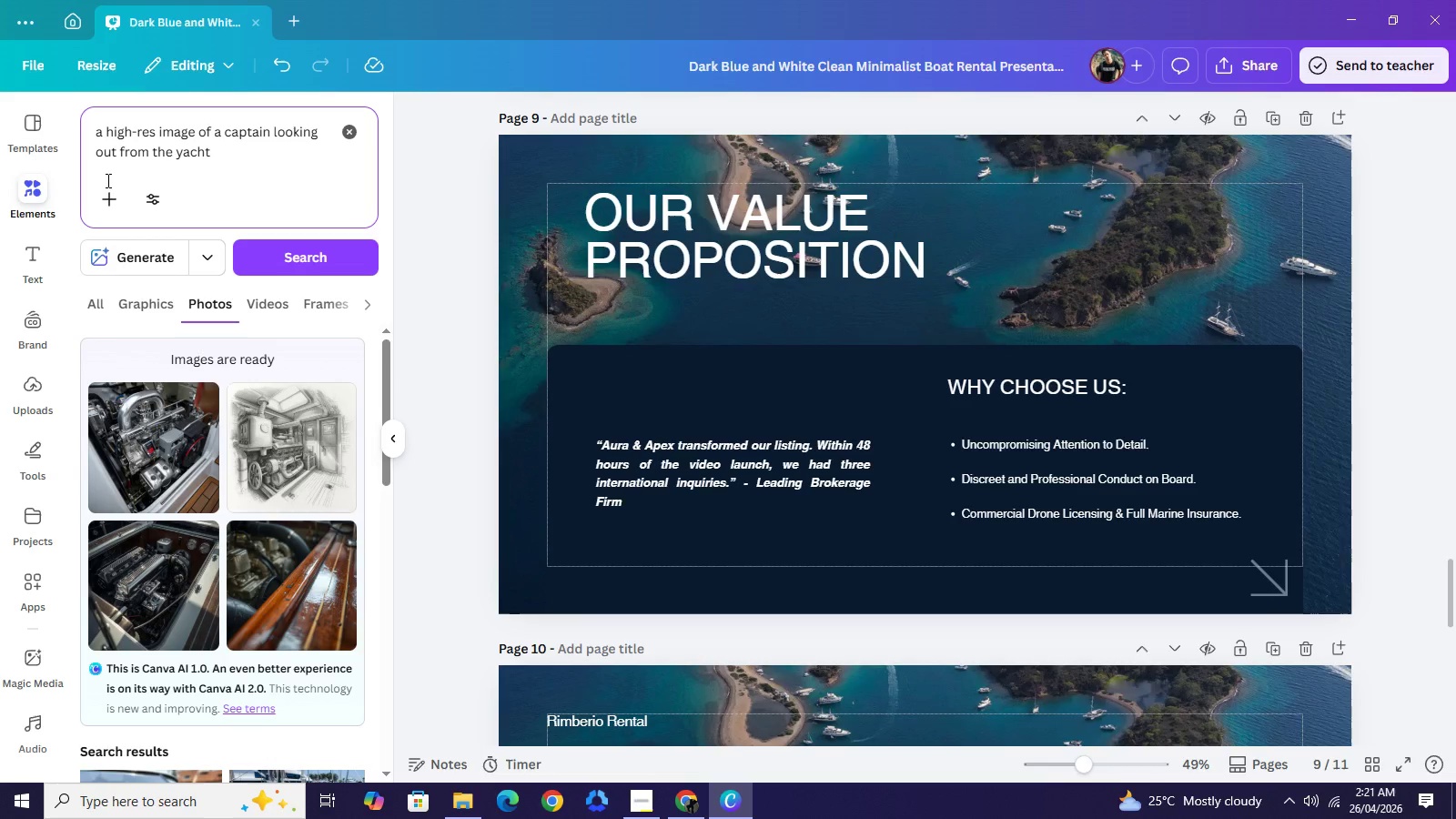 
key(Backspace)
 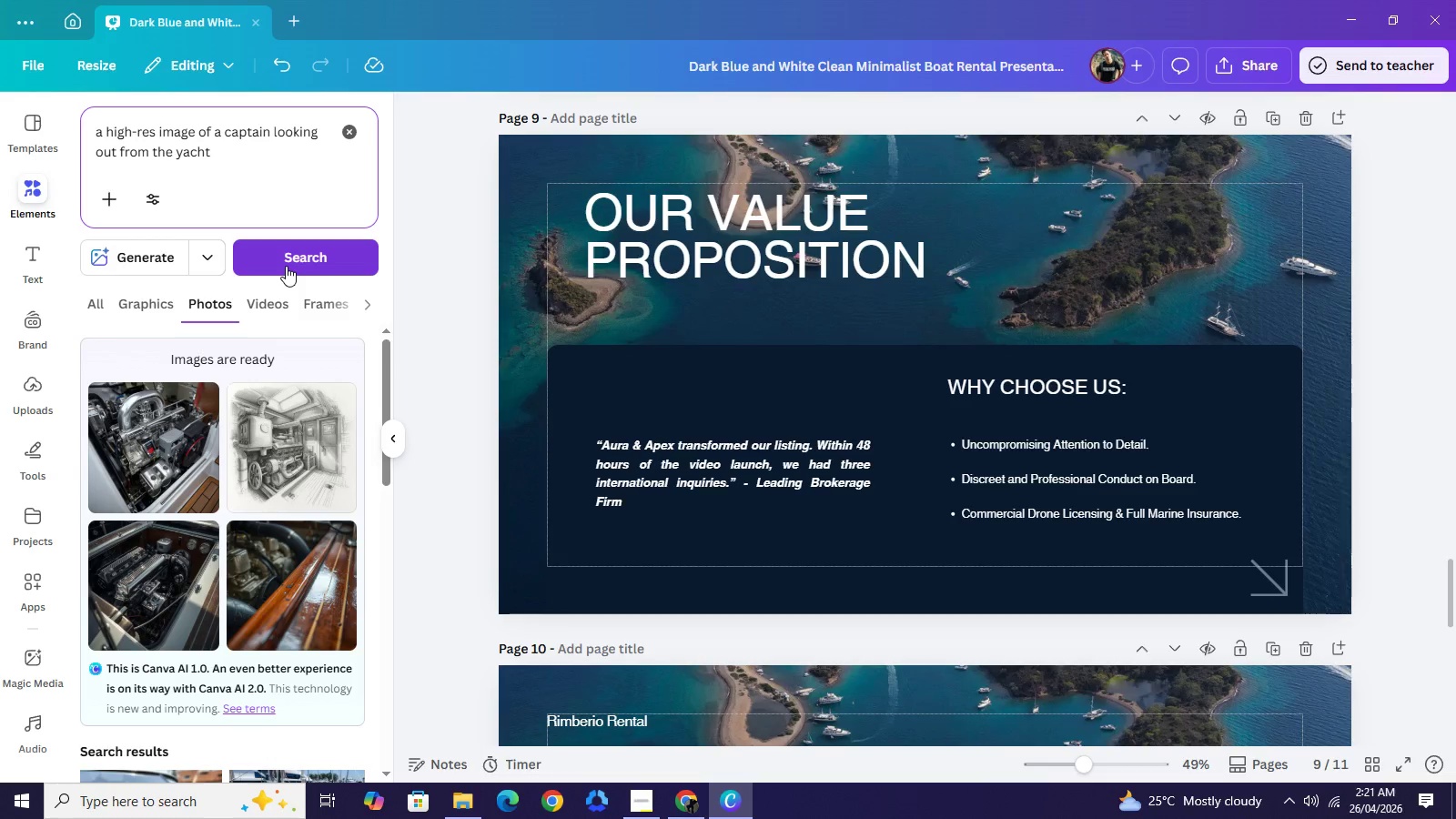 
left_click([286, 266])
 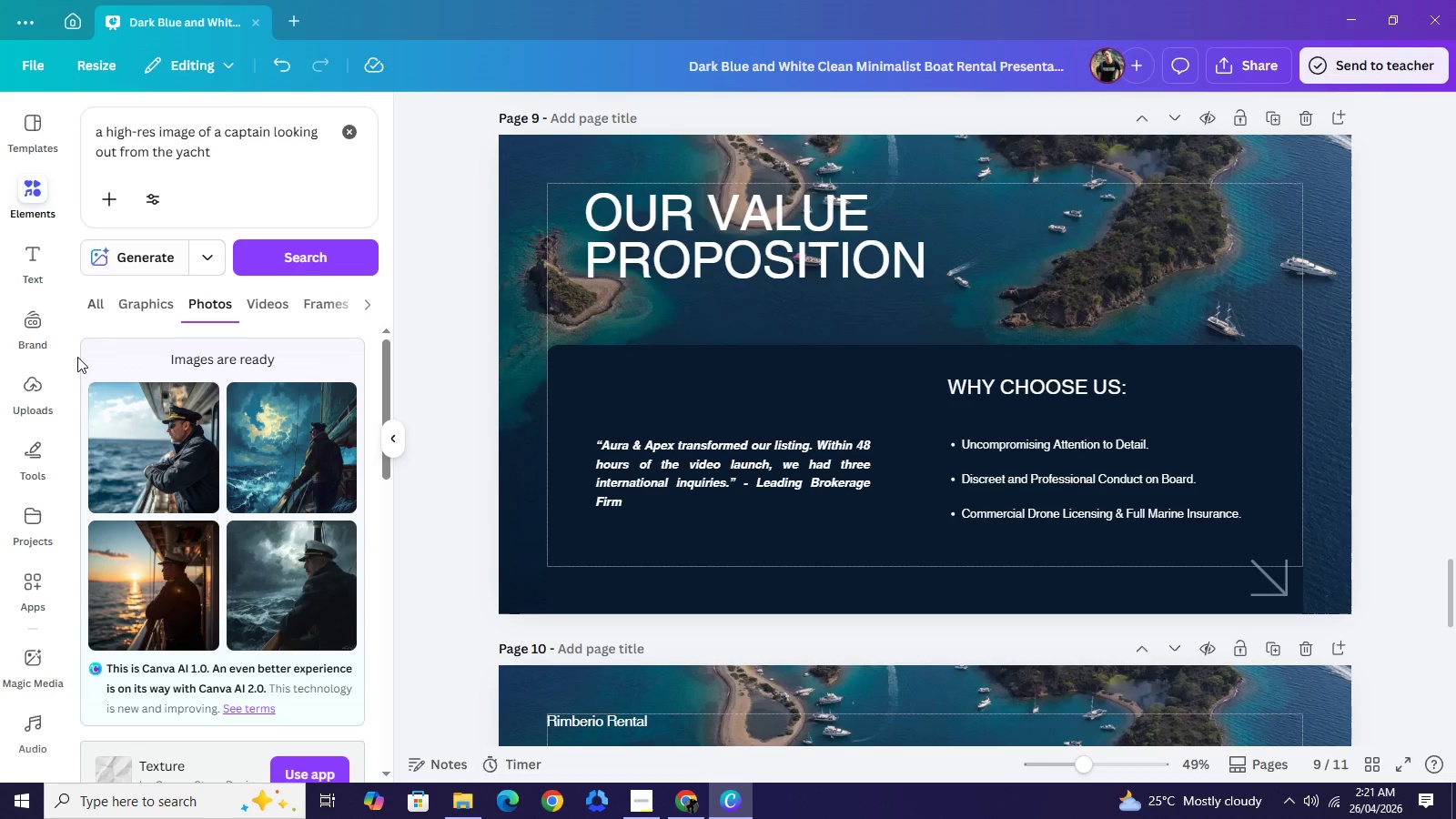 
wait(26.45)
 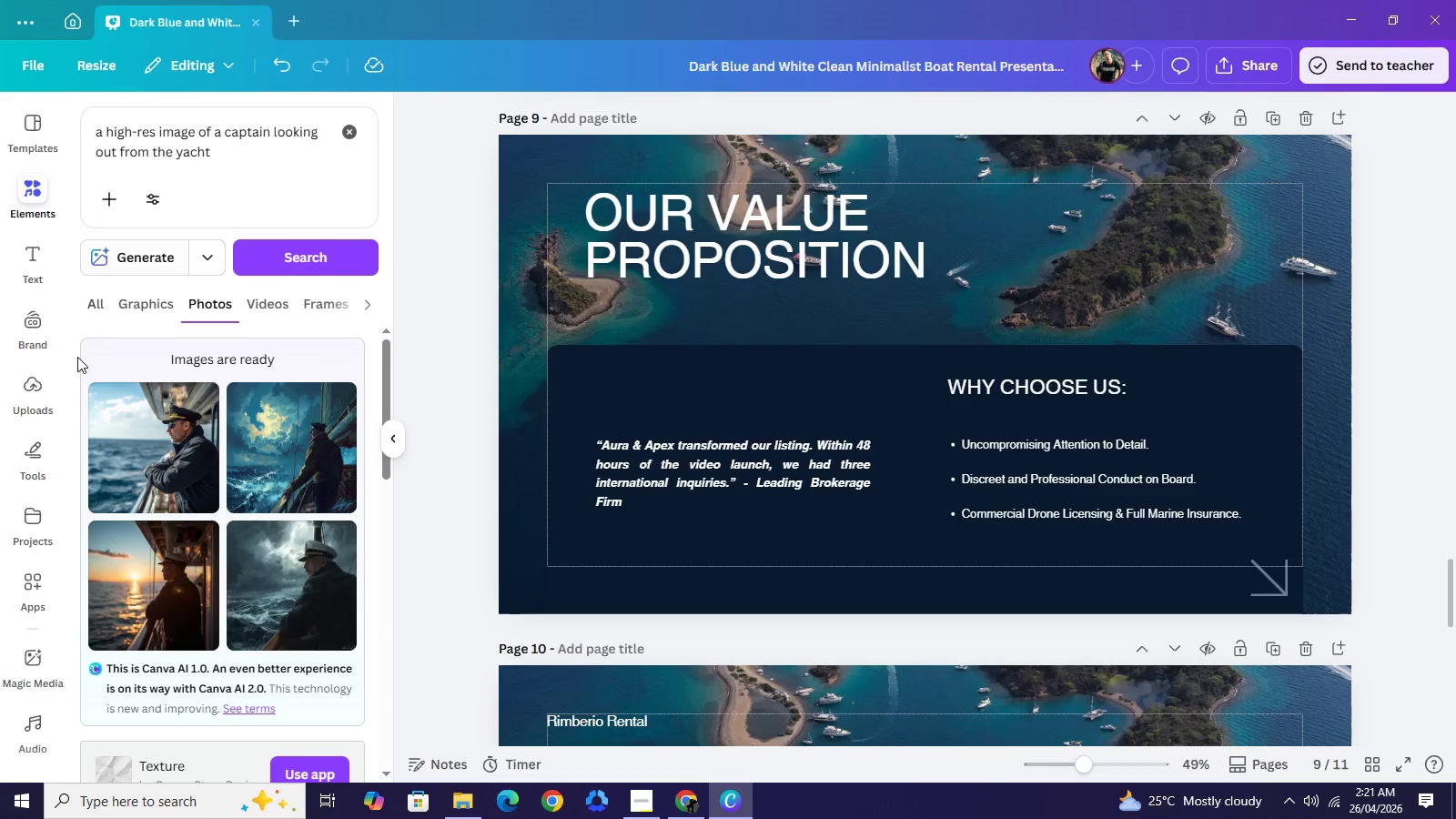 
left_click([145, 537])
 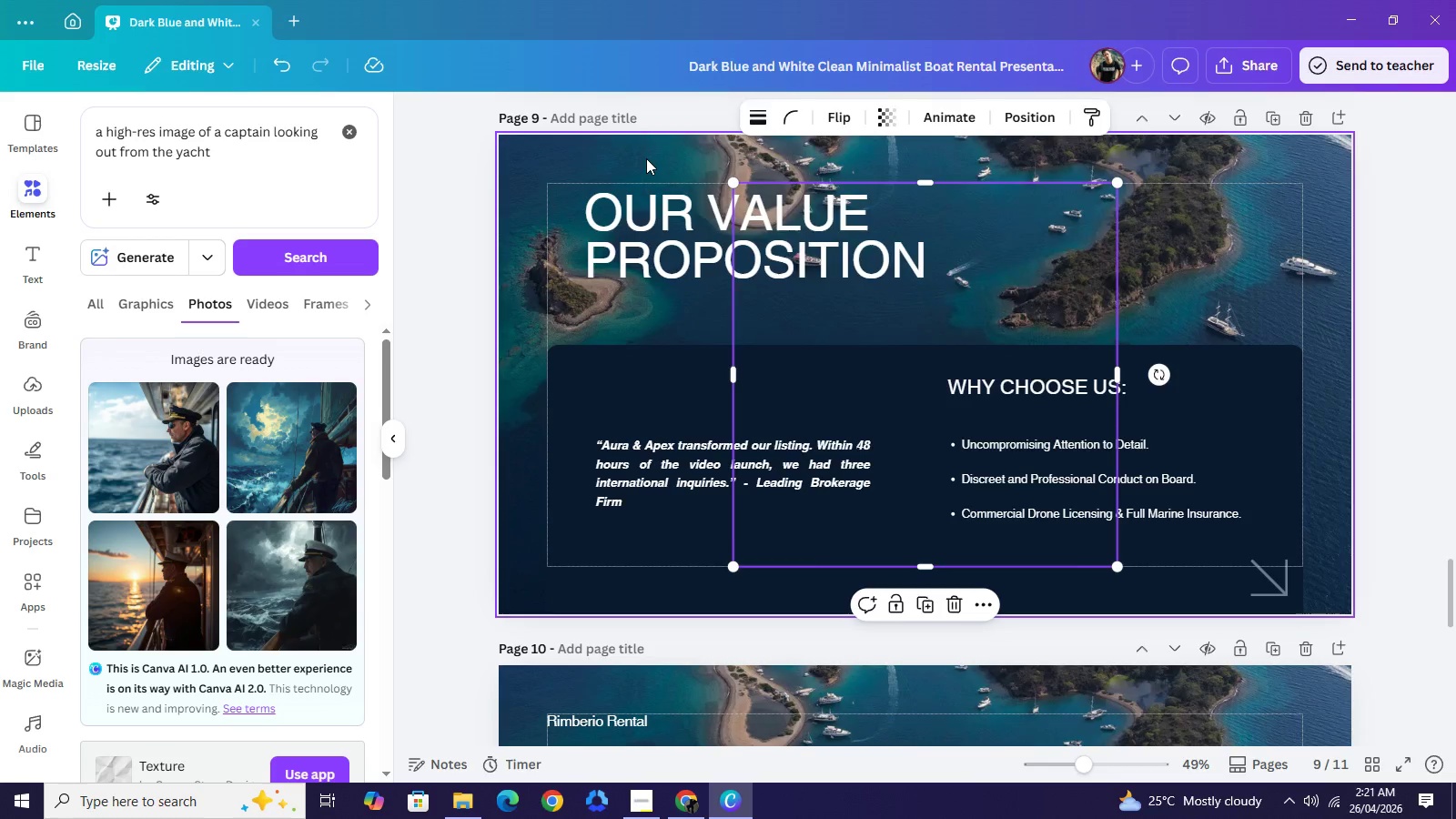 
left_click([646, 158])
 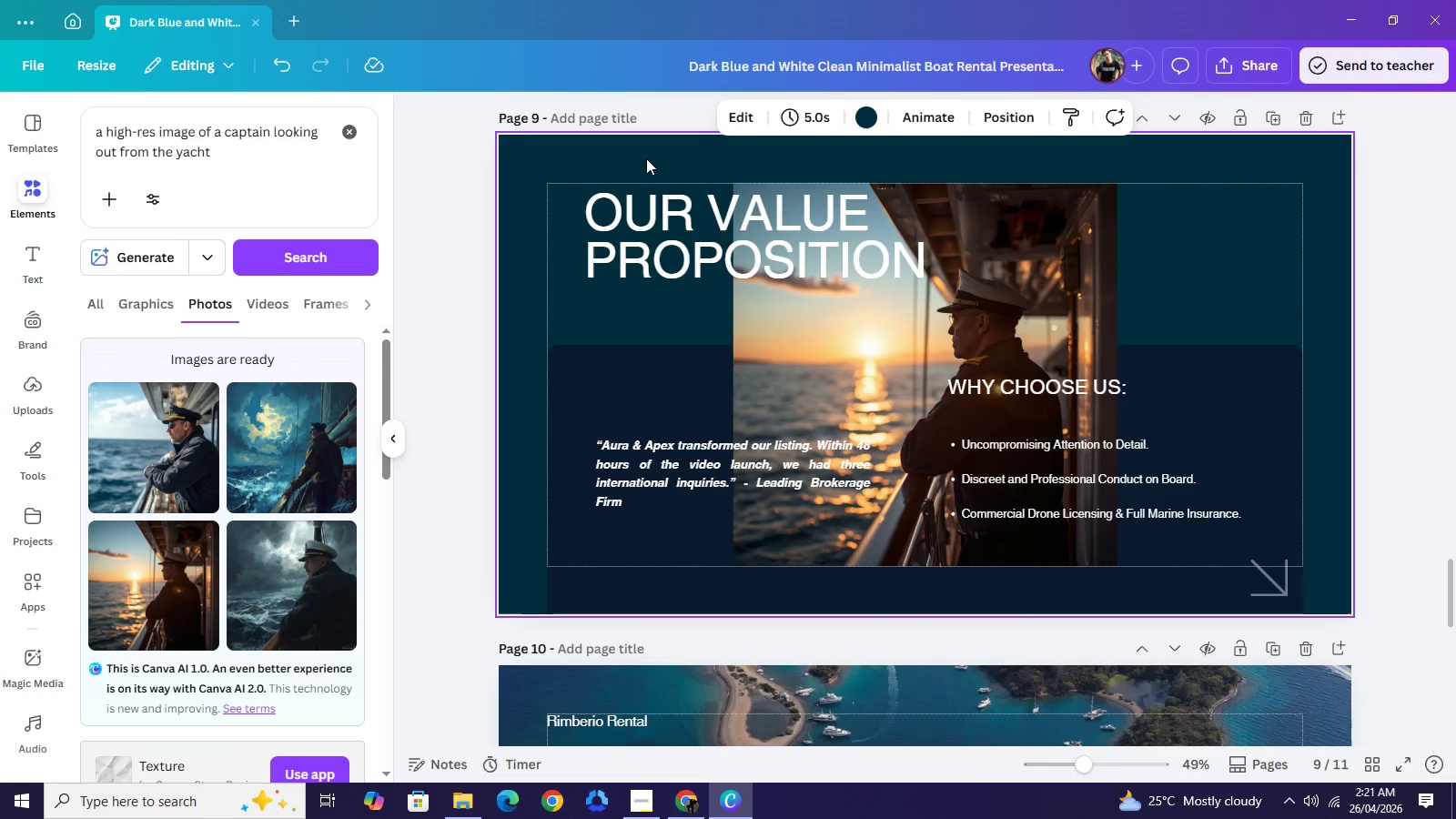 
key(Backspace)
 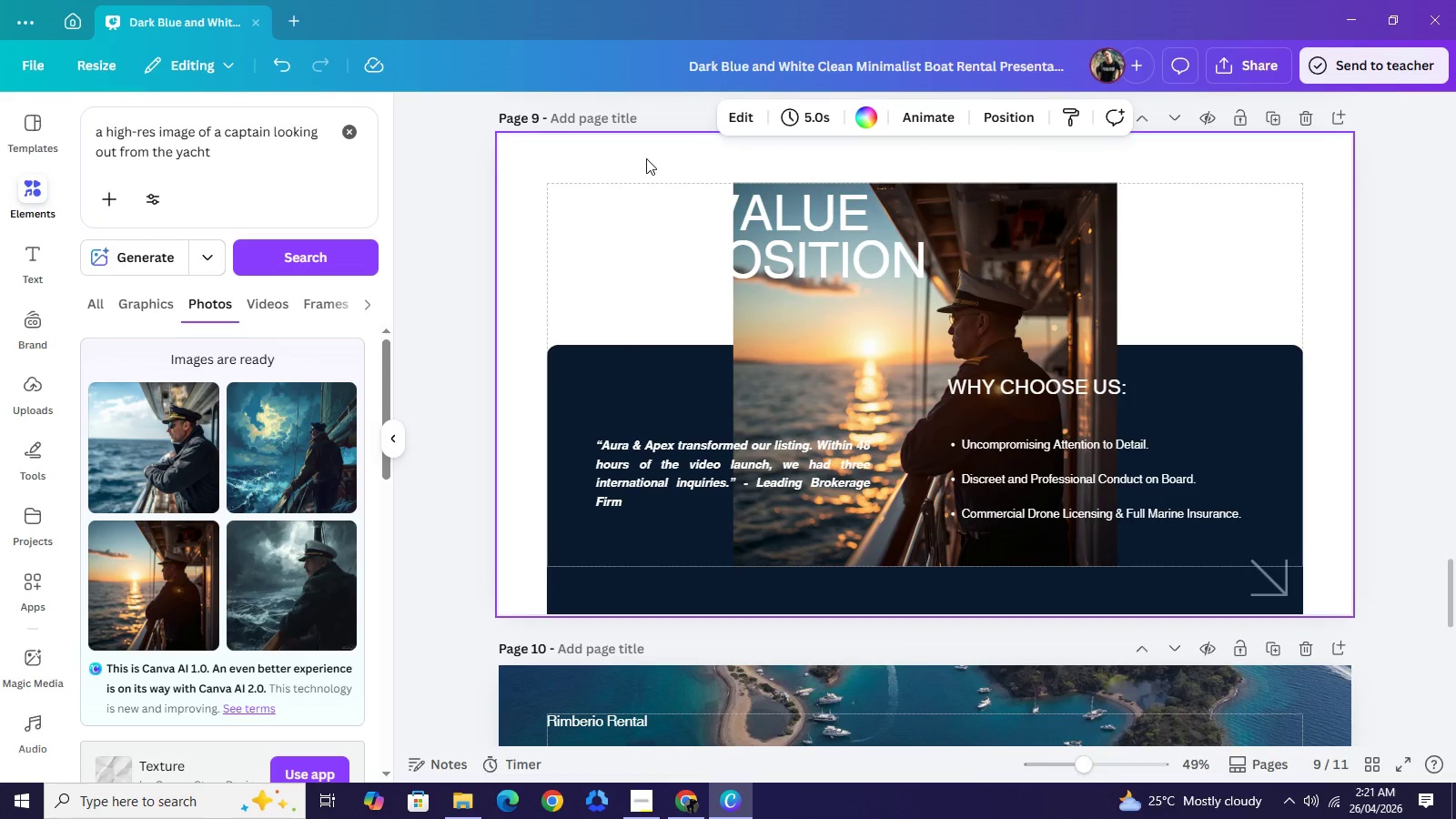 
key(Backspace)
 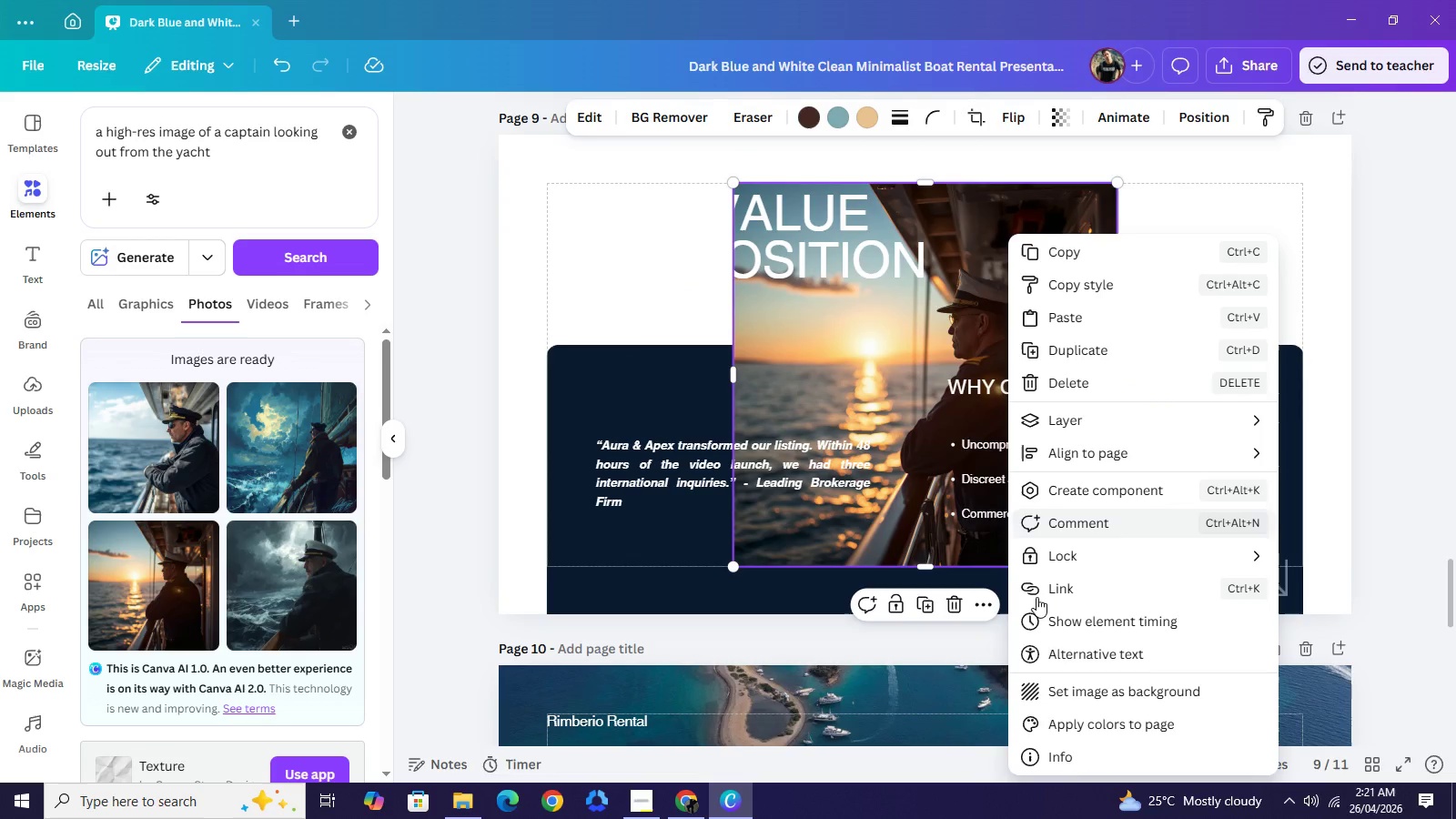 
left_click([1065, 682])
 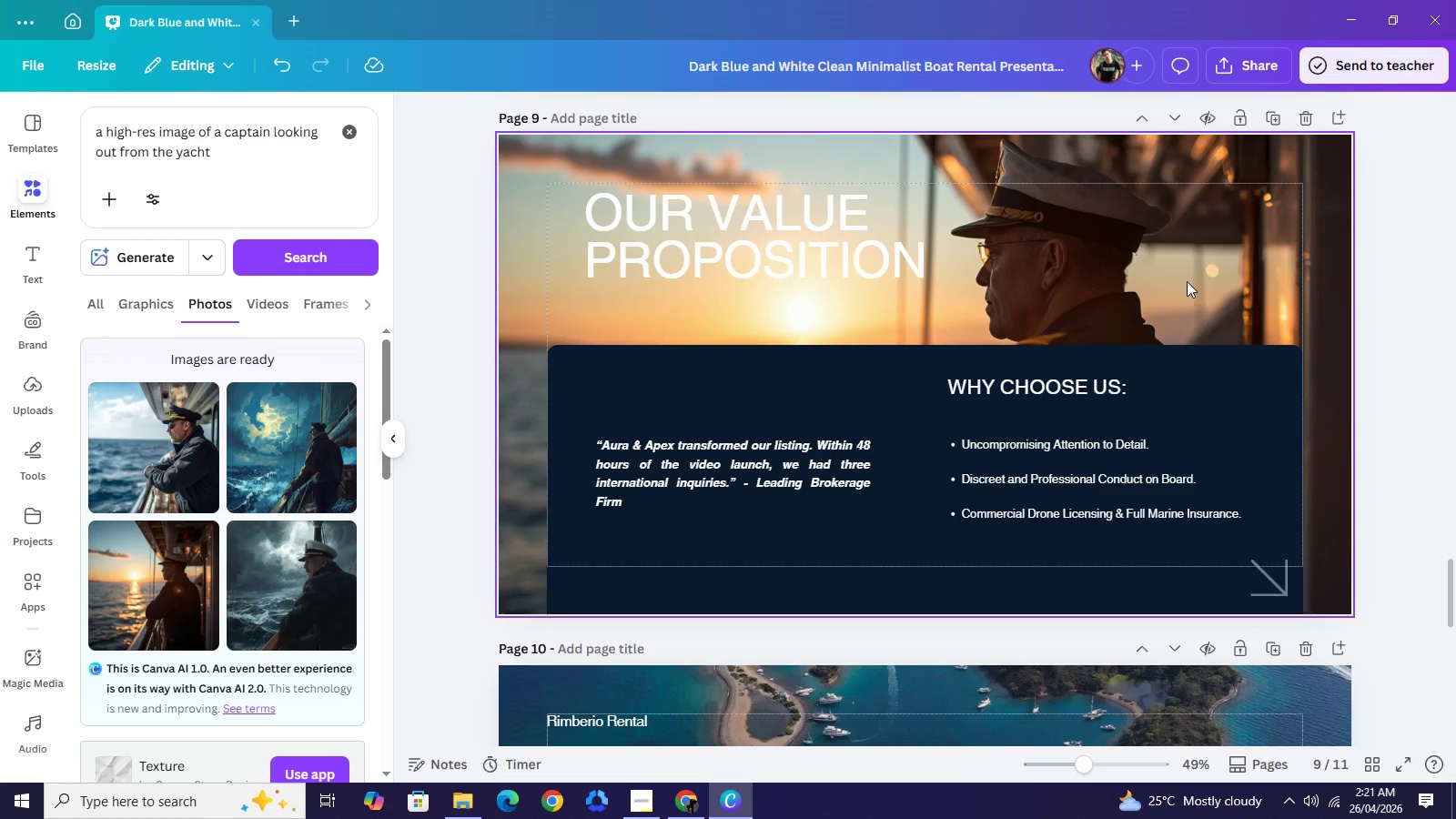 
wait(8.41)
 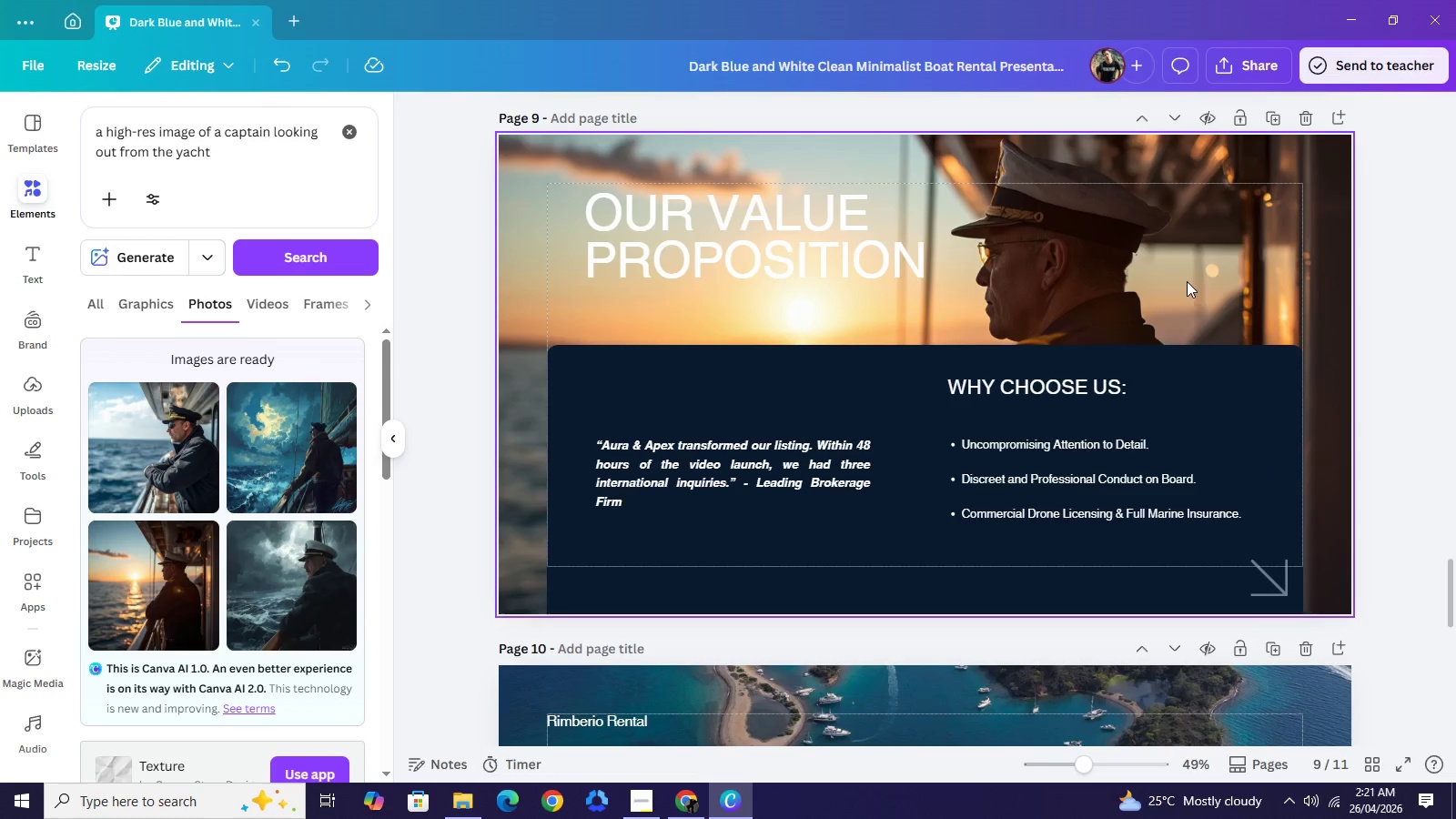 
double_click([207, 134])
 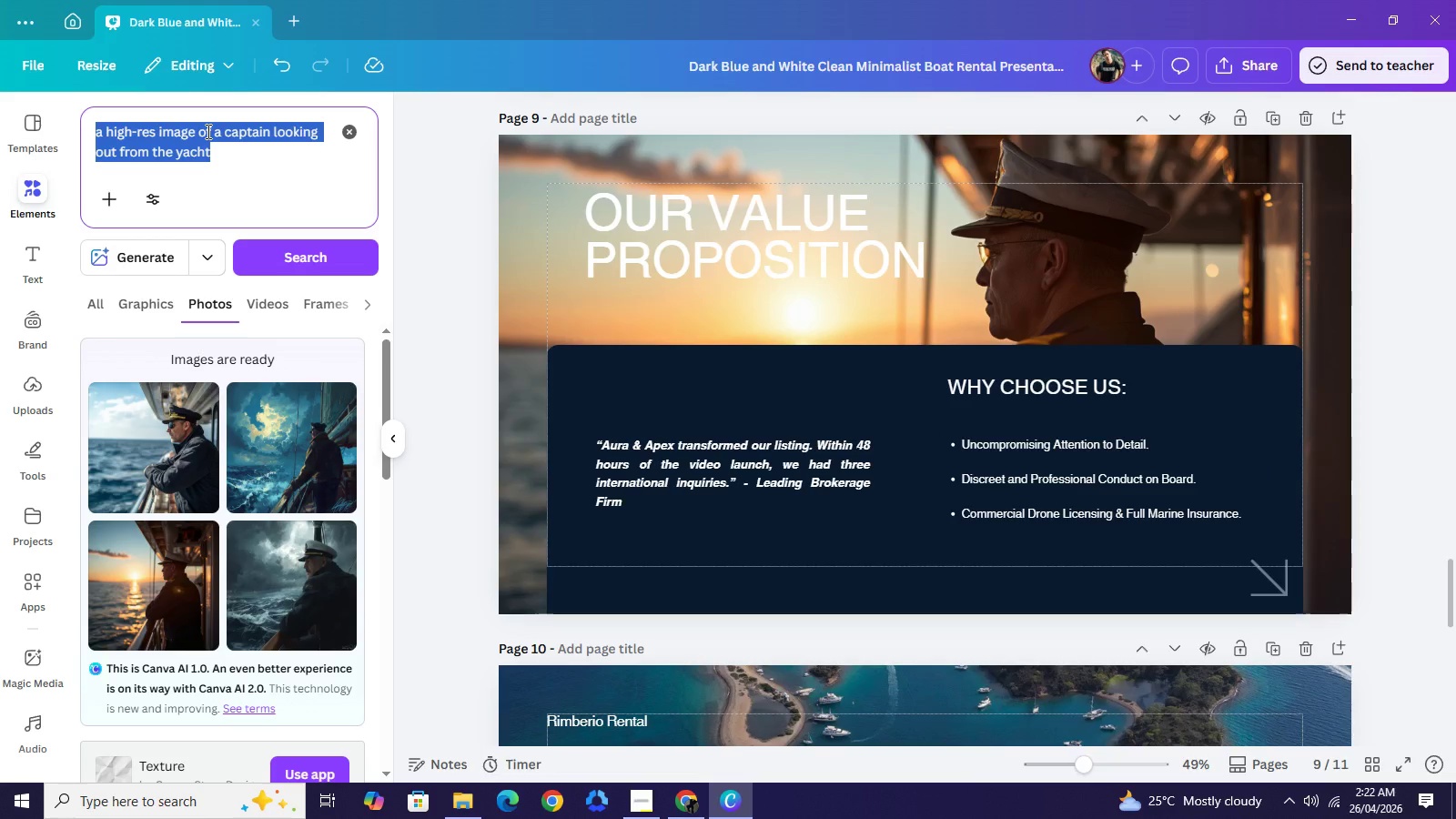 
triple_click([207, 134])
 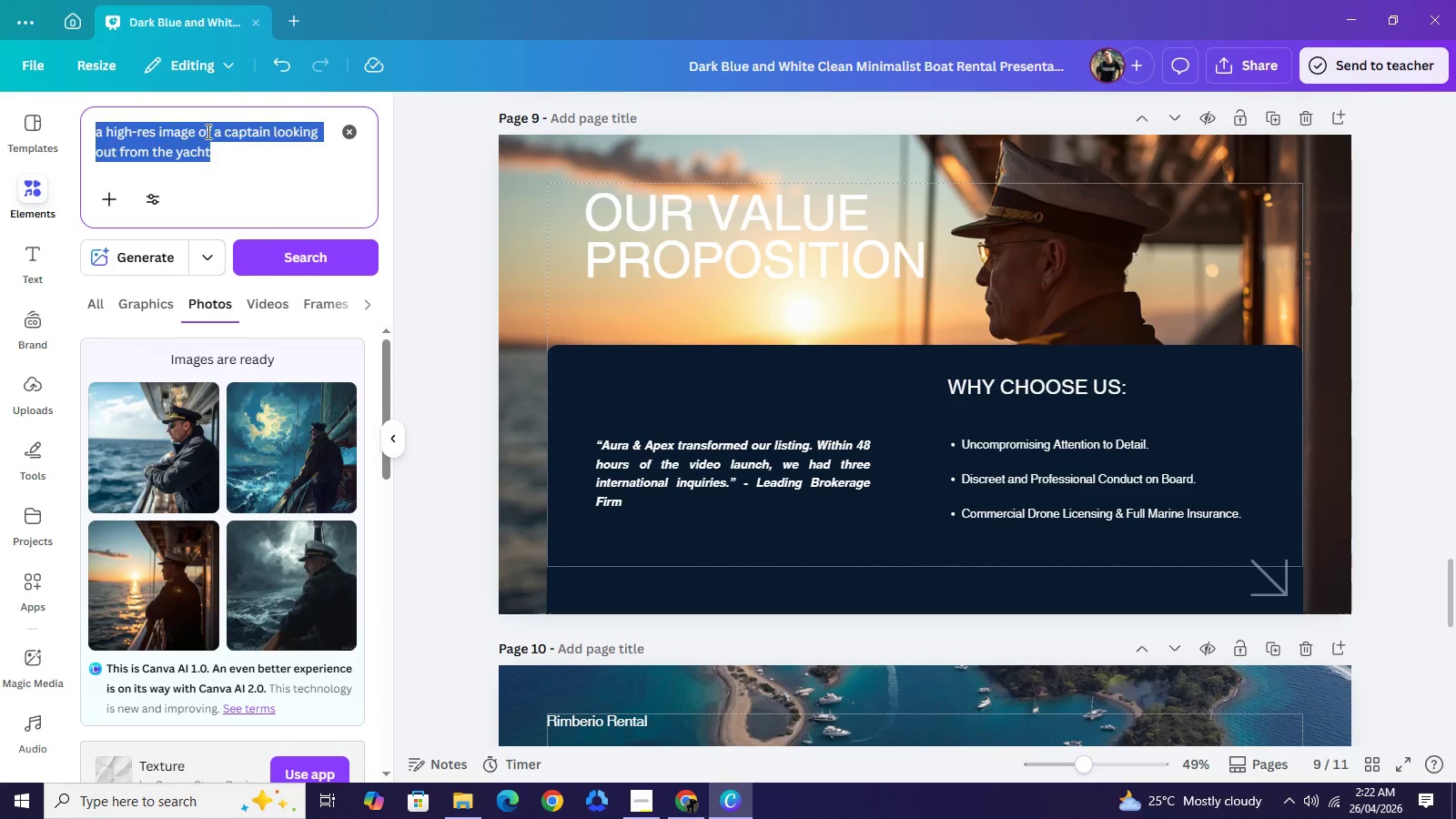 
type(black fae)
key(Backspace)
type(de)
key(NumpadEnter)
 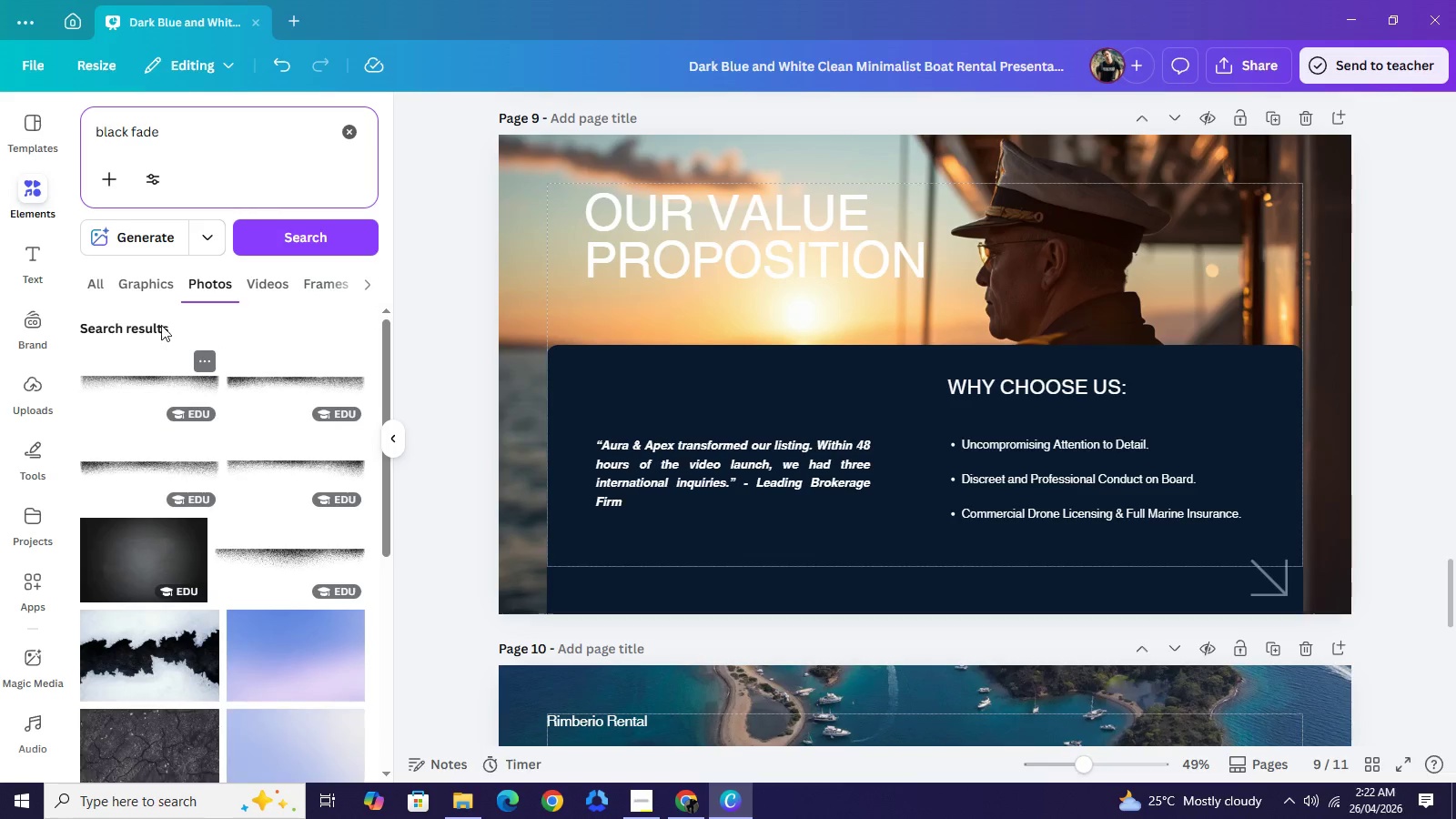 
left_click([161, 284])
 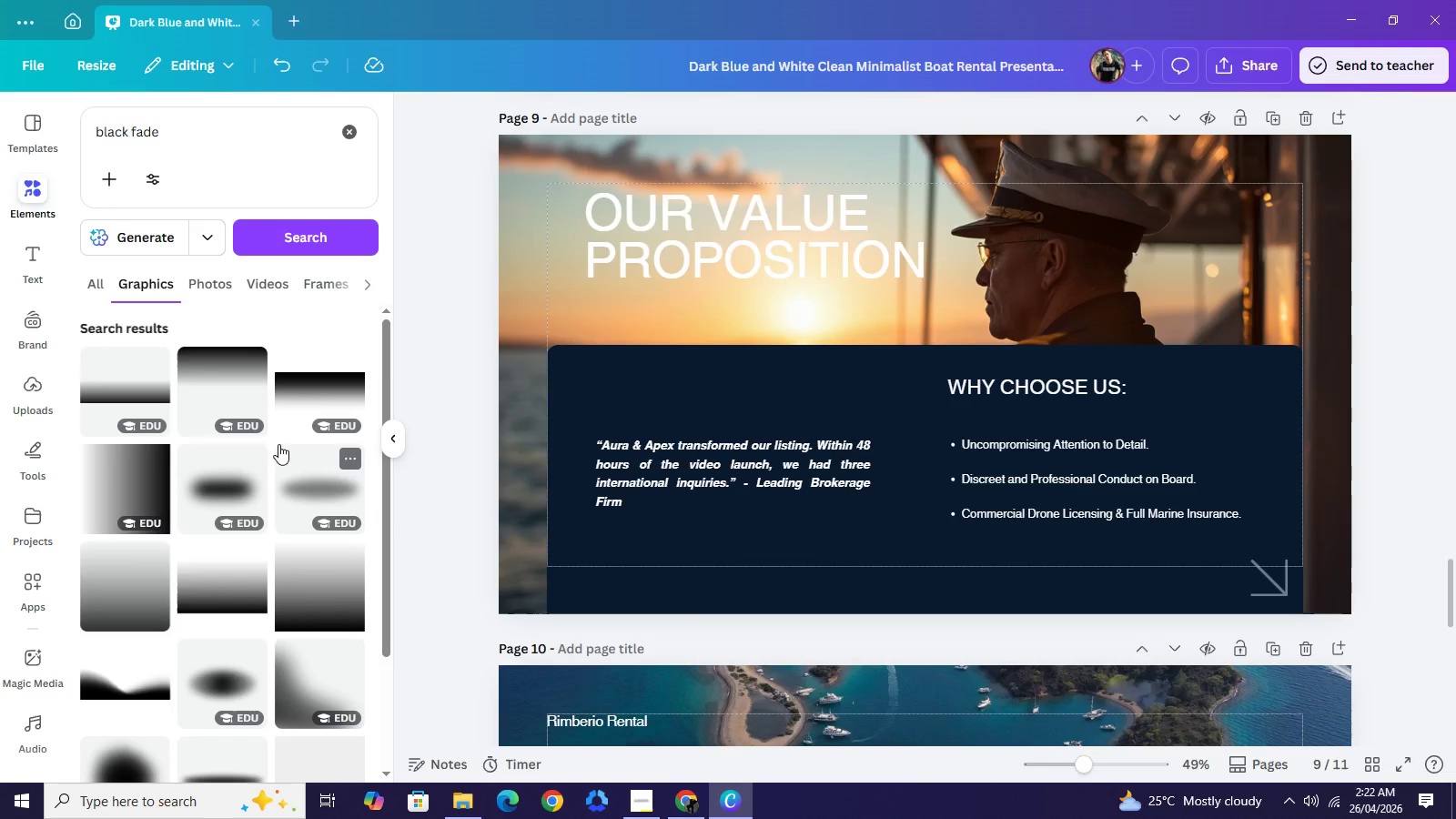 
scroll: coordinate [330, 430], scroll_direction: down, amount: 4.0
 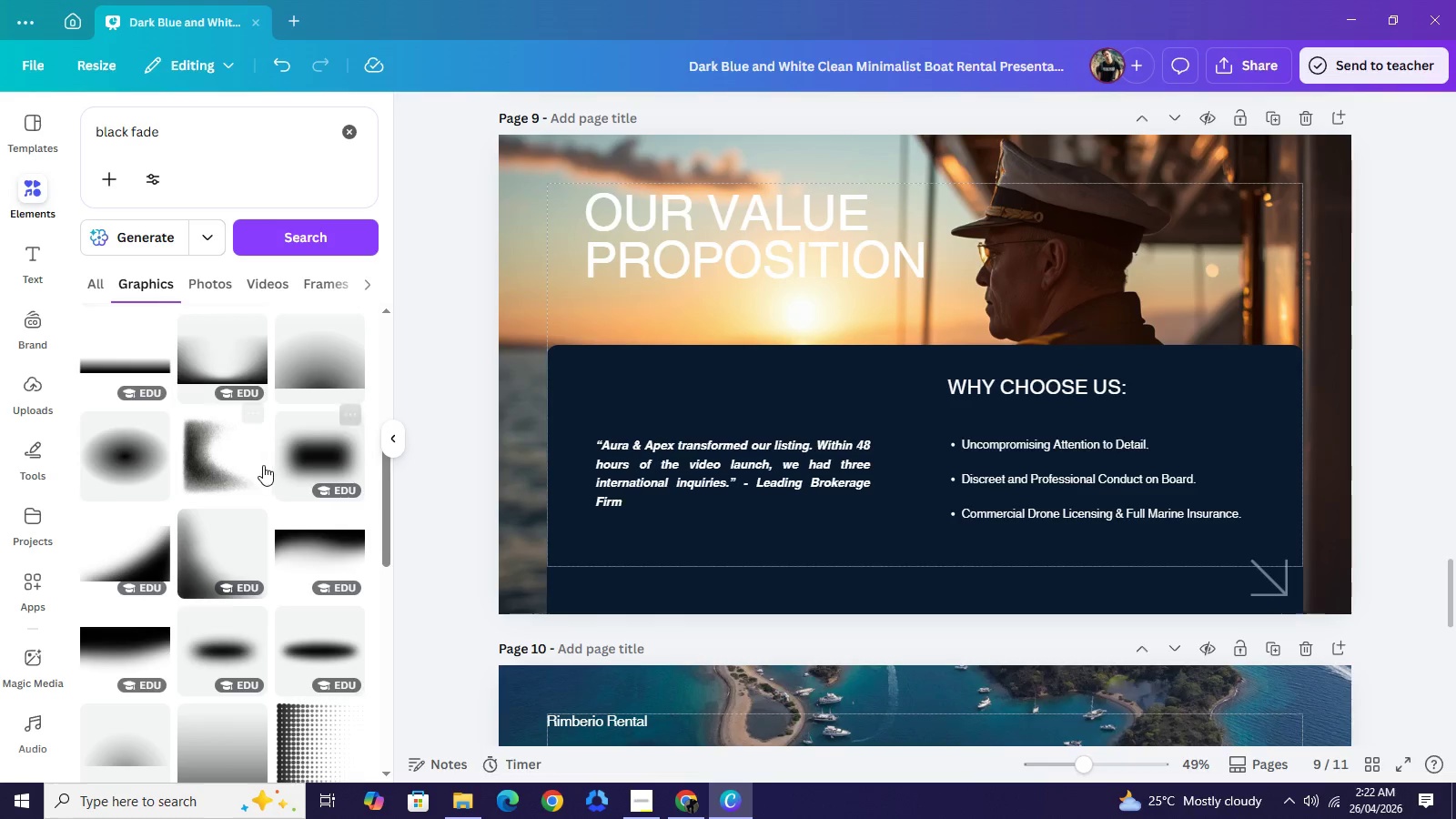 
left_click([147, 555])
 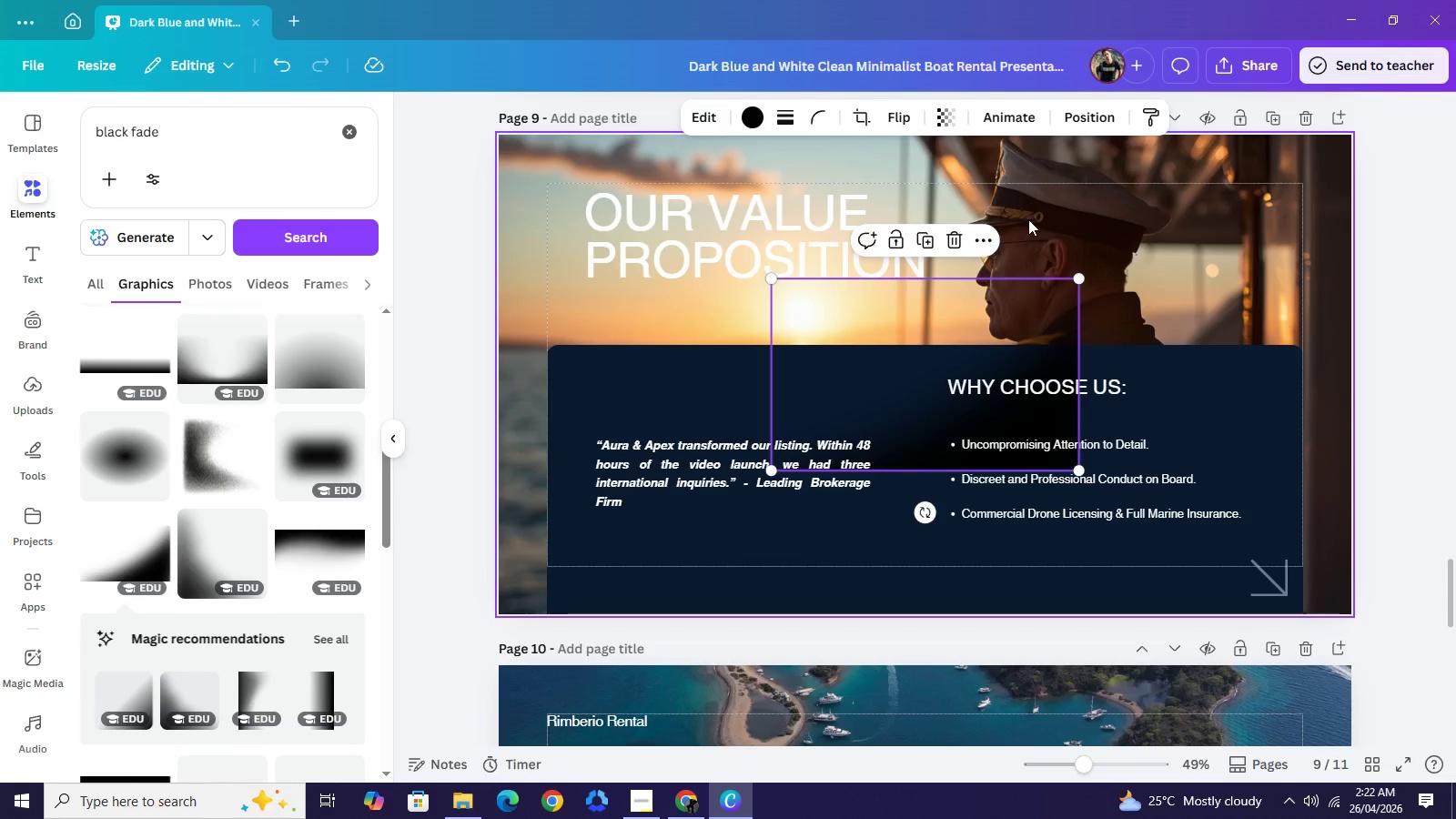 
left_click_drag(start_coordinate=[885, 392], to_coordinate=[725, 298])
 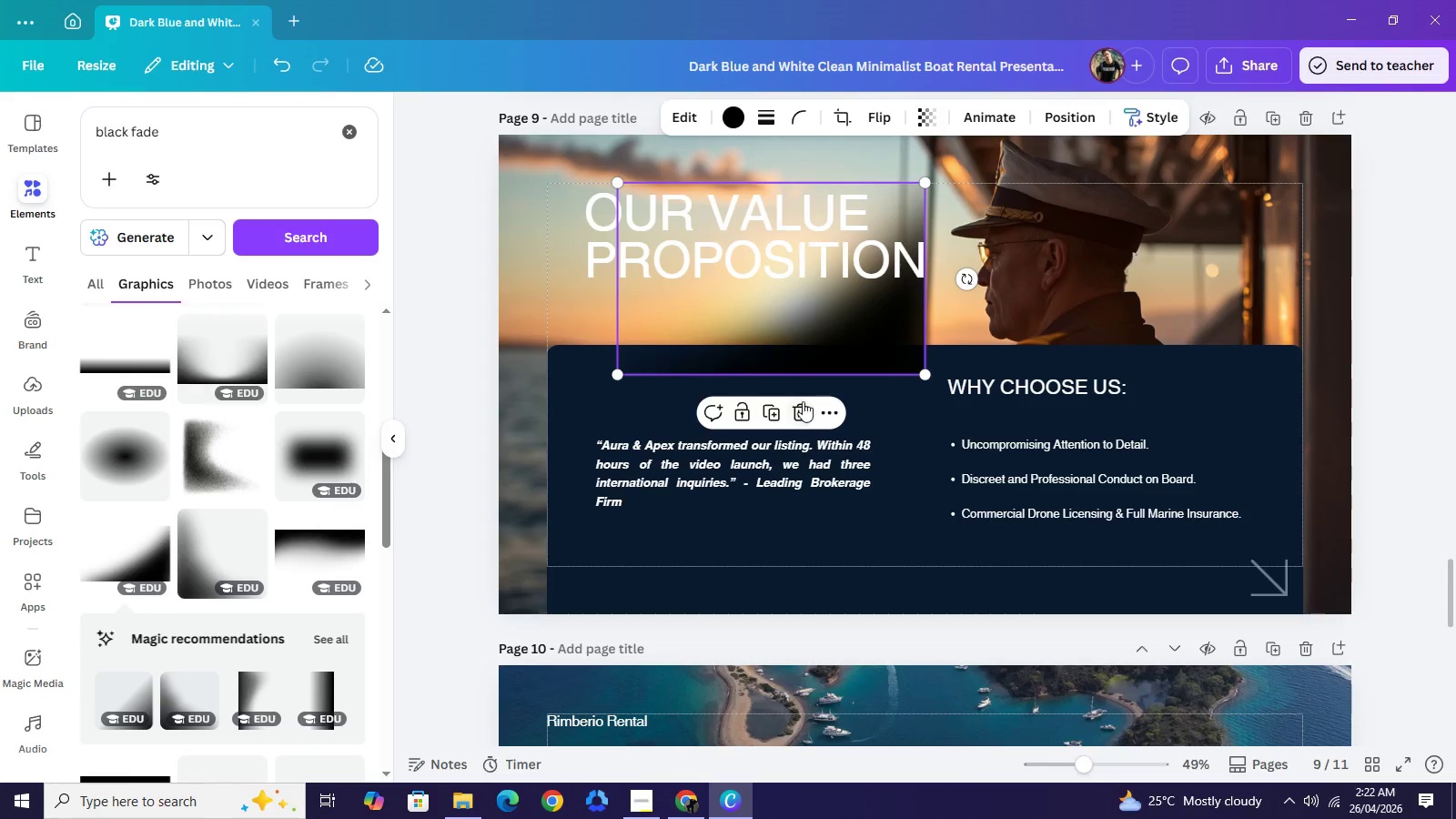 
left_click([803, 401])
 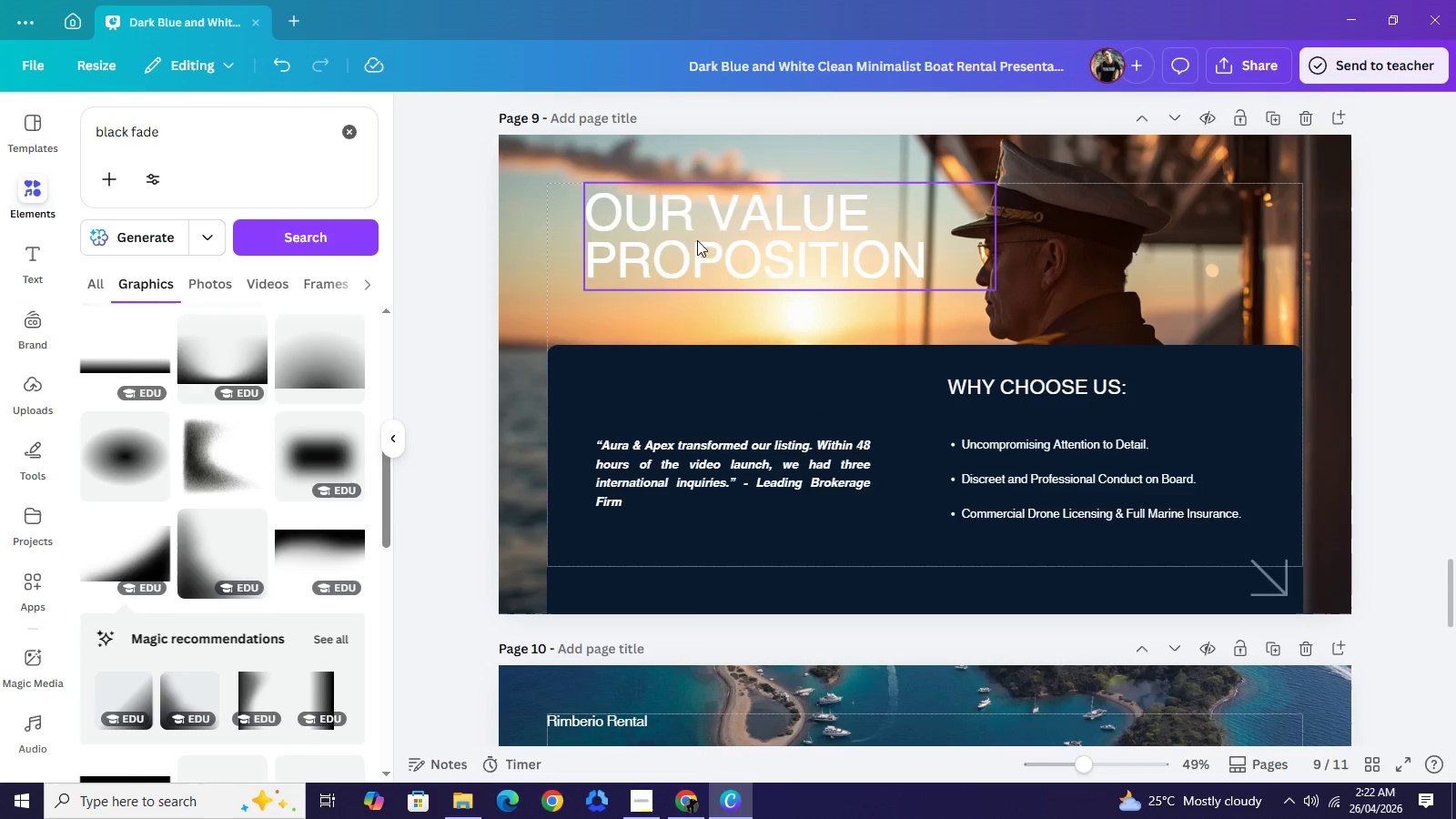 
left_click_drag(start_coordinate=[718, 240], to_coordinate=[682, 242])
 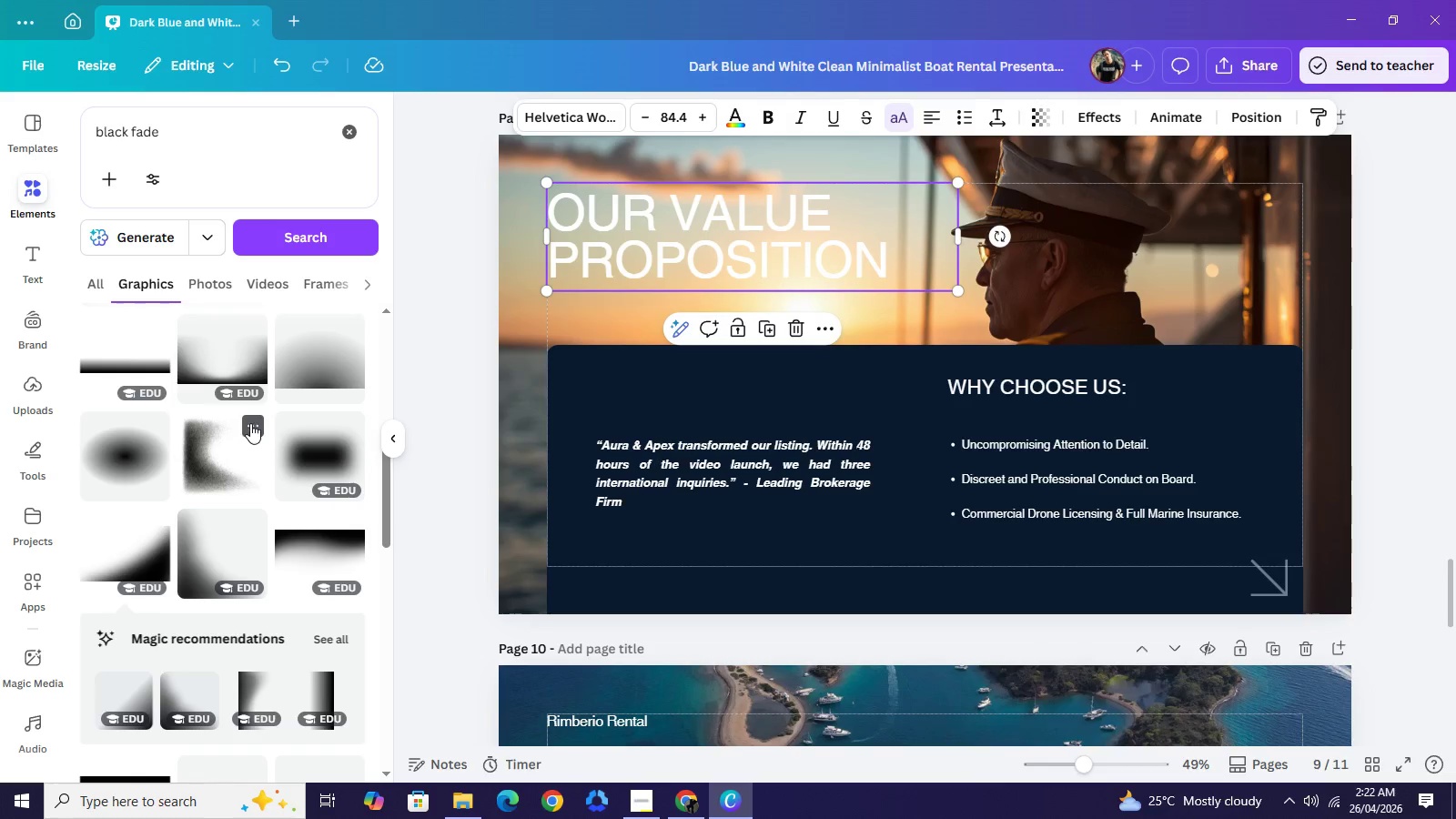 
scroll: coordinate [253, 430], scroll_direction: down, amount: 3.0
 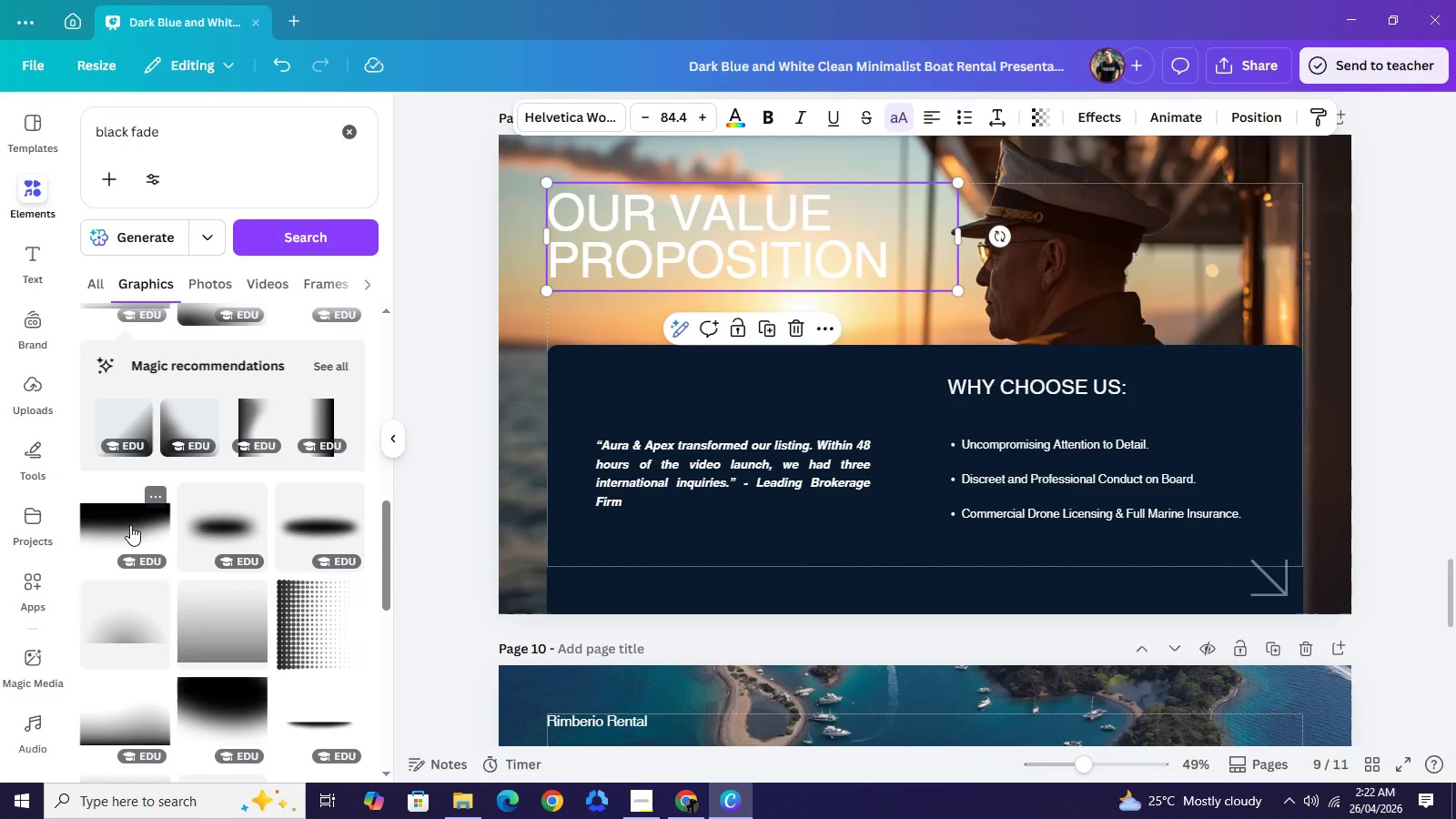 
left_click([116, 532])
 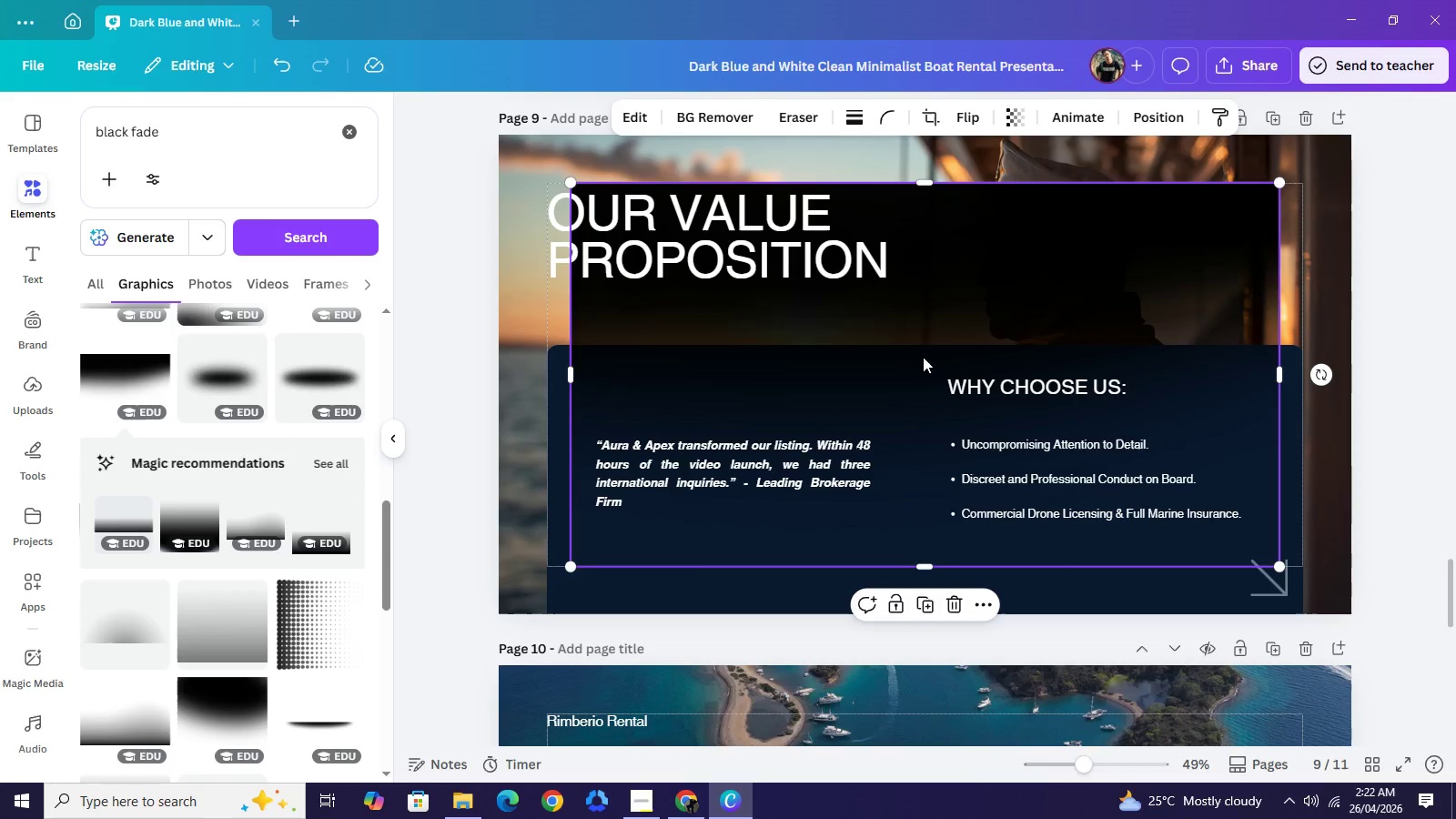 
left_click_drag(start_coordinate=[923, 356], to_coordinate=[852, 308])
 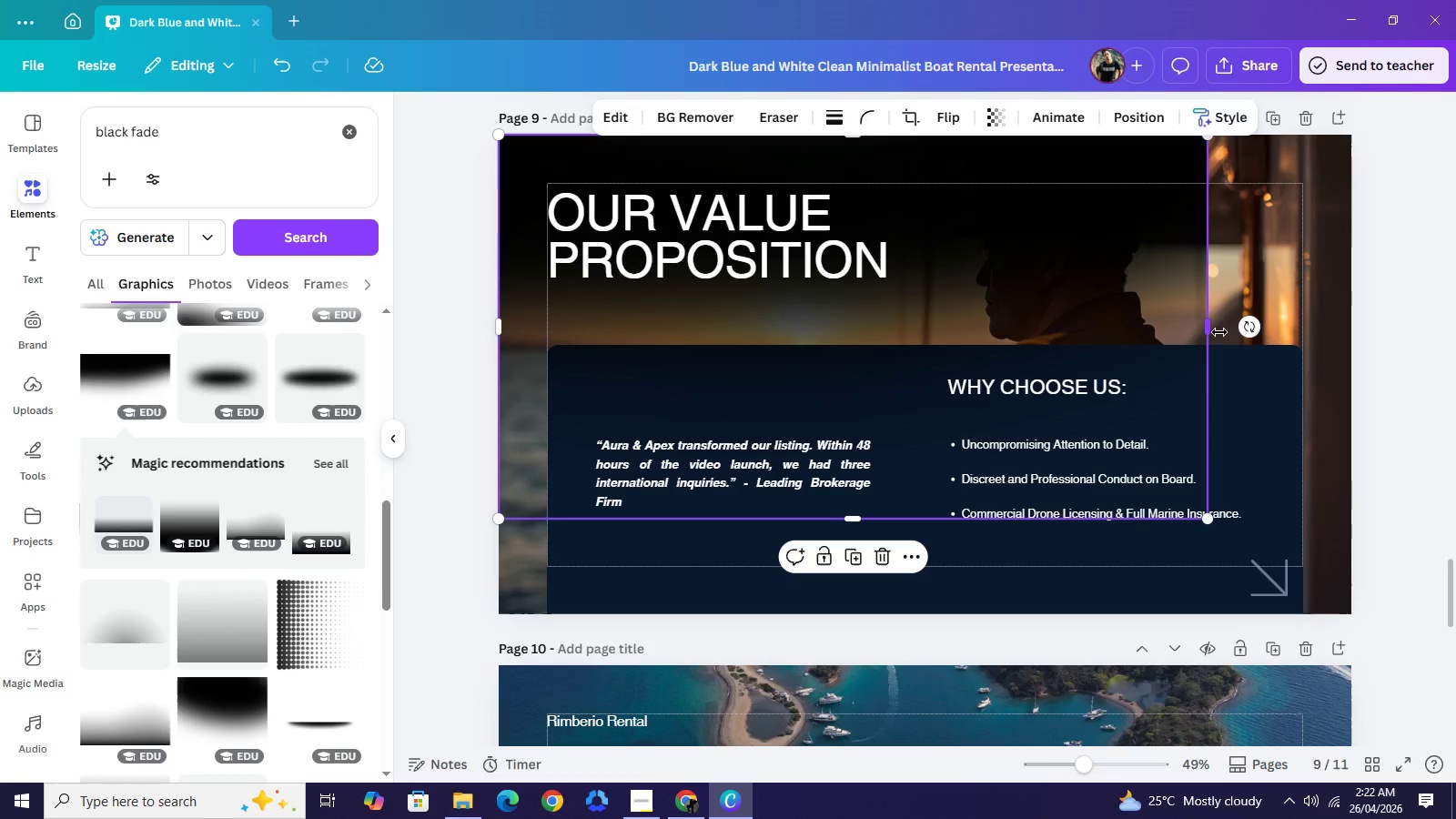 
left_click_drag(start_coordinate=[1213, 333], to_coordinate=[1357, 332])
 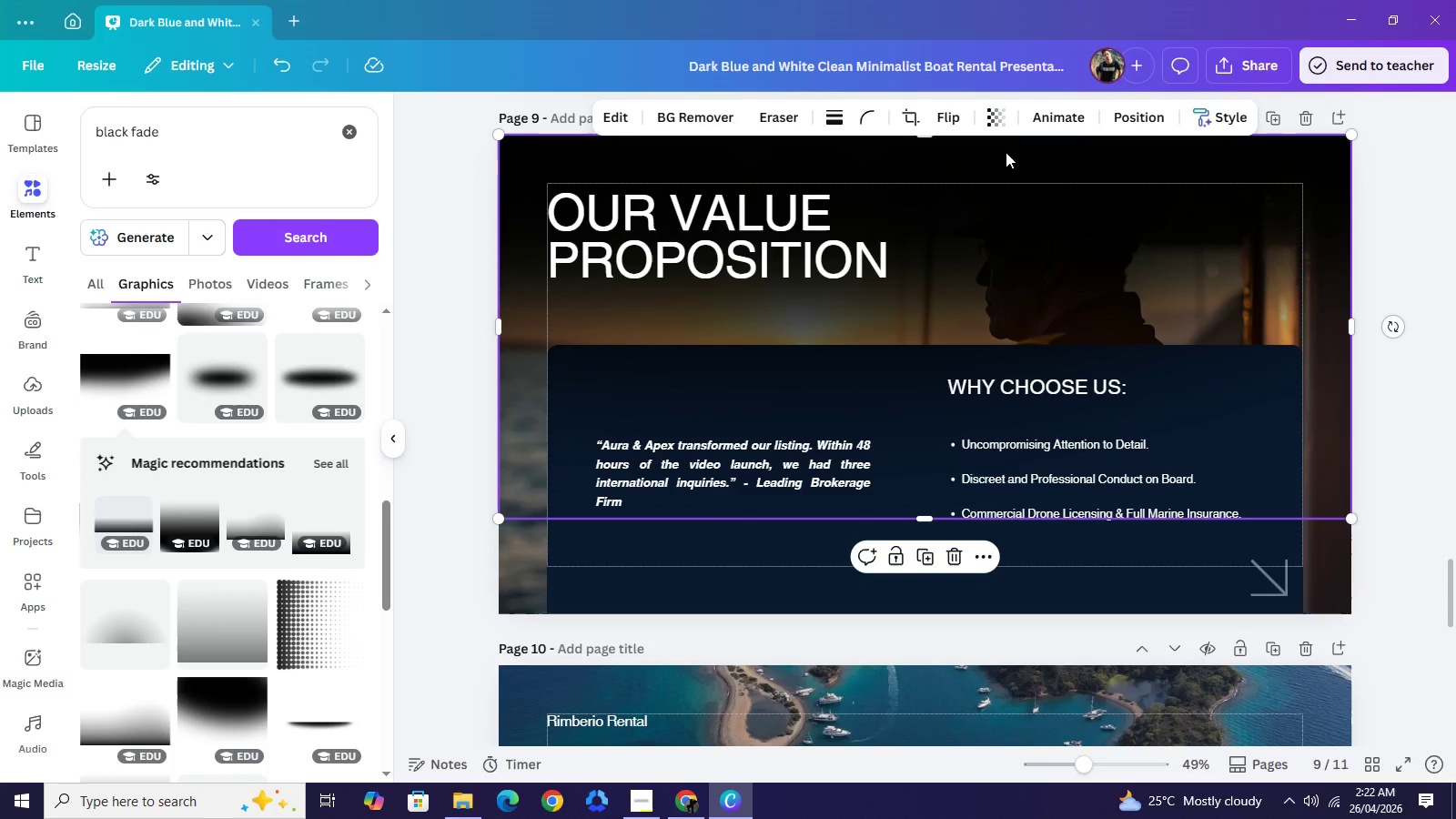 
left_click([1003, 119])
 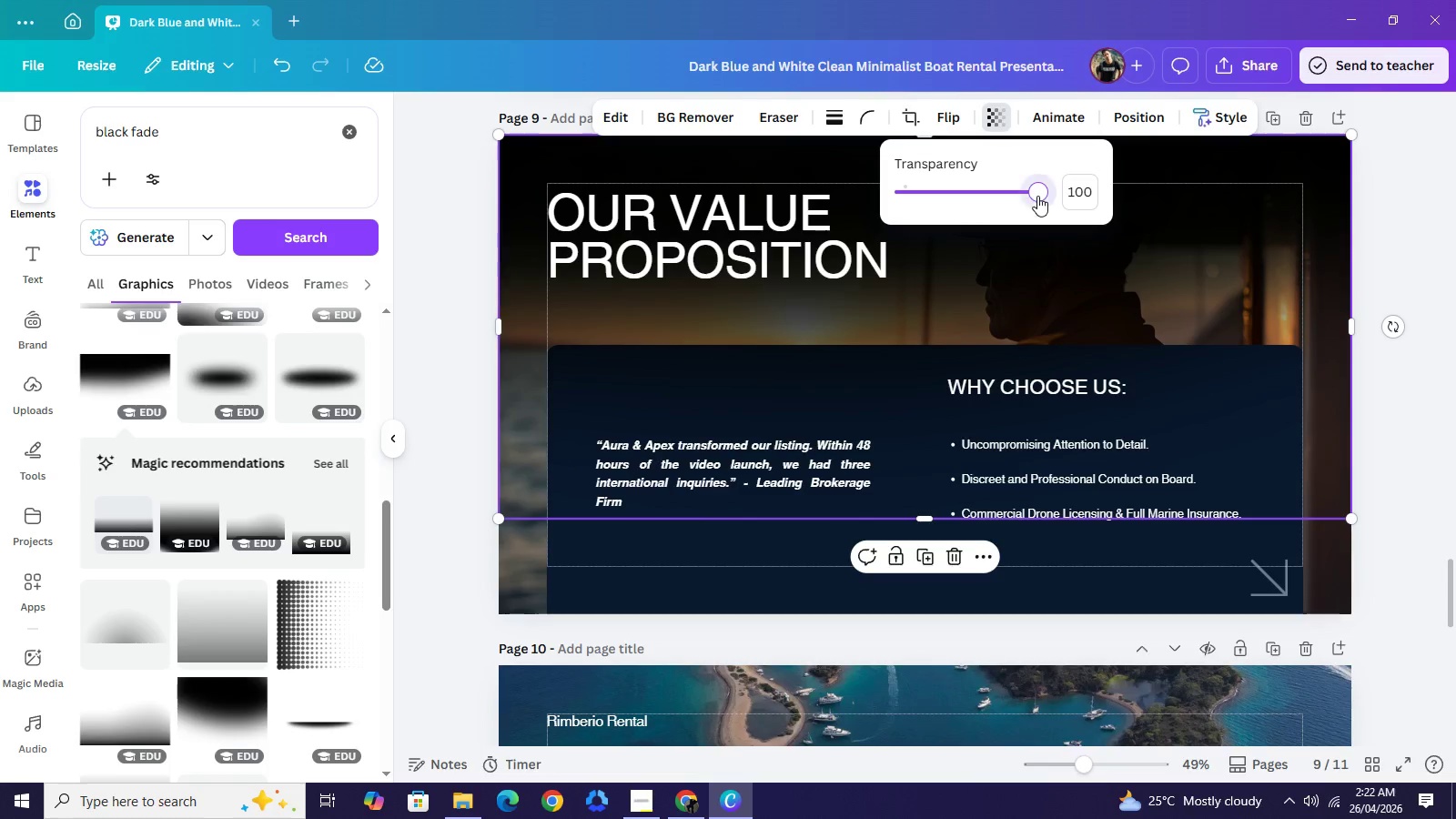 
left_click_drag(start_coordinate=[1037, 196], to_coordinate=[995, 193])
 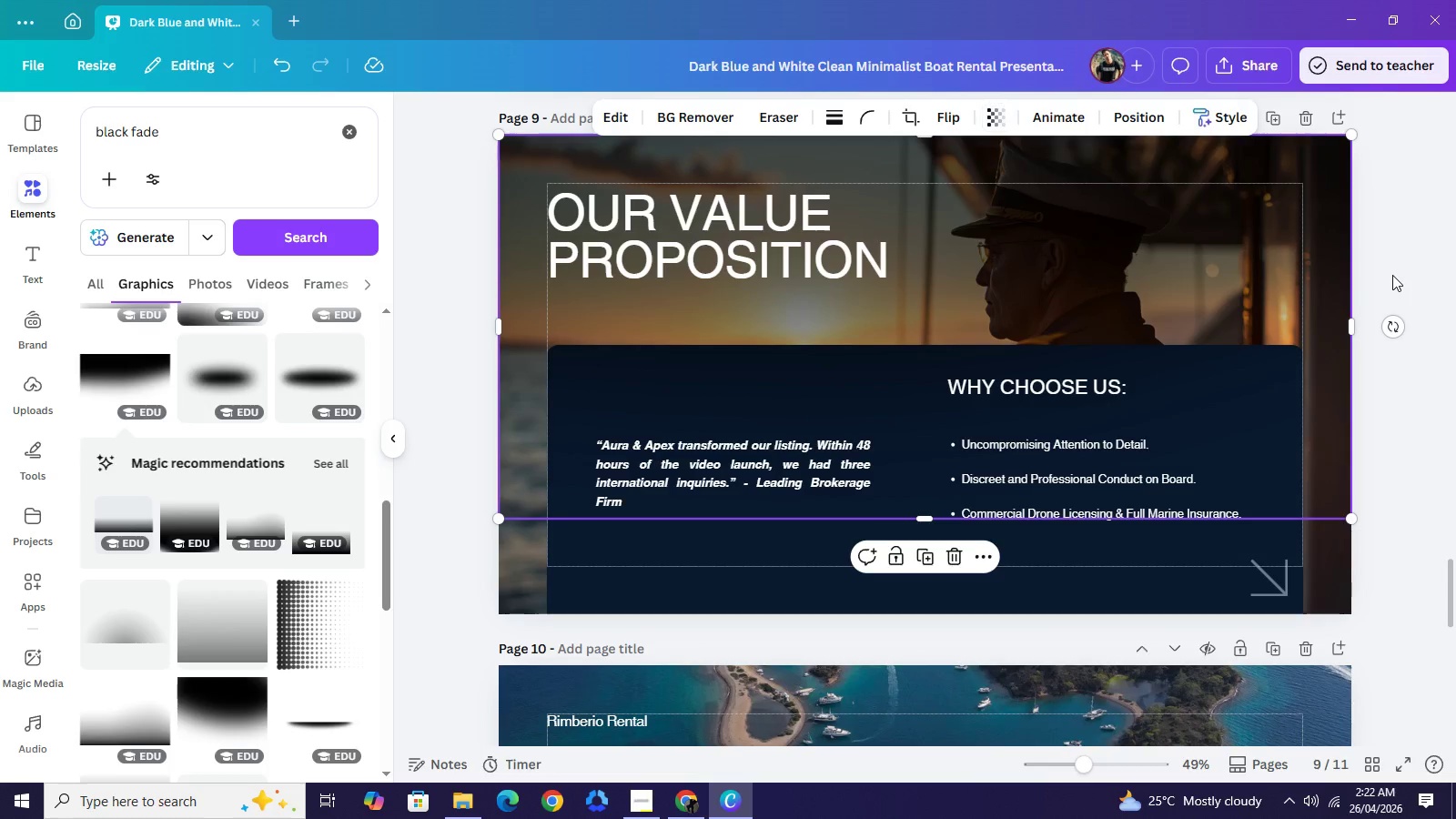 
left_click([1392, 275])
 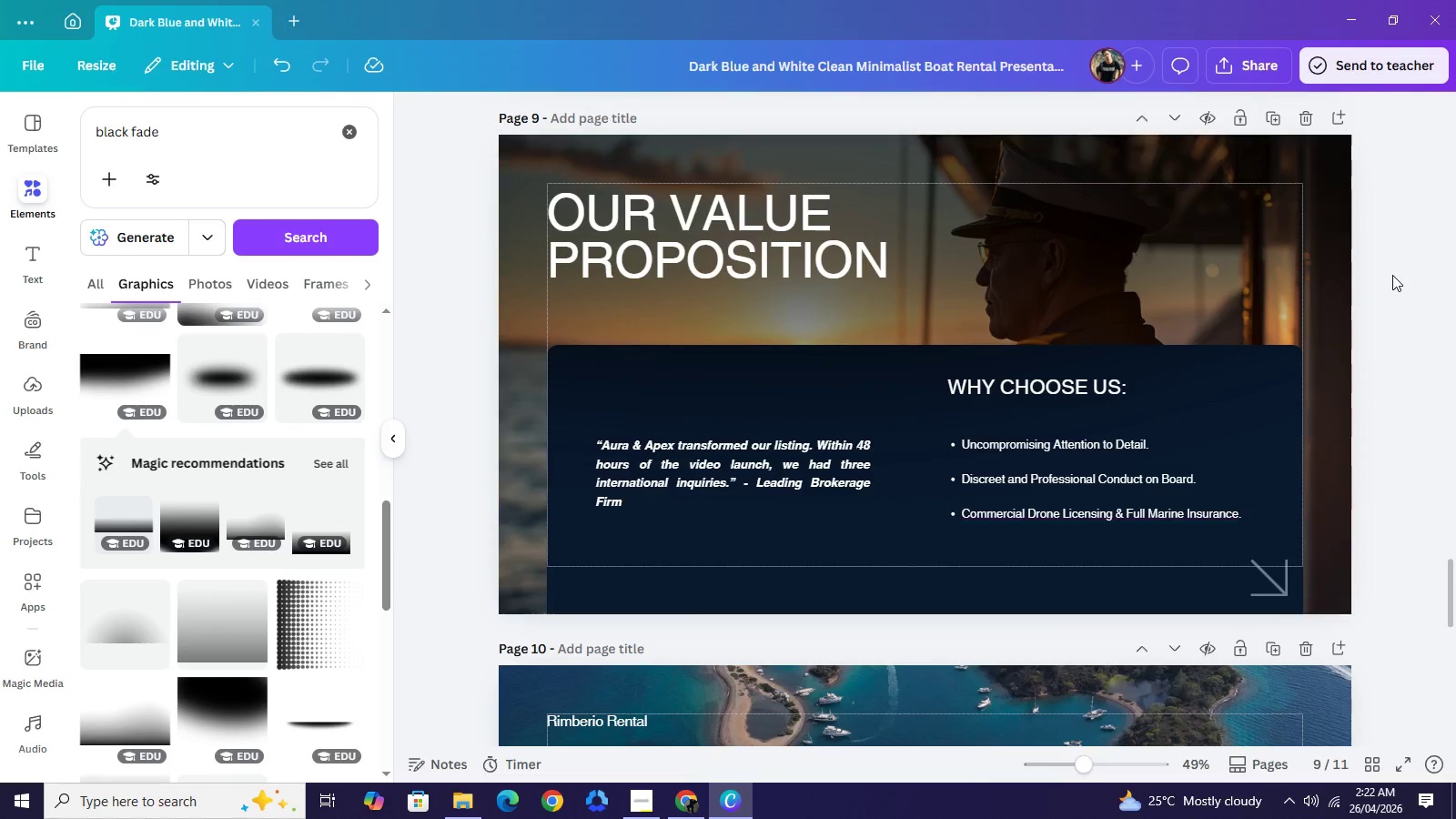 
left_click([1392, 275])
 